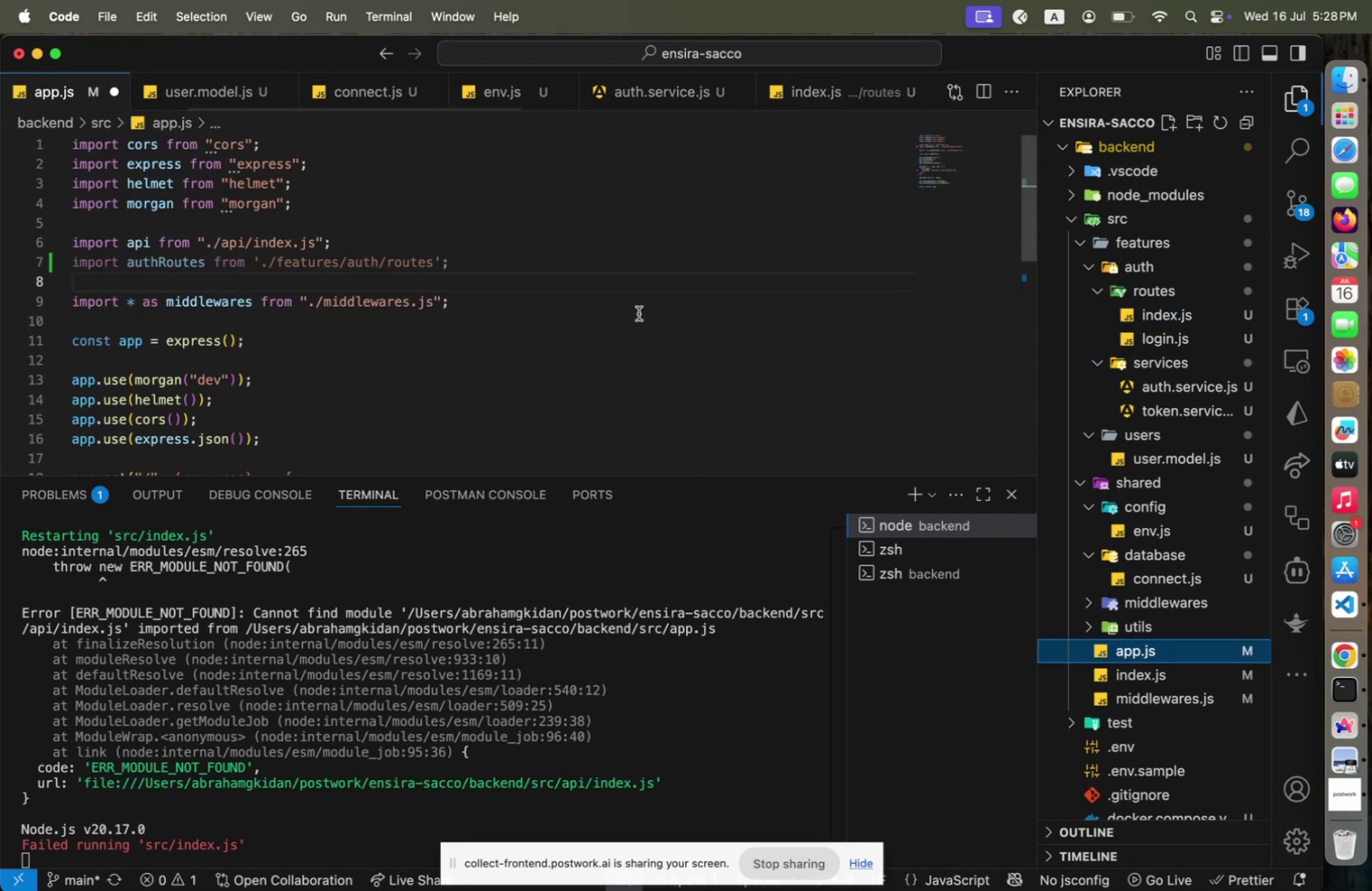 
left_click([639, 313])
 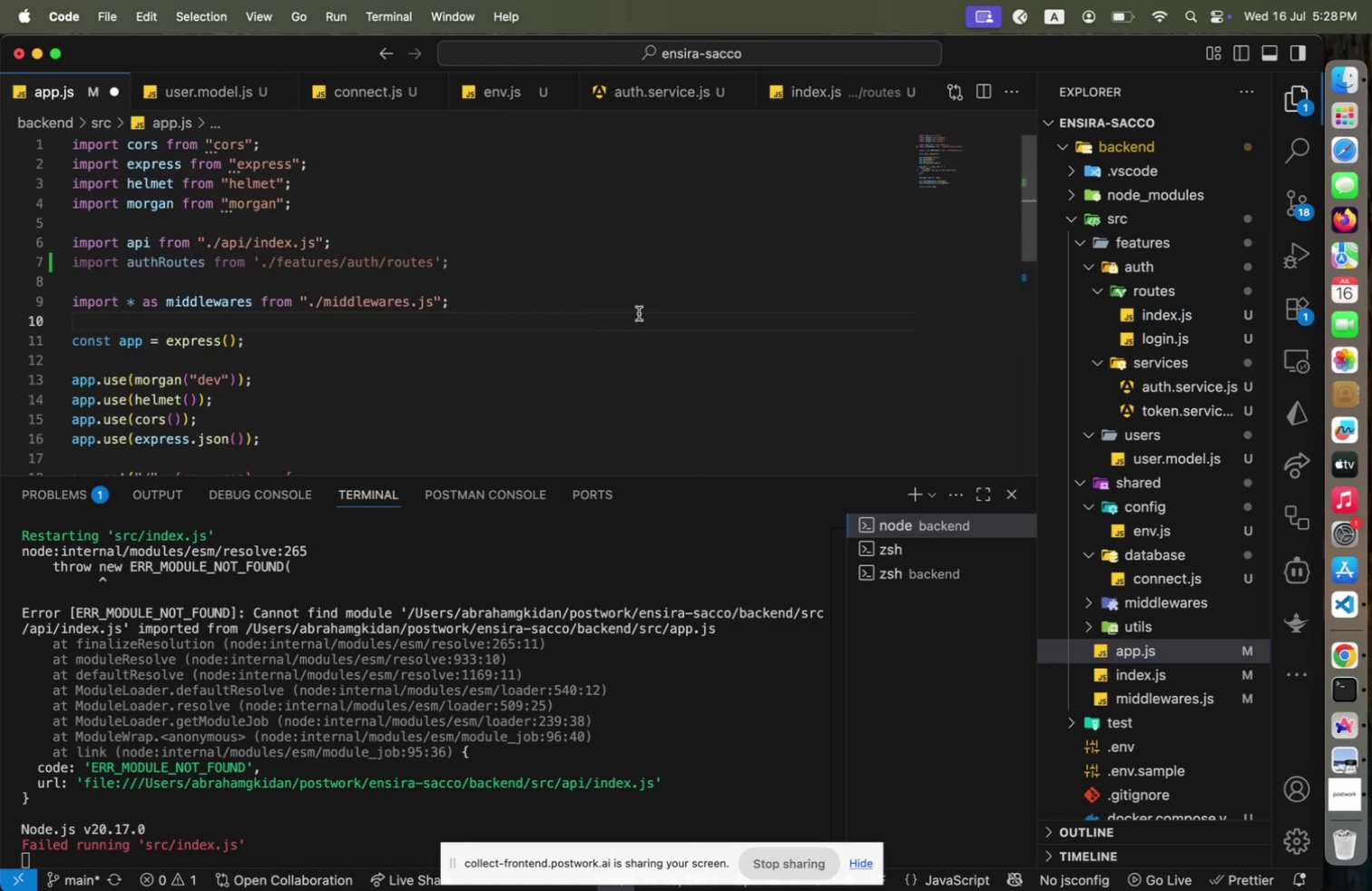 
key(ArrowUp)
 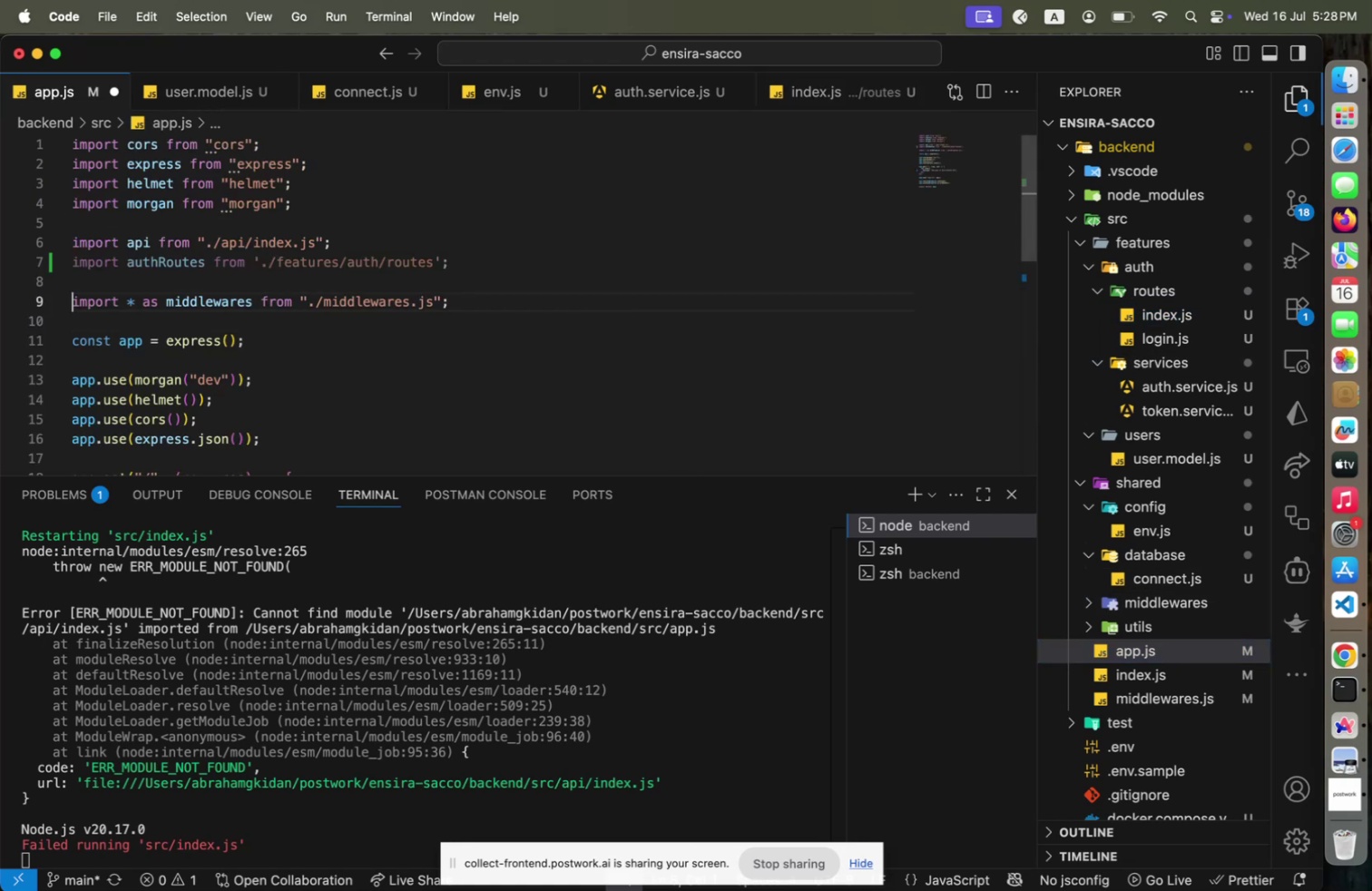 
key(ArrowUp)
 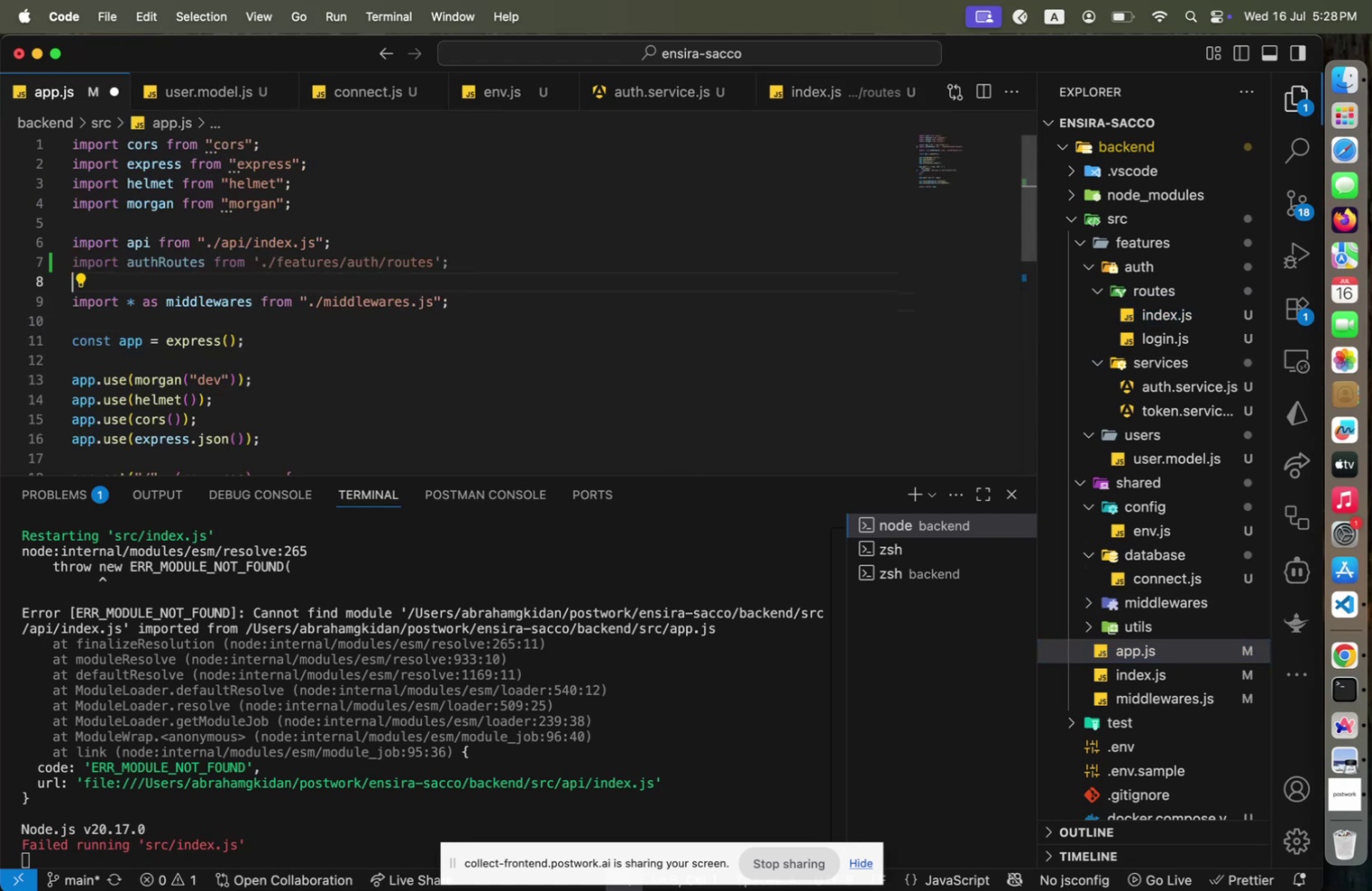 
key(ArrowUp)
 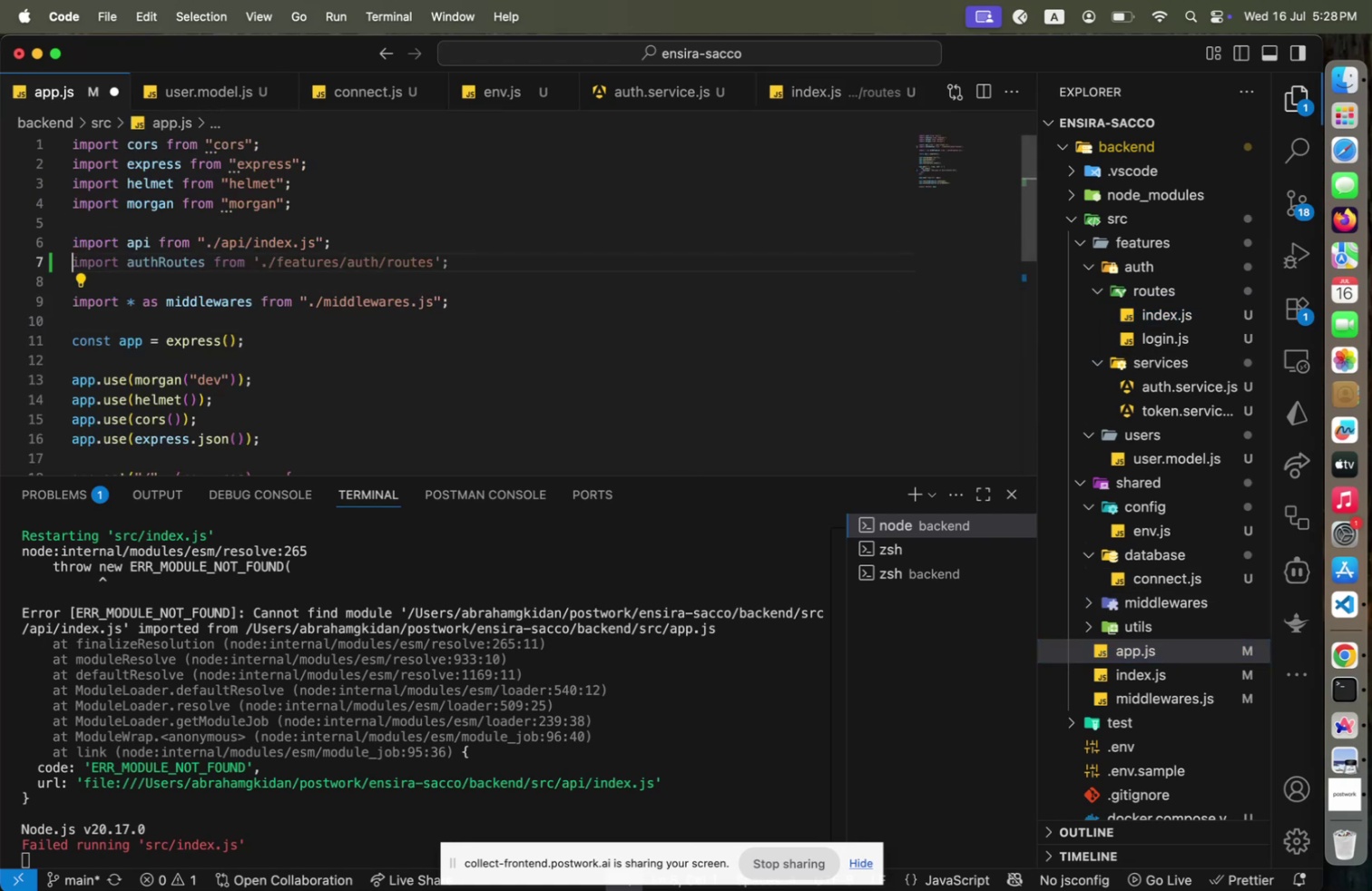 
key(ArrowUp)
 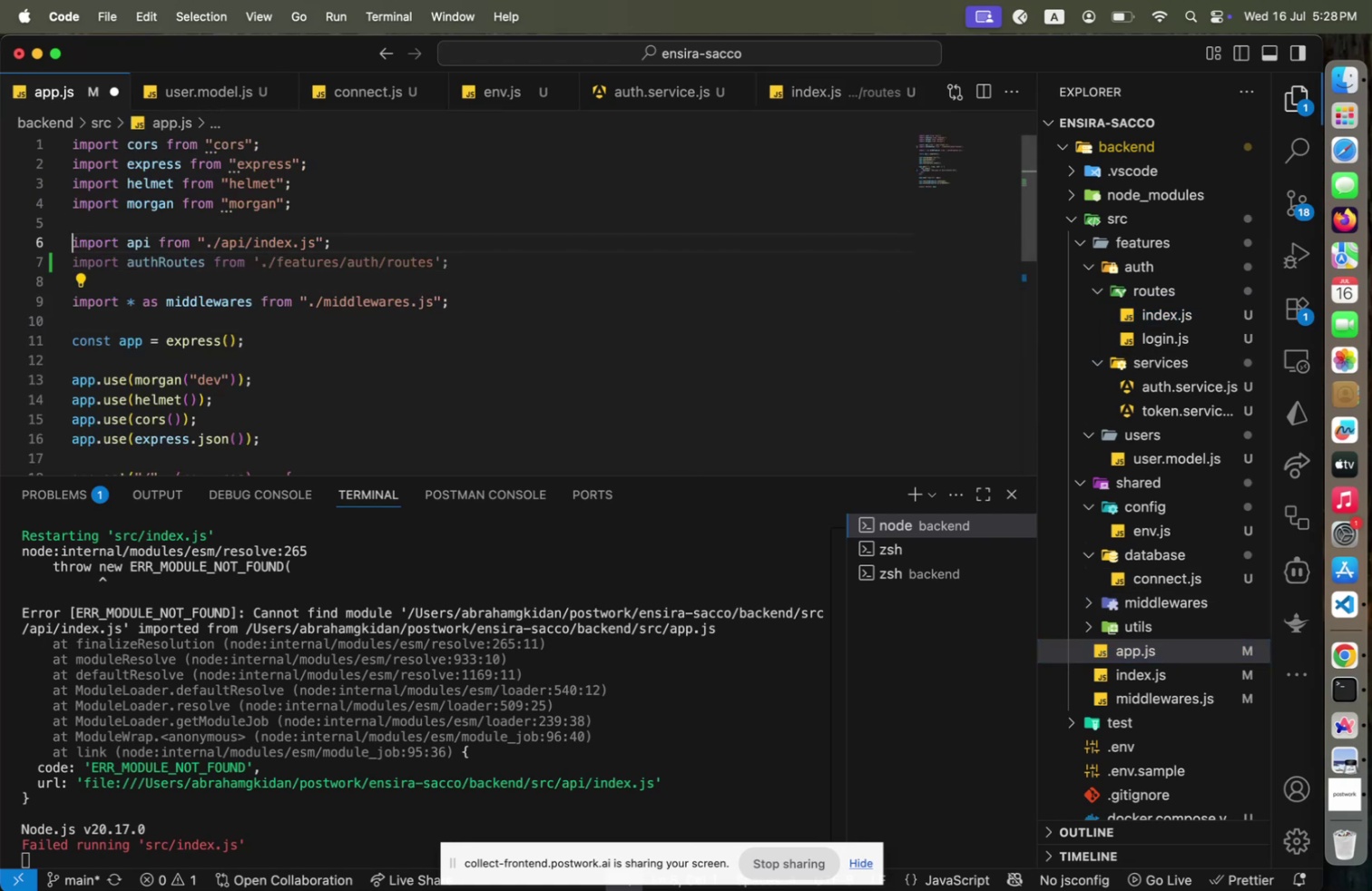 
key(Meta+CommandLeft)
 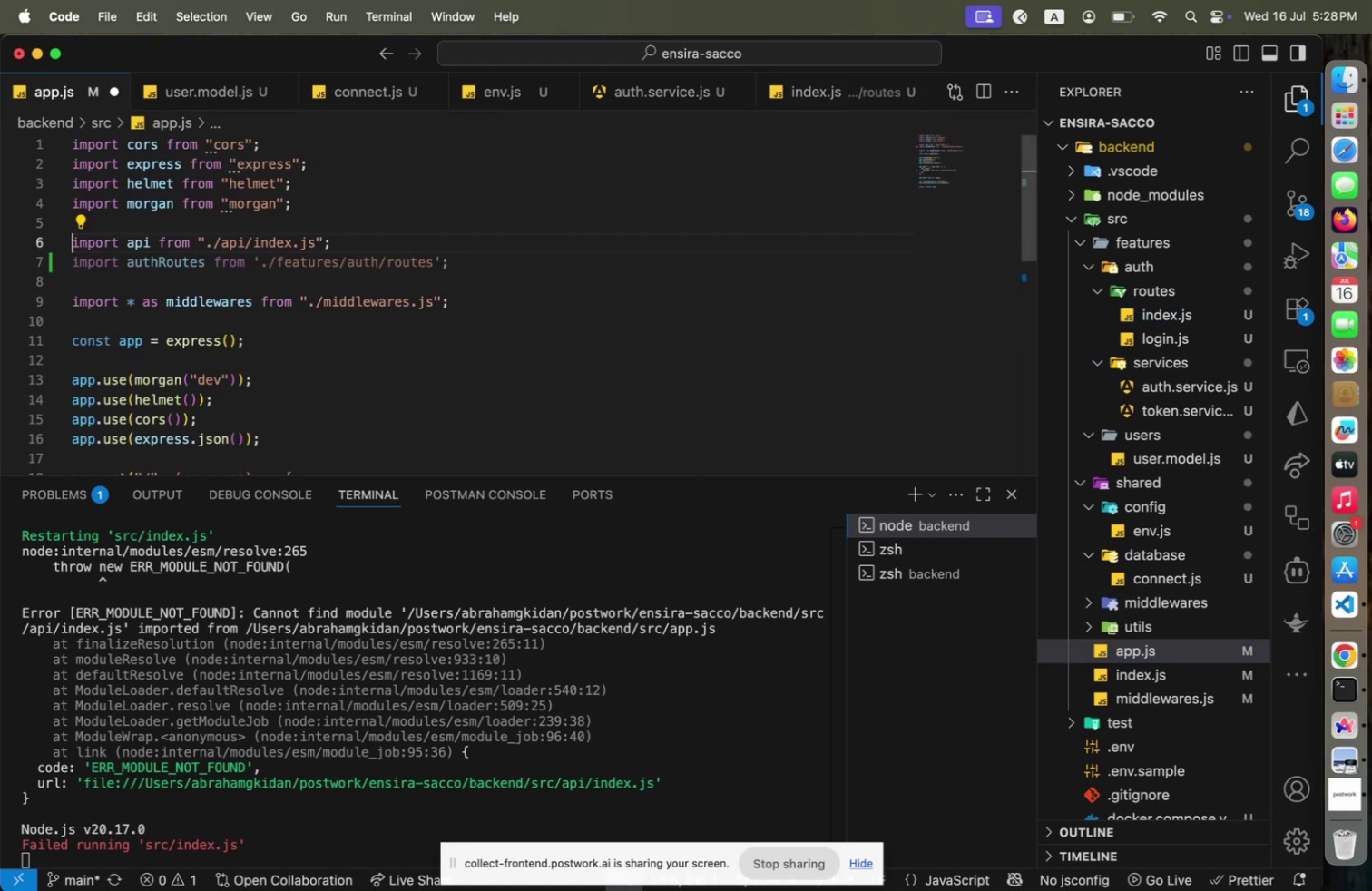 
key(Meta+Slash)
 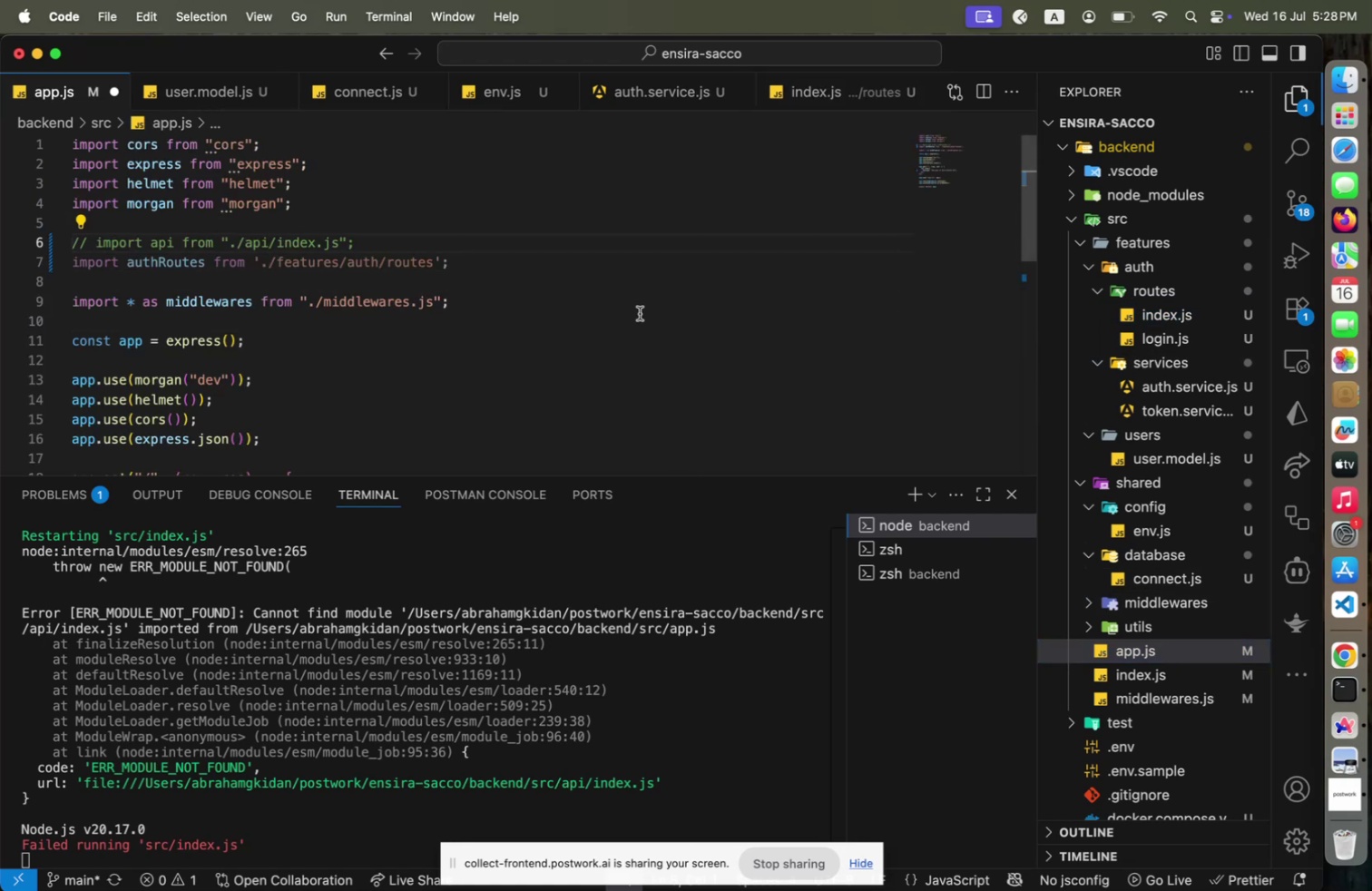 
scroll: coordinate [640, 313], scroll_direction: down, amount: 6.0
 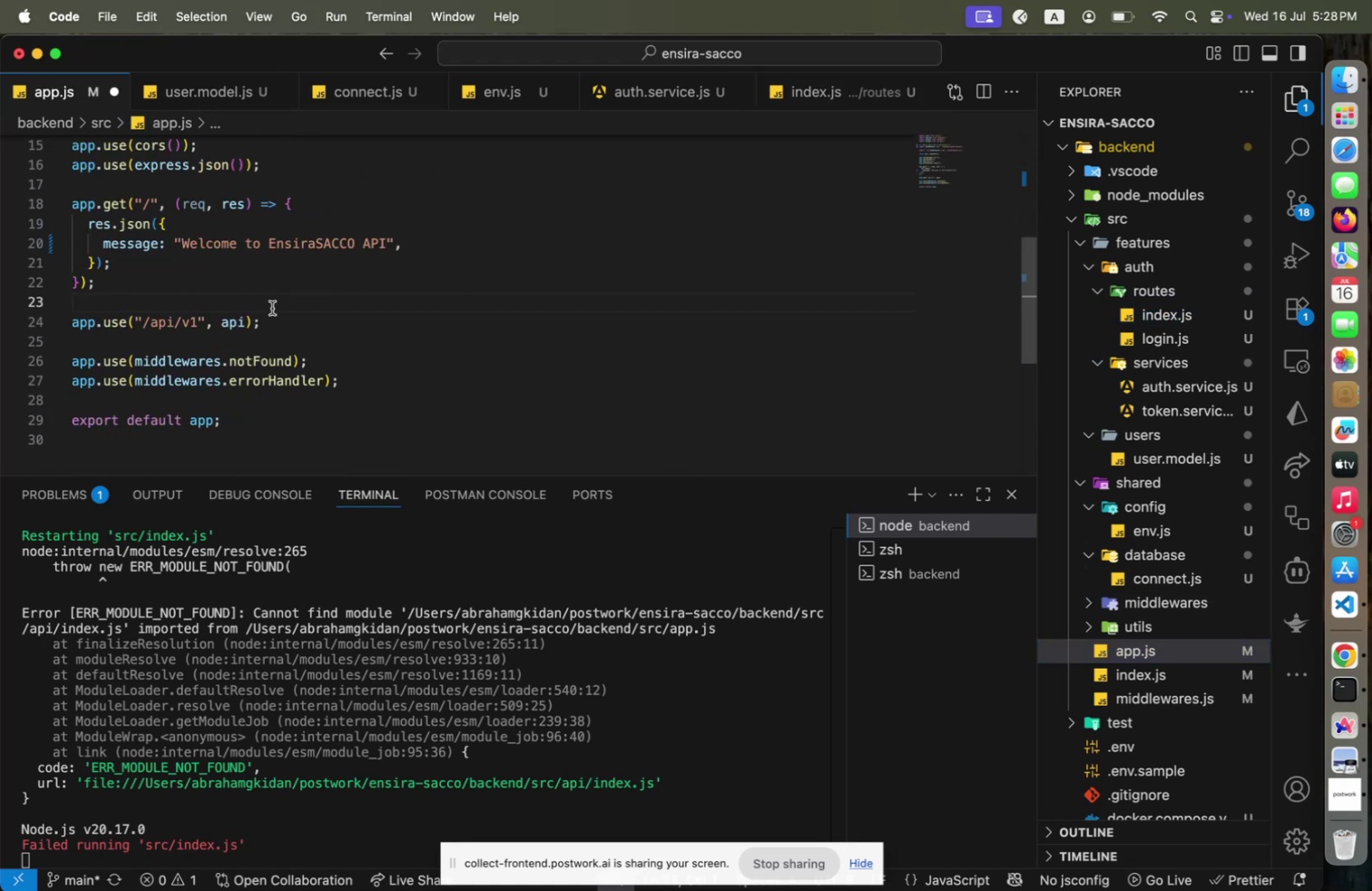 
key(ArrowDown)
 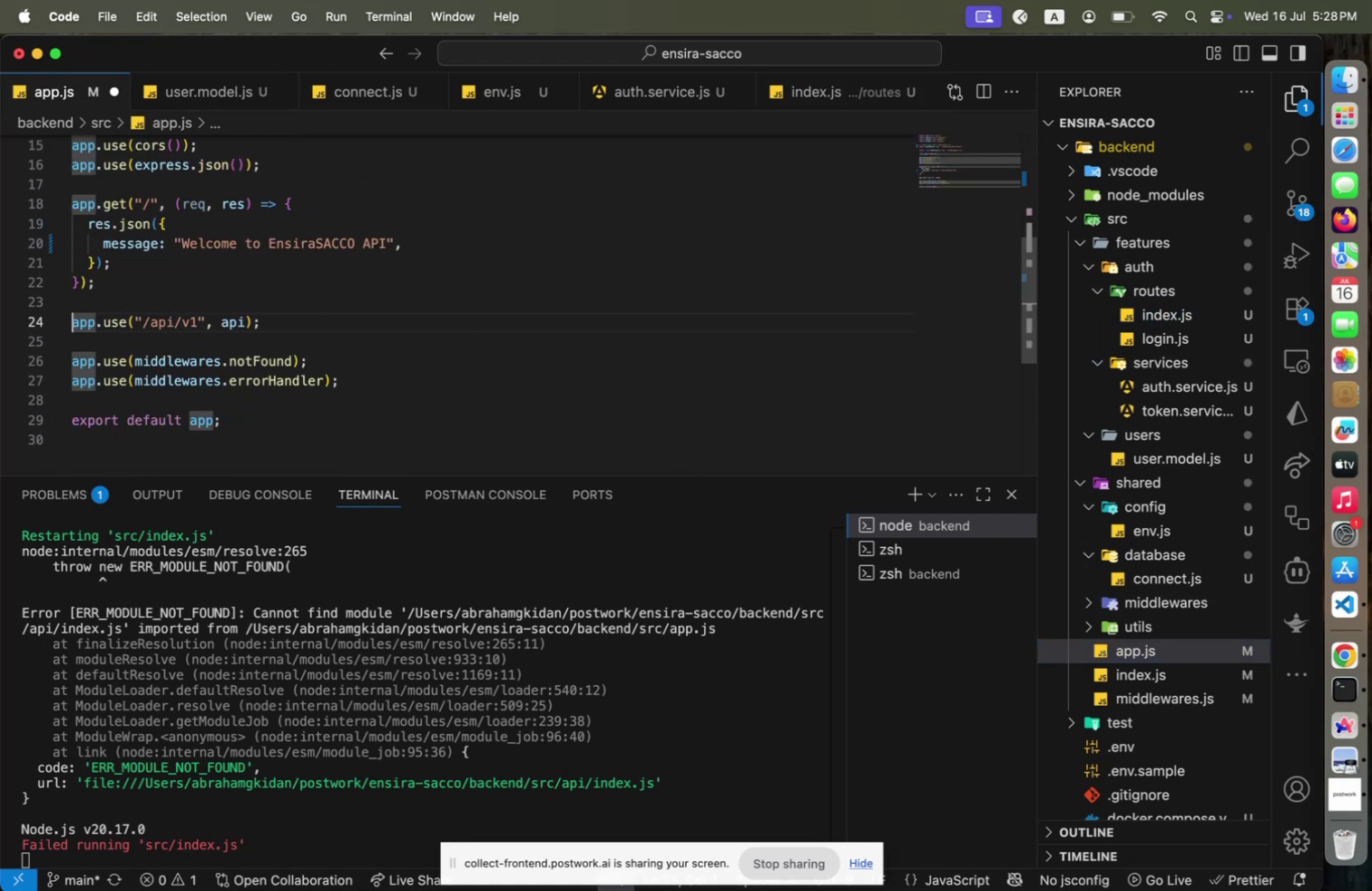 
key(Alt+Shift+OptionLeft)
 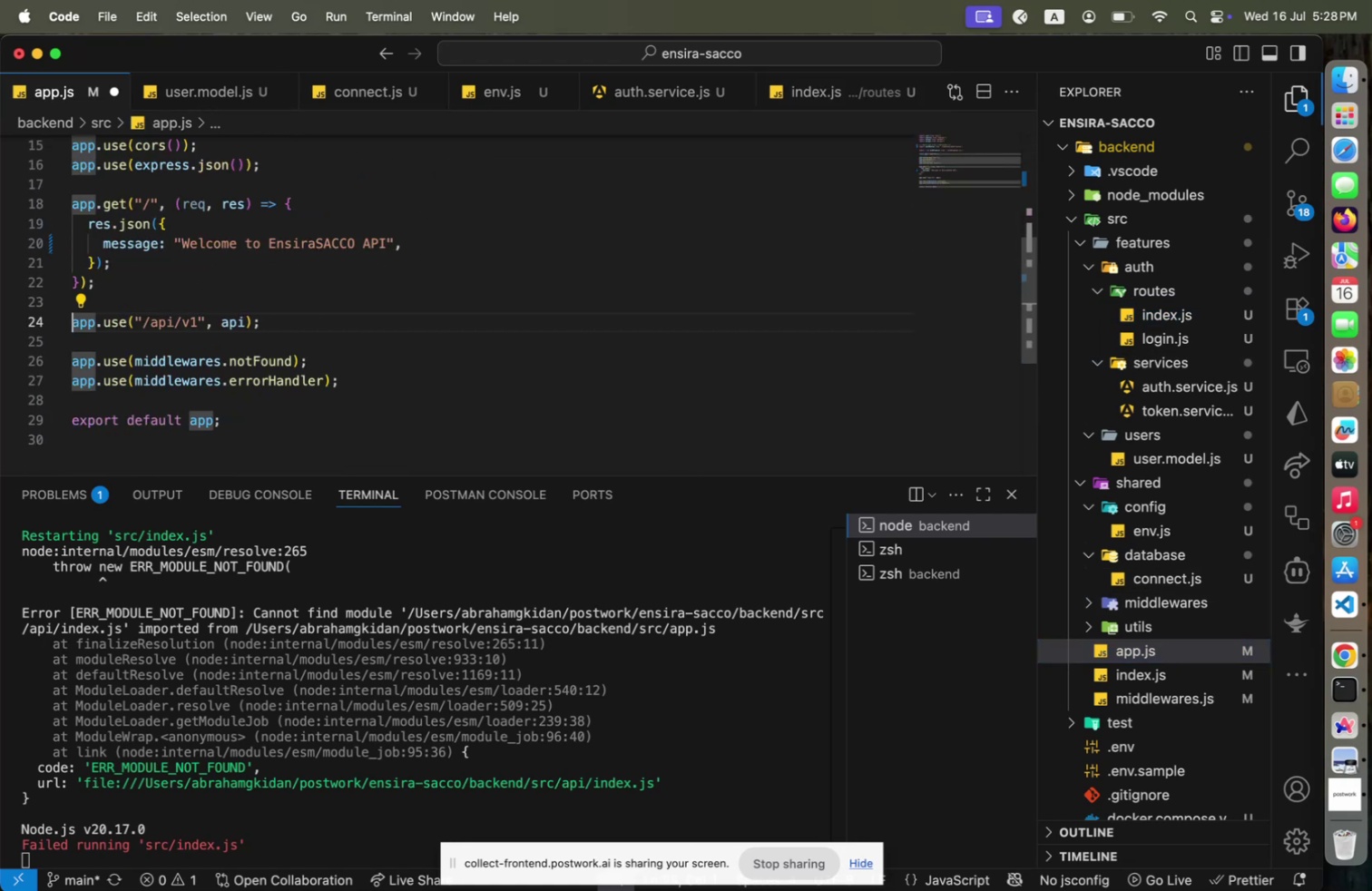 
key(Alt+Shift+ArrowDown)
 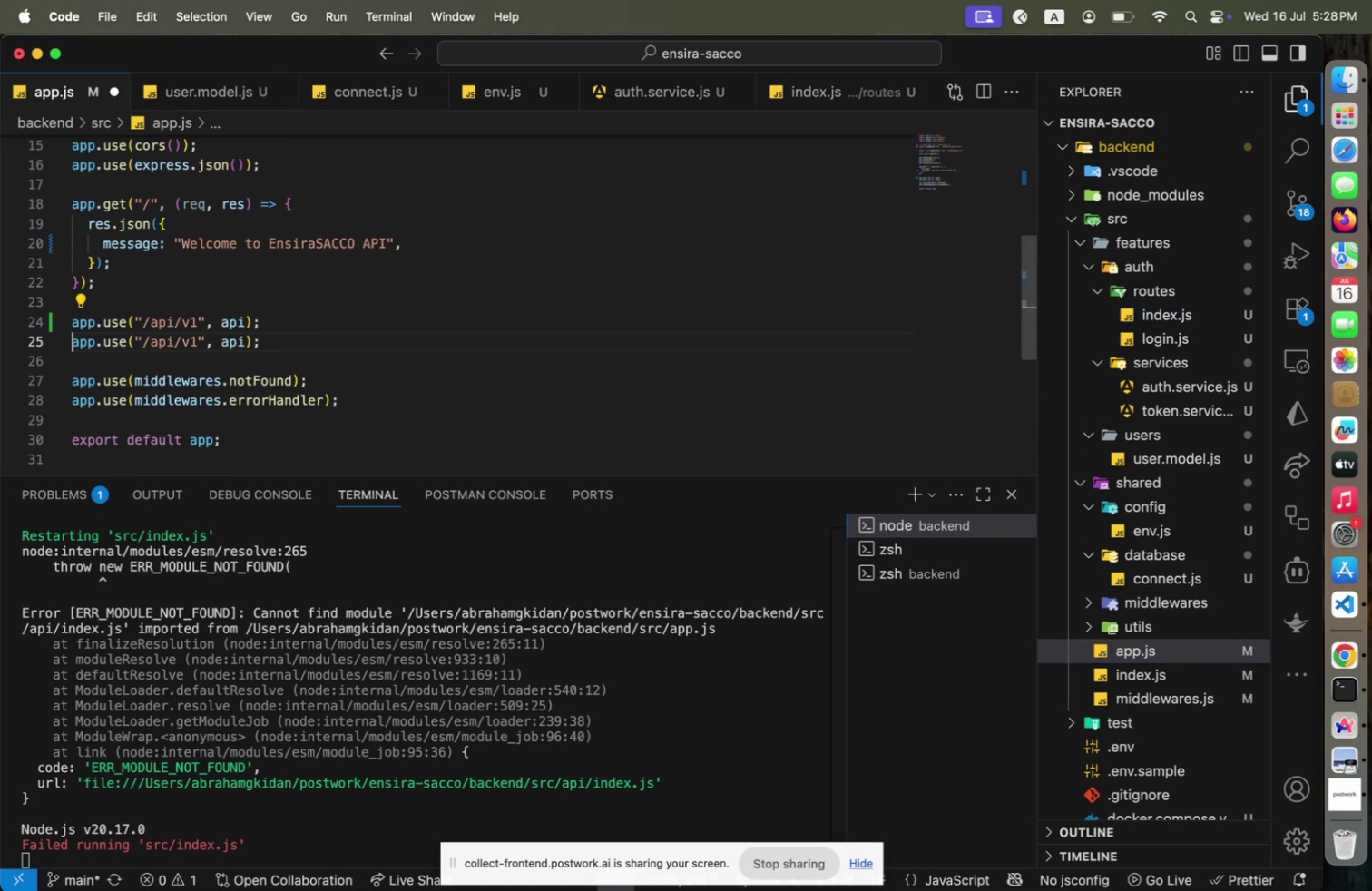 
hold_key(key=ArrowRight, duration=1.51)
 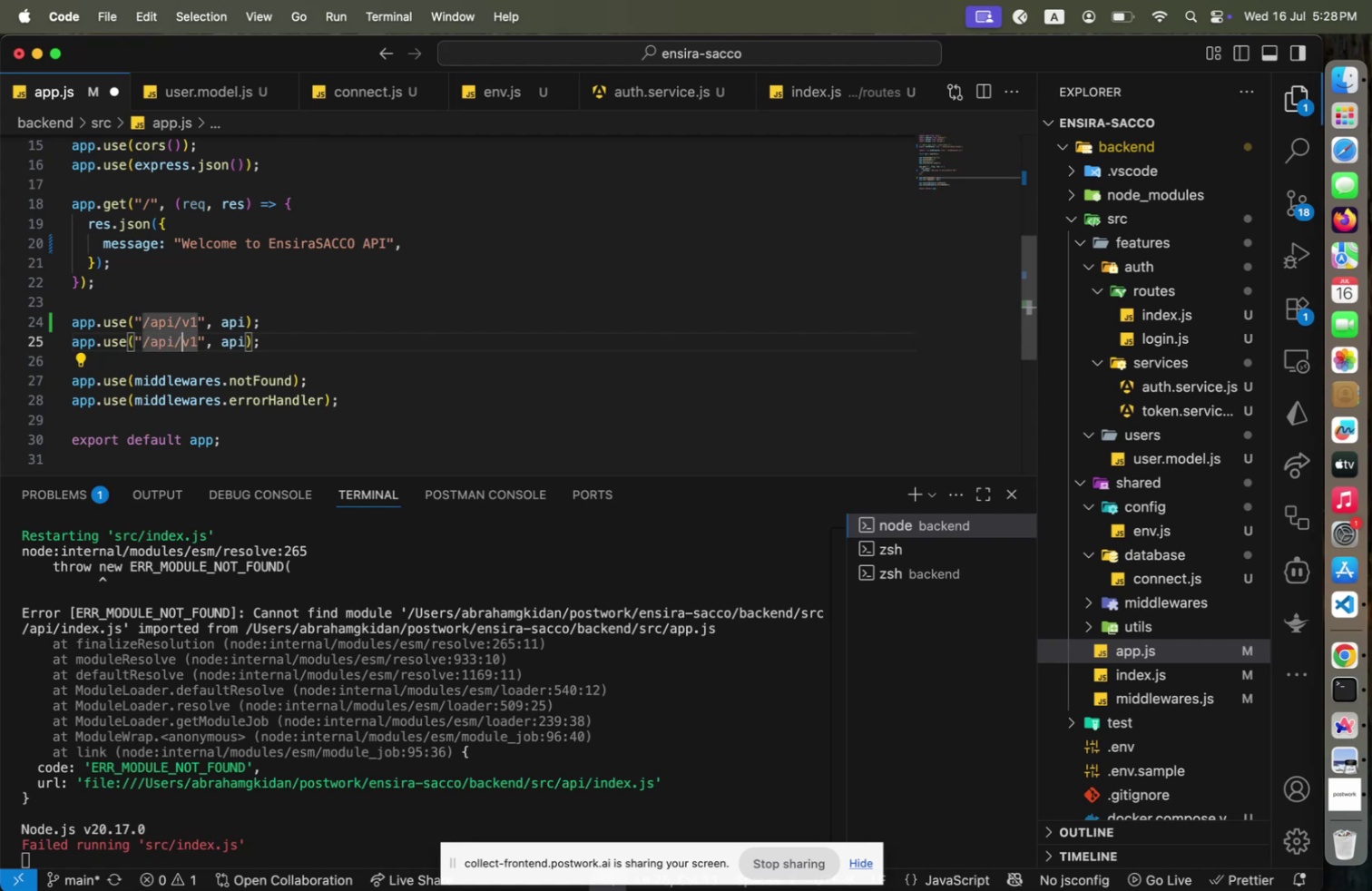 
key(ArrowRight)
 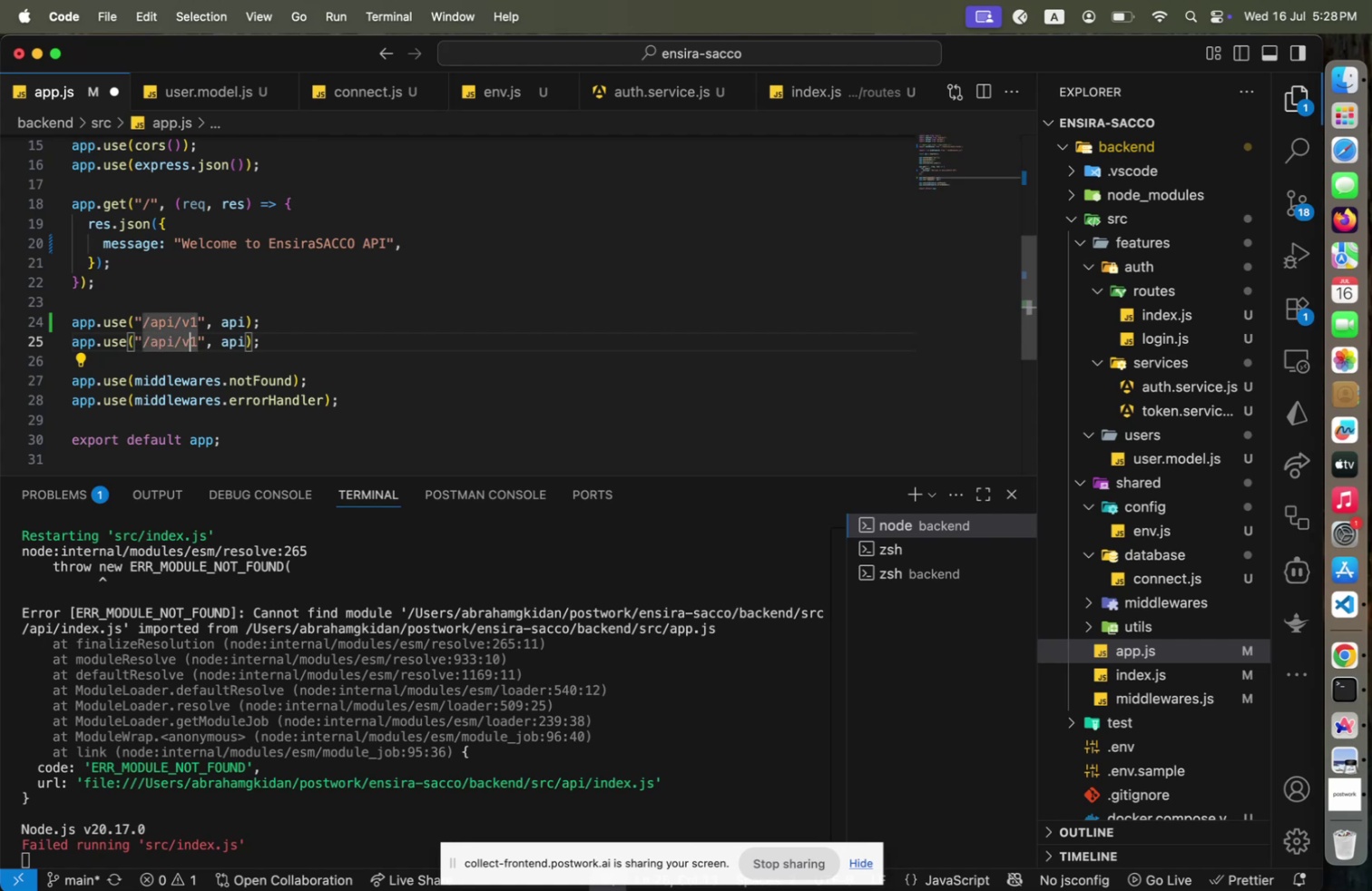 
key(ArrowLeft)
 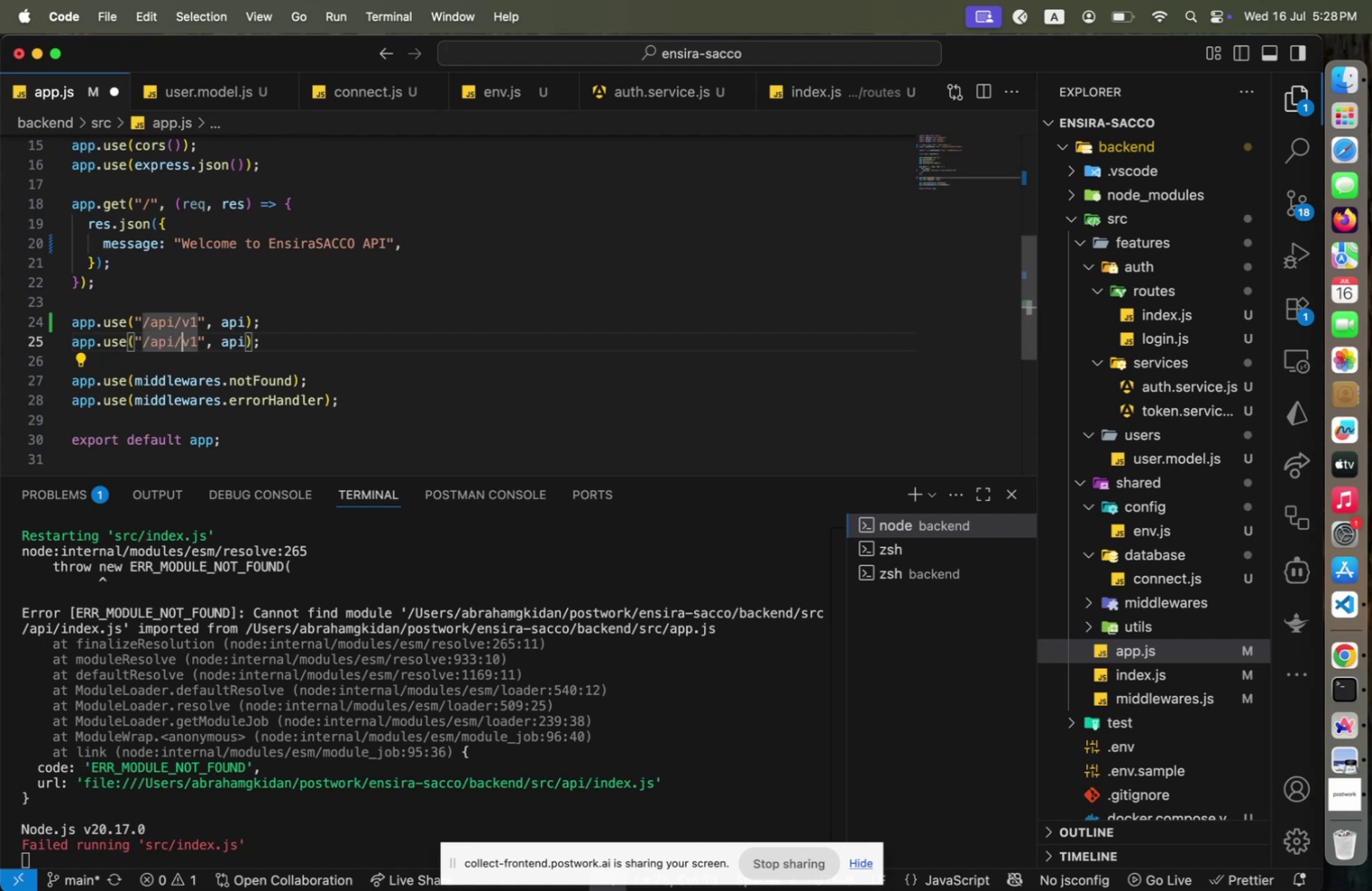 
key(Shift+ShiftLeft)
 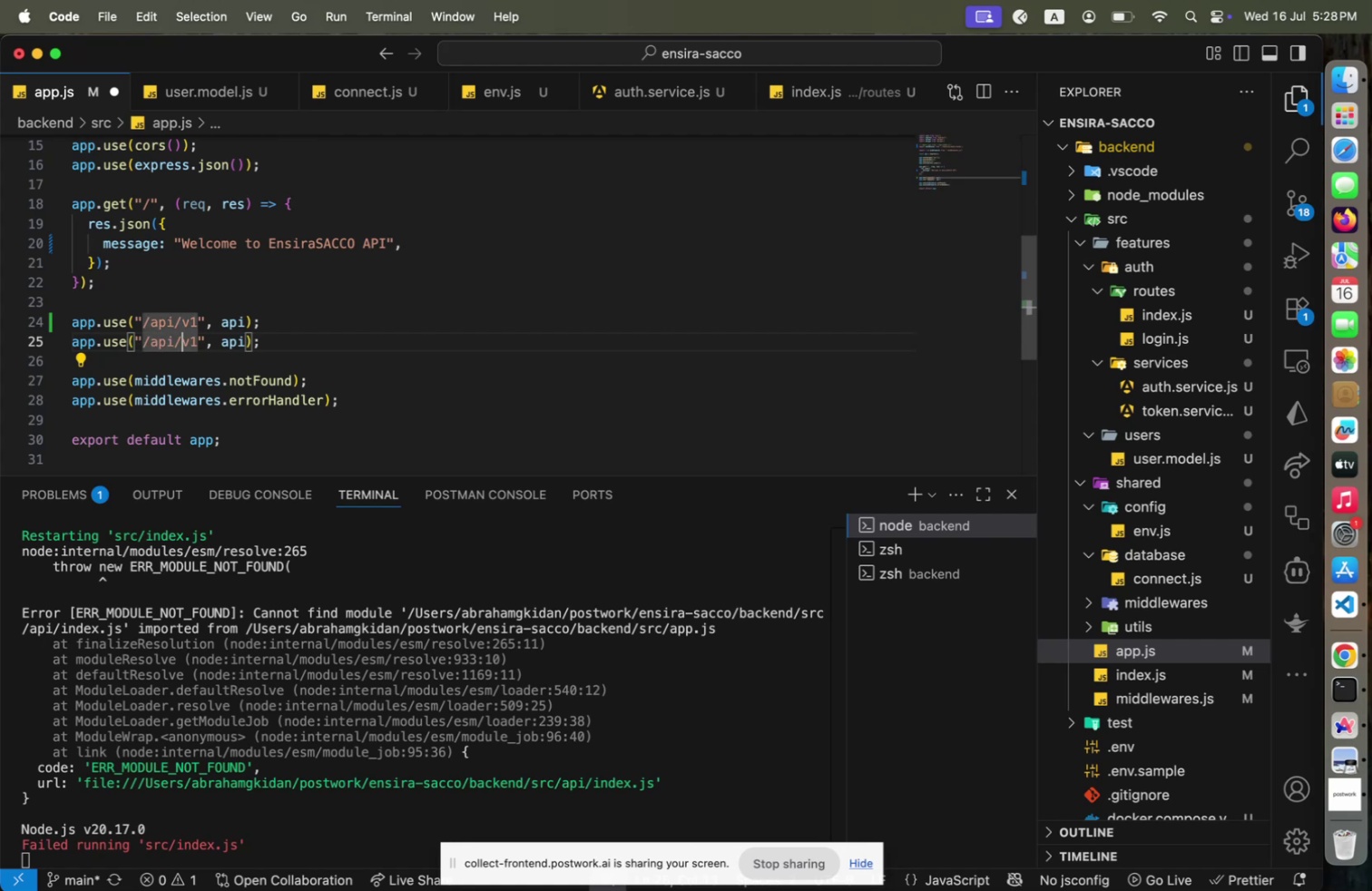 
key(ArrowRight)
 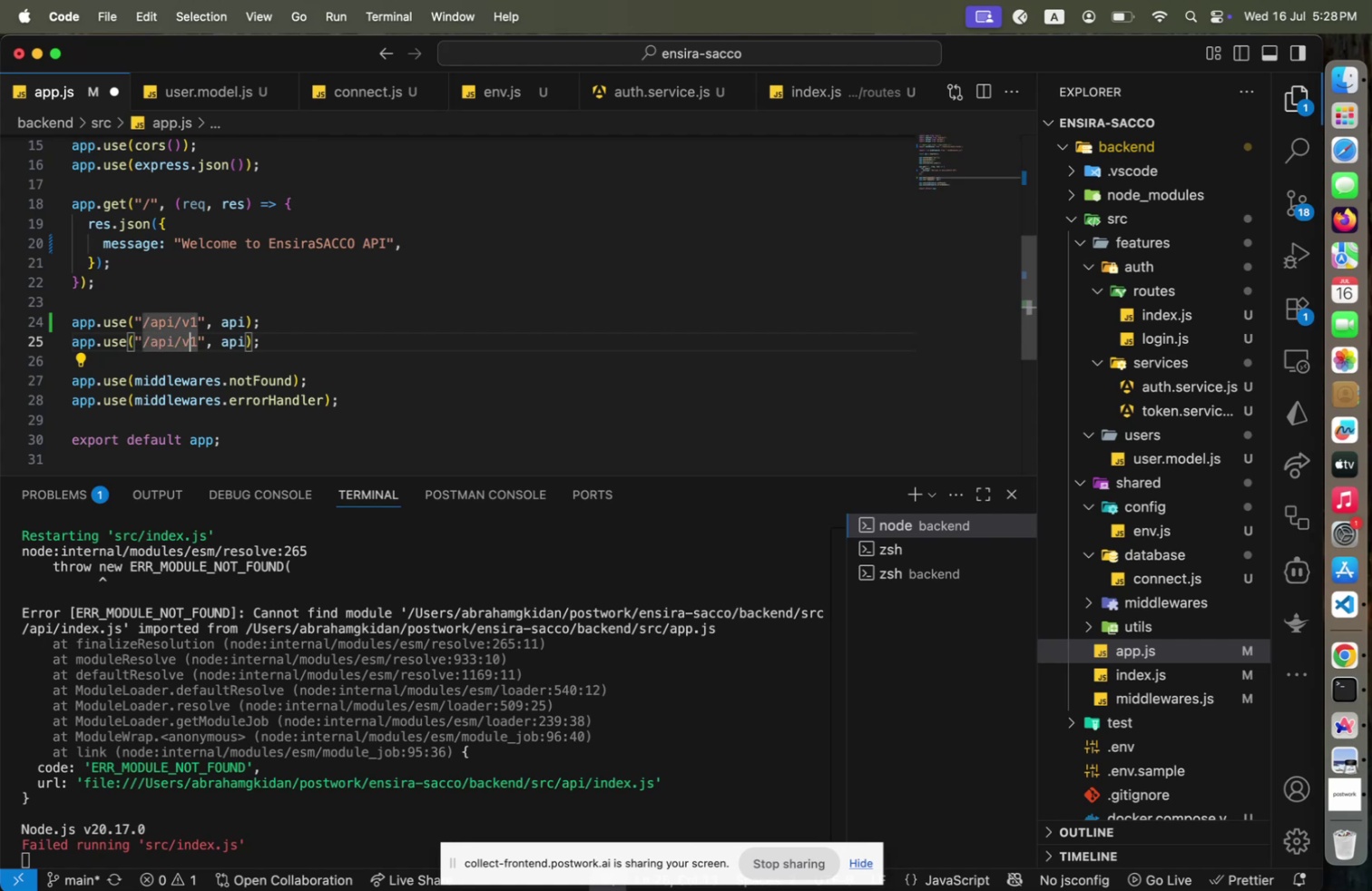 
key(ArrowRight)
 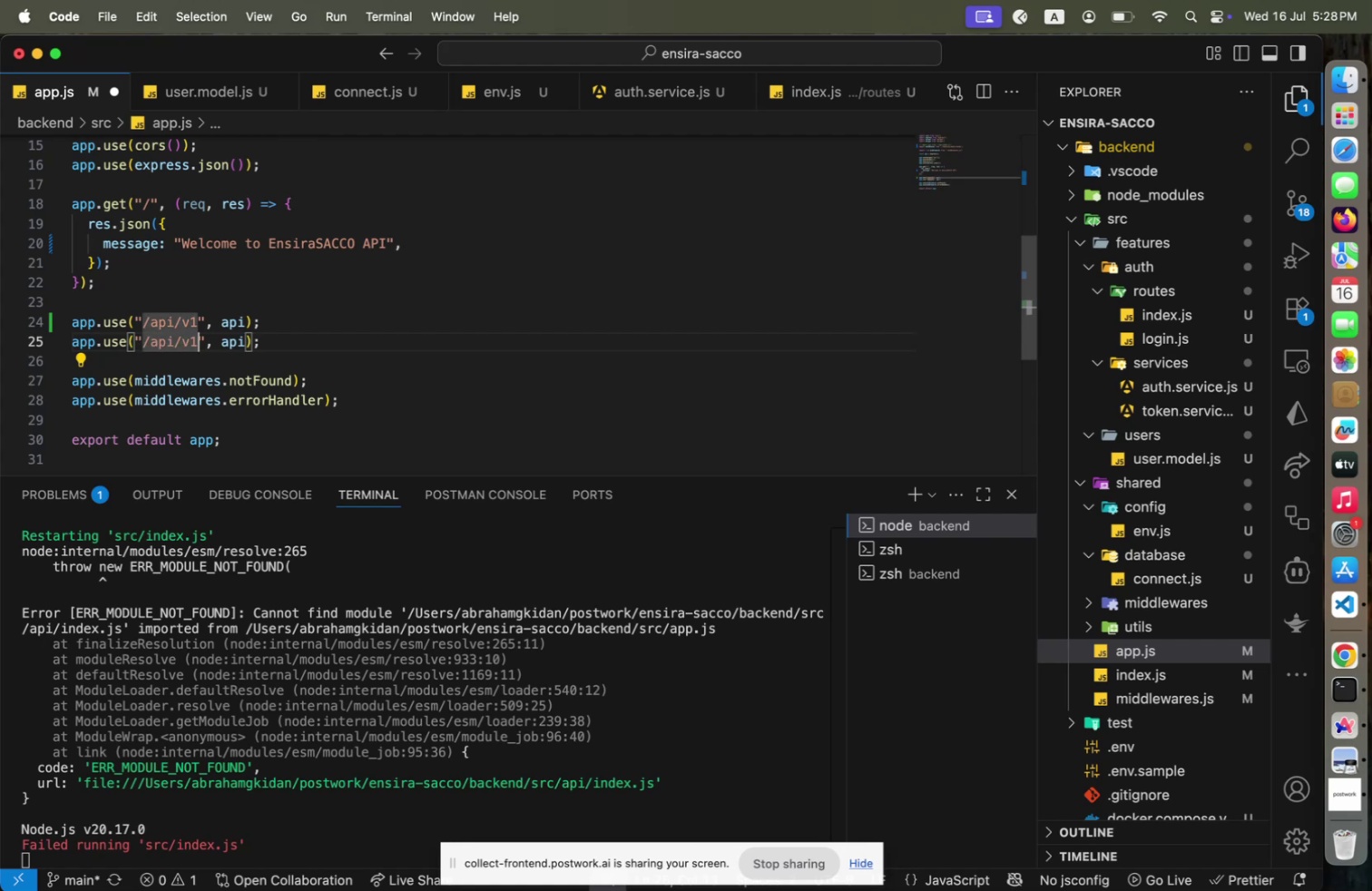 
type(/auth)
 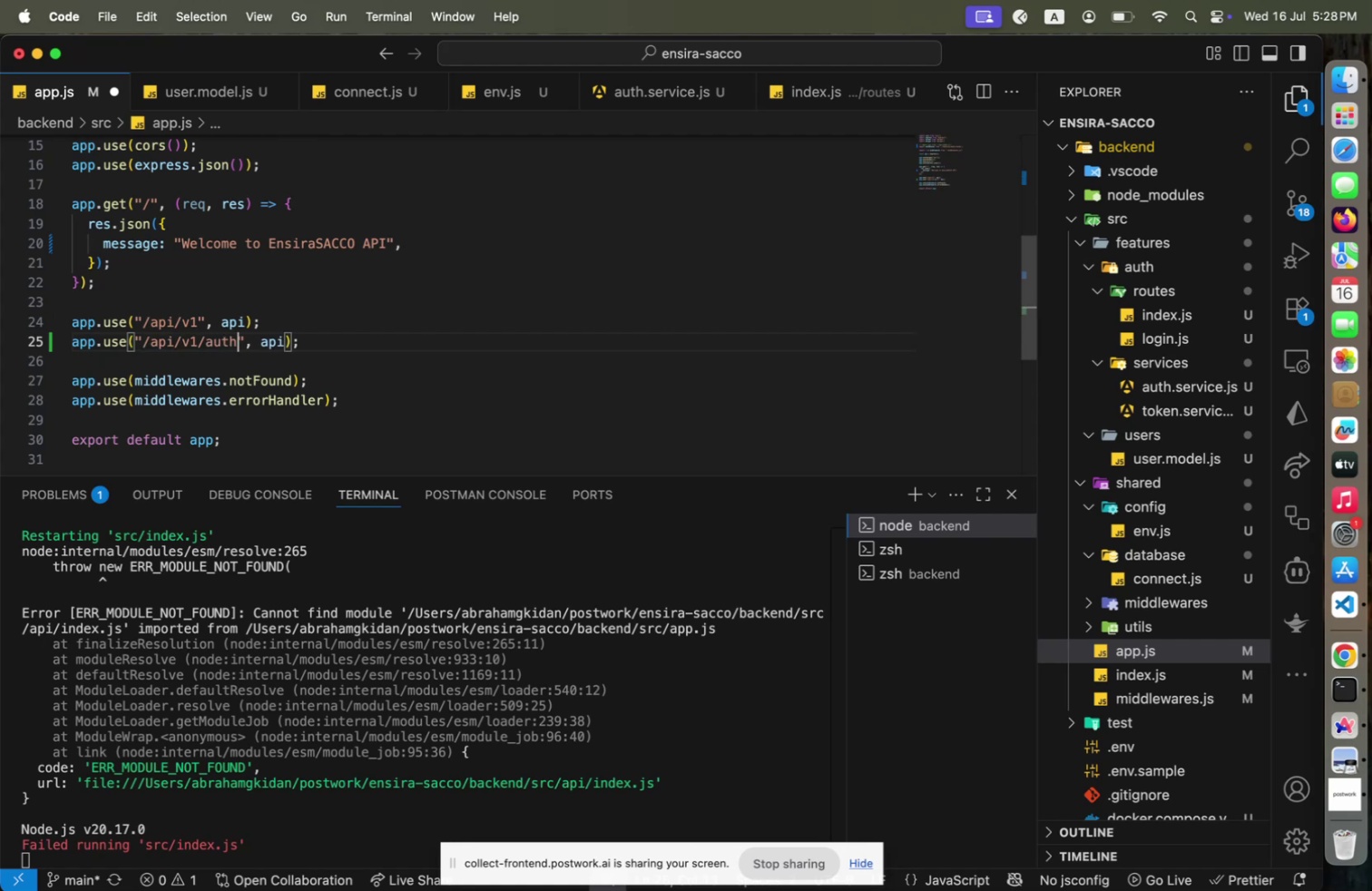 
key(ArrowRight)
 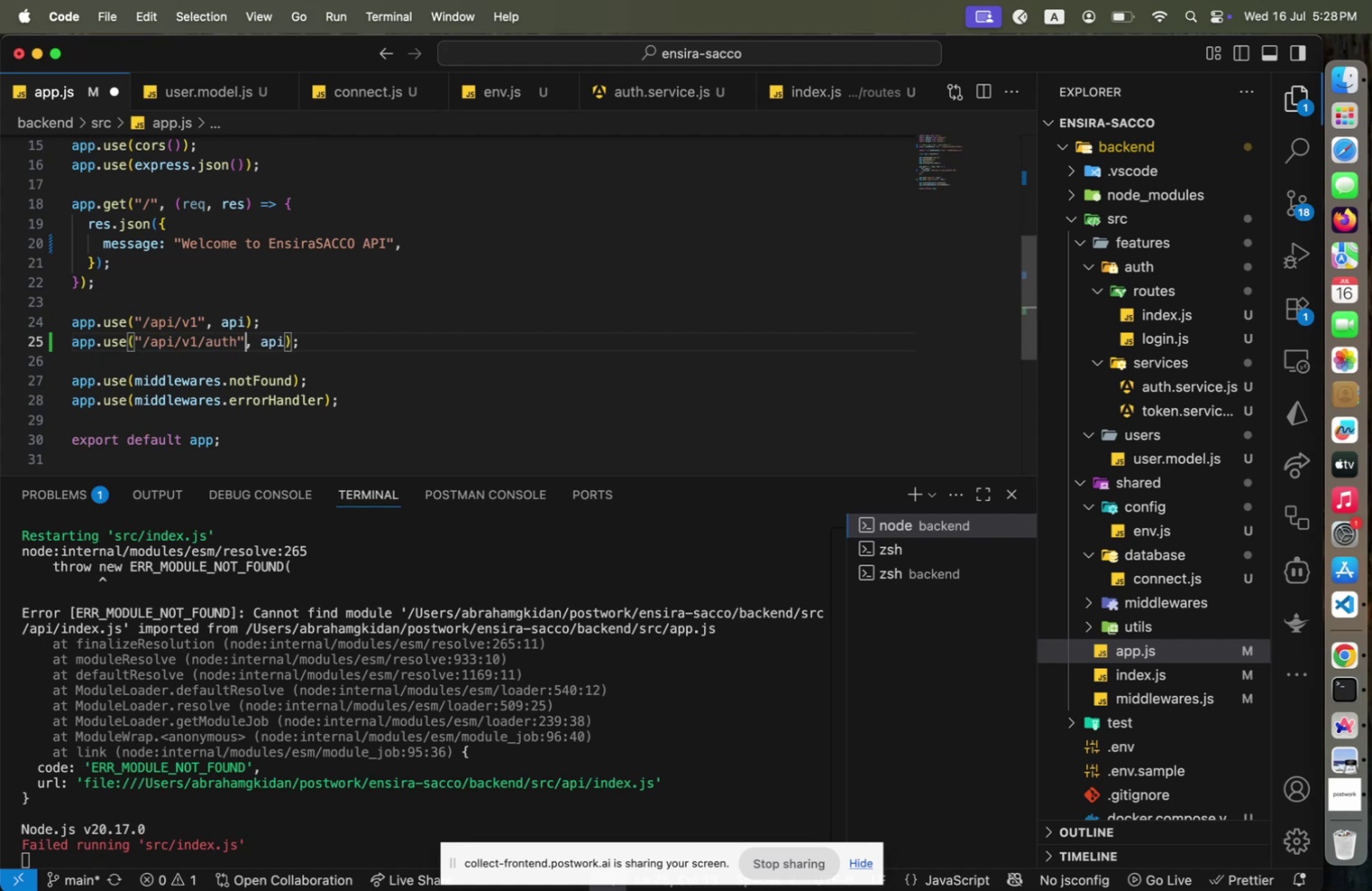 
key(ArrowRight)
 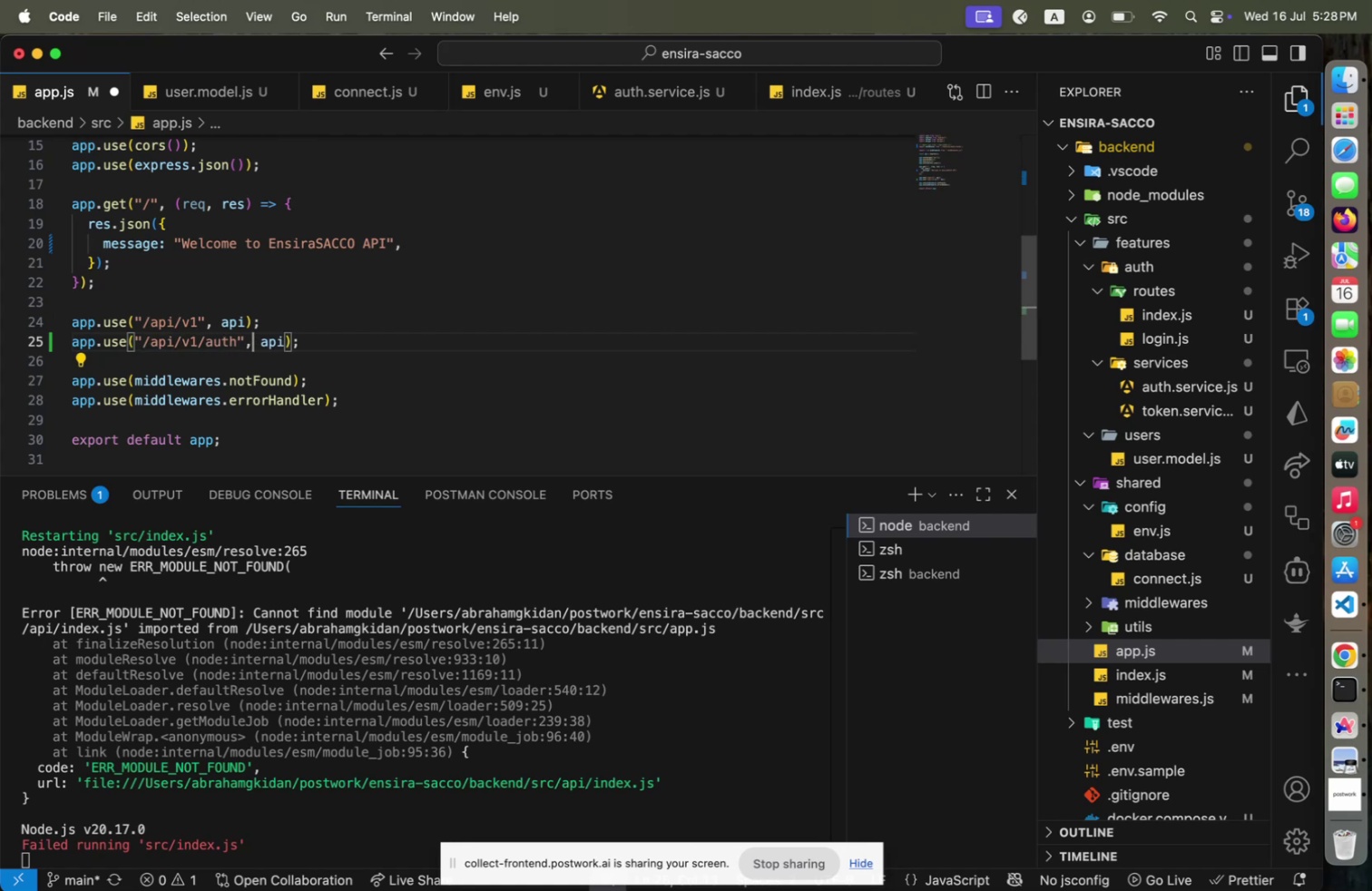 
key(ArrowRight)
 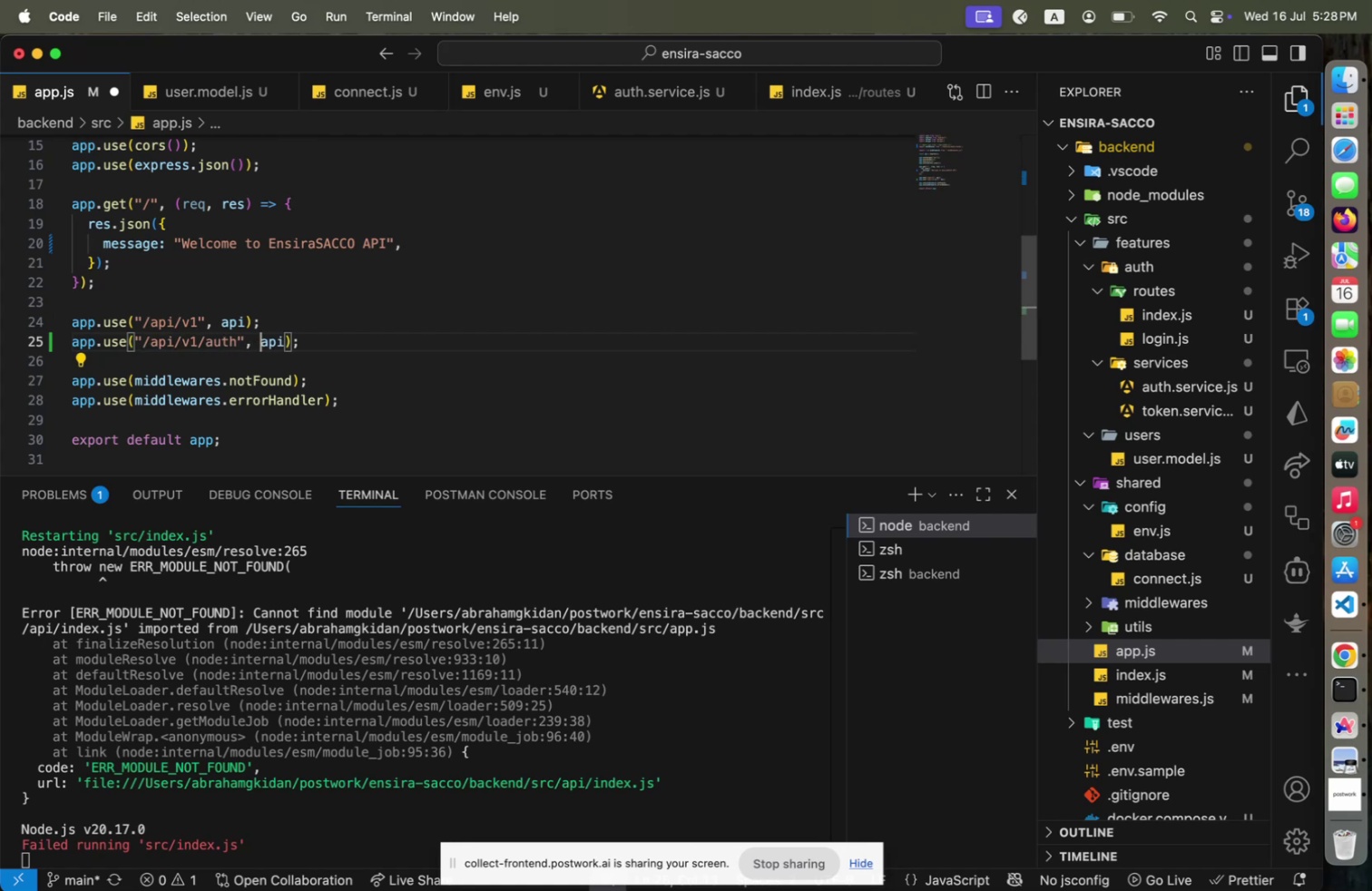 
key(Shift+ArrowRight)
 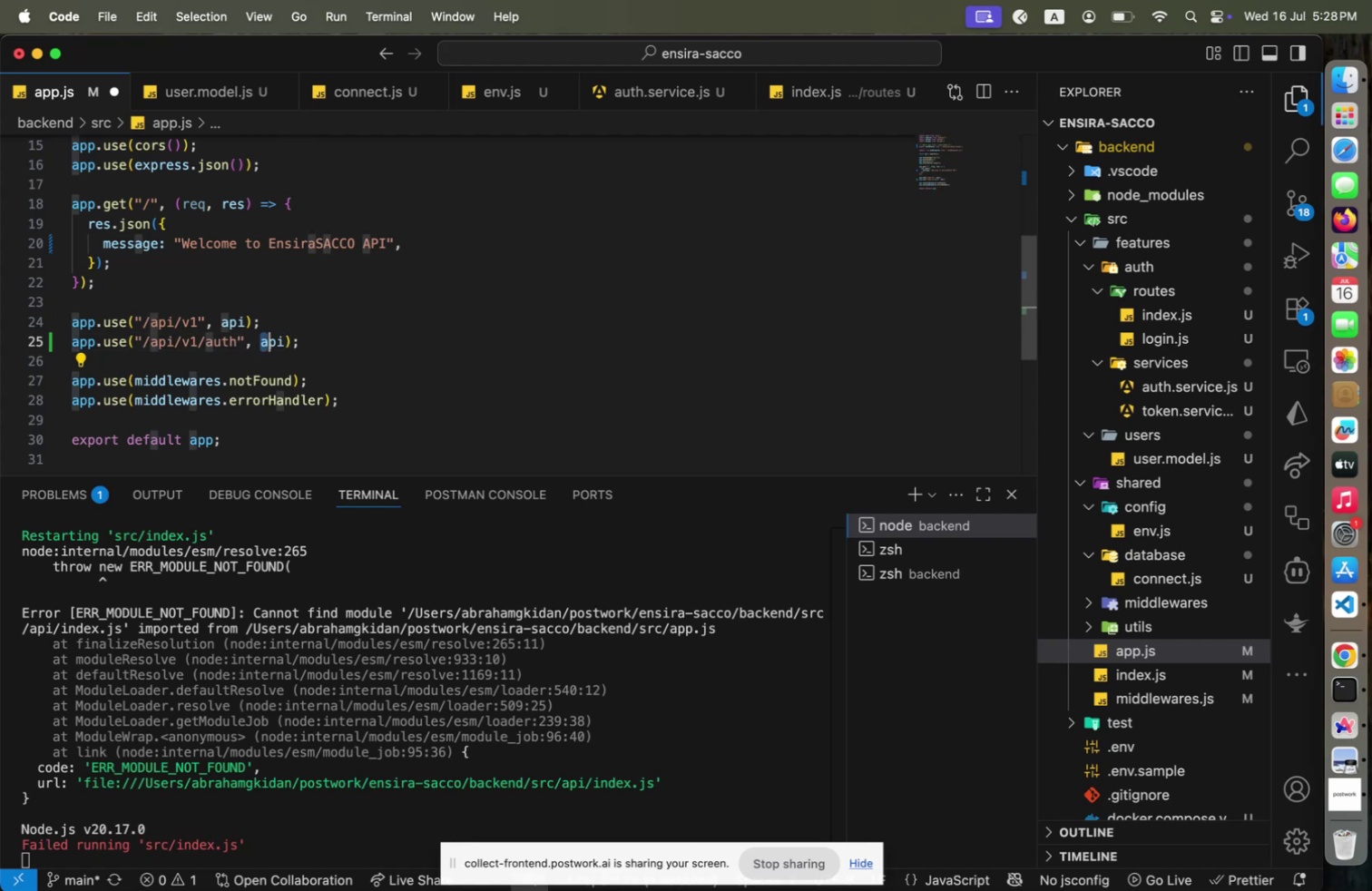 
key(Shift+ArrowRight)
 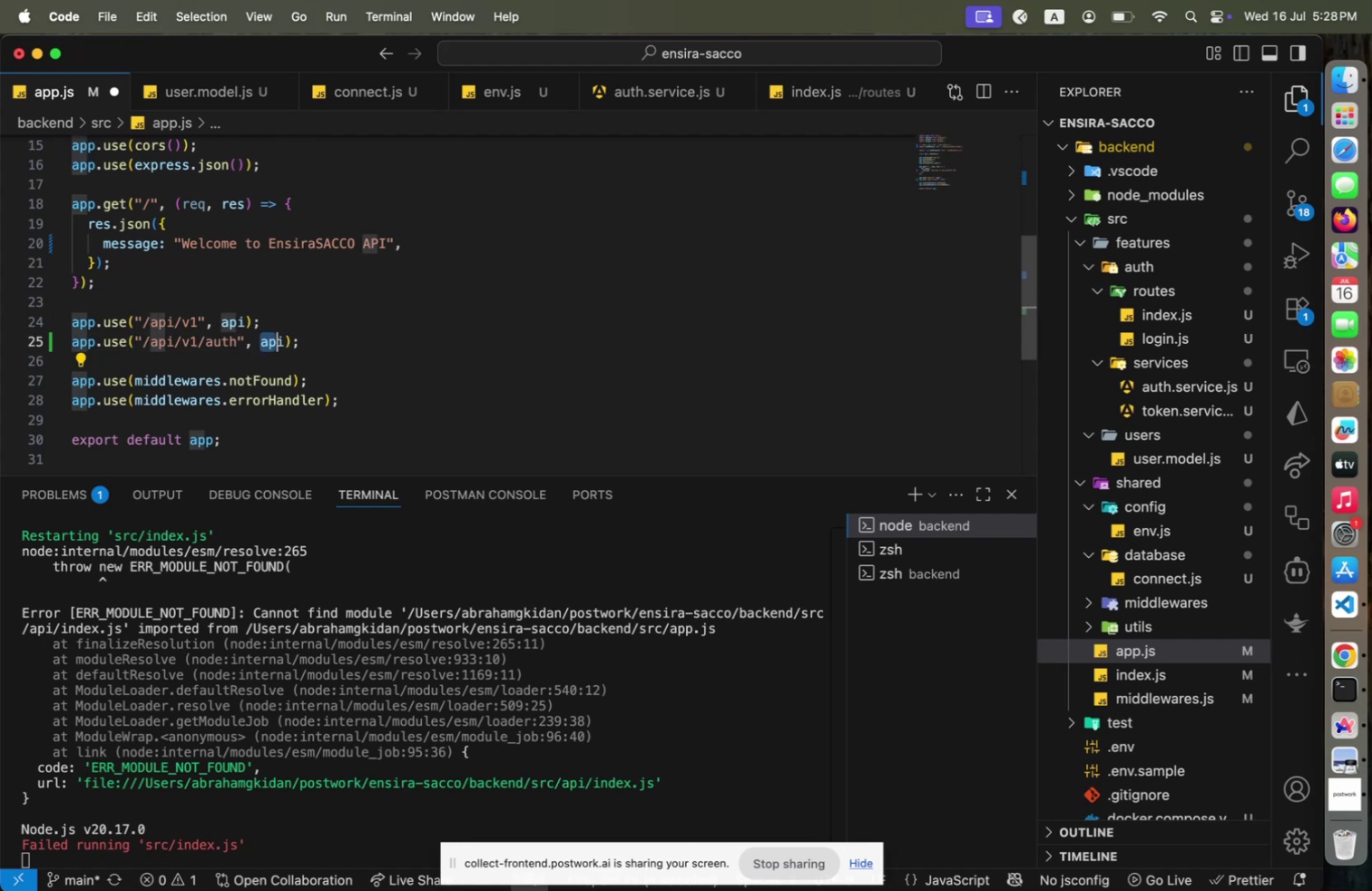 
key(Shift+ArrowRight)
 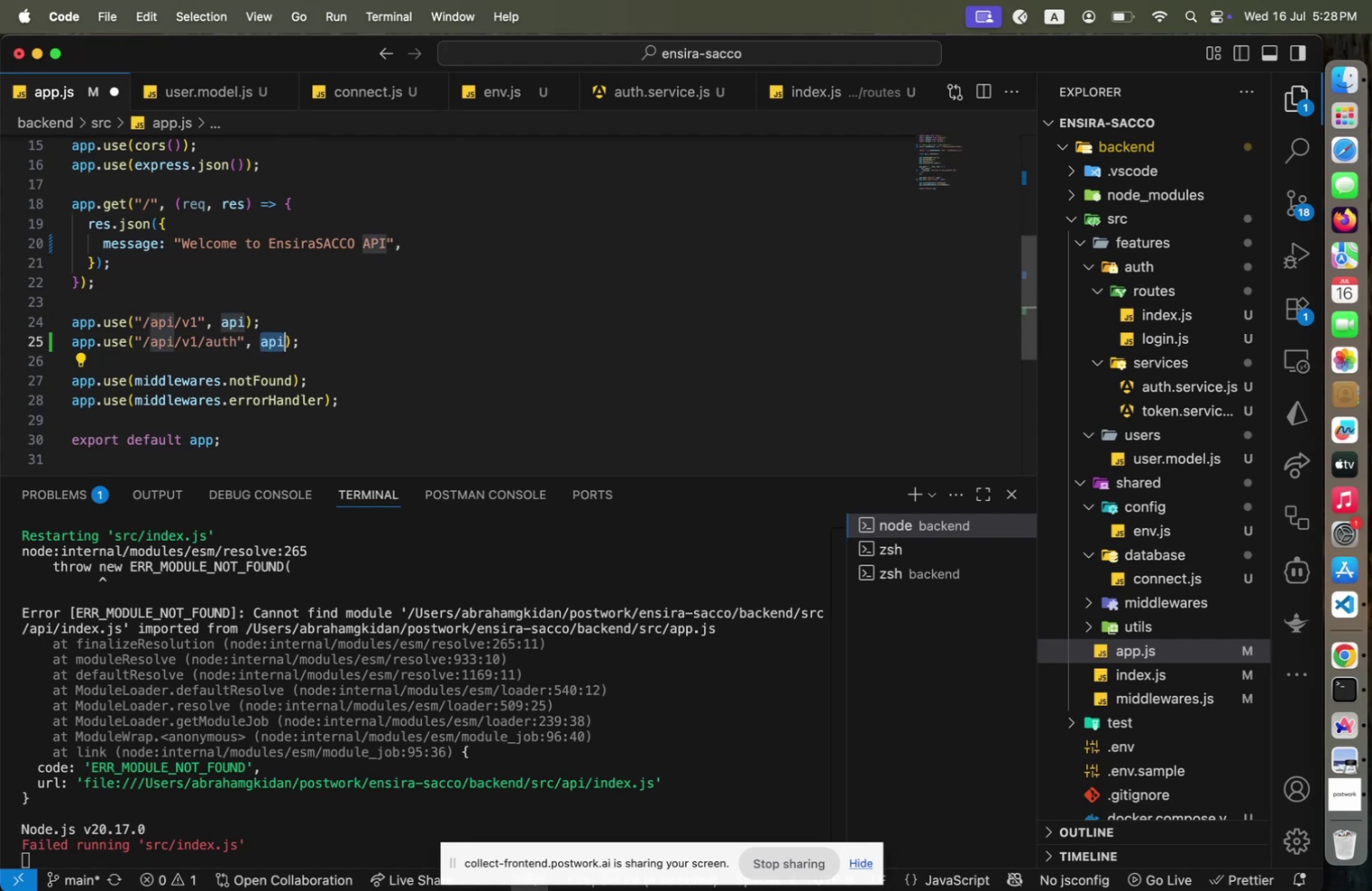 
type(au)
 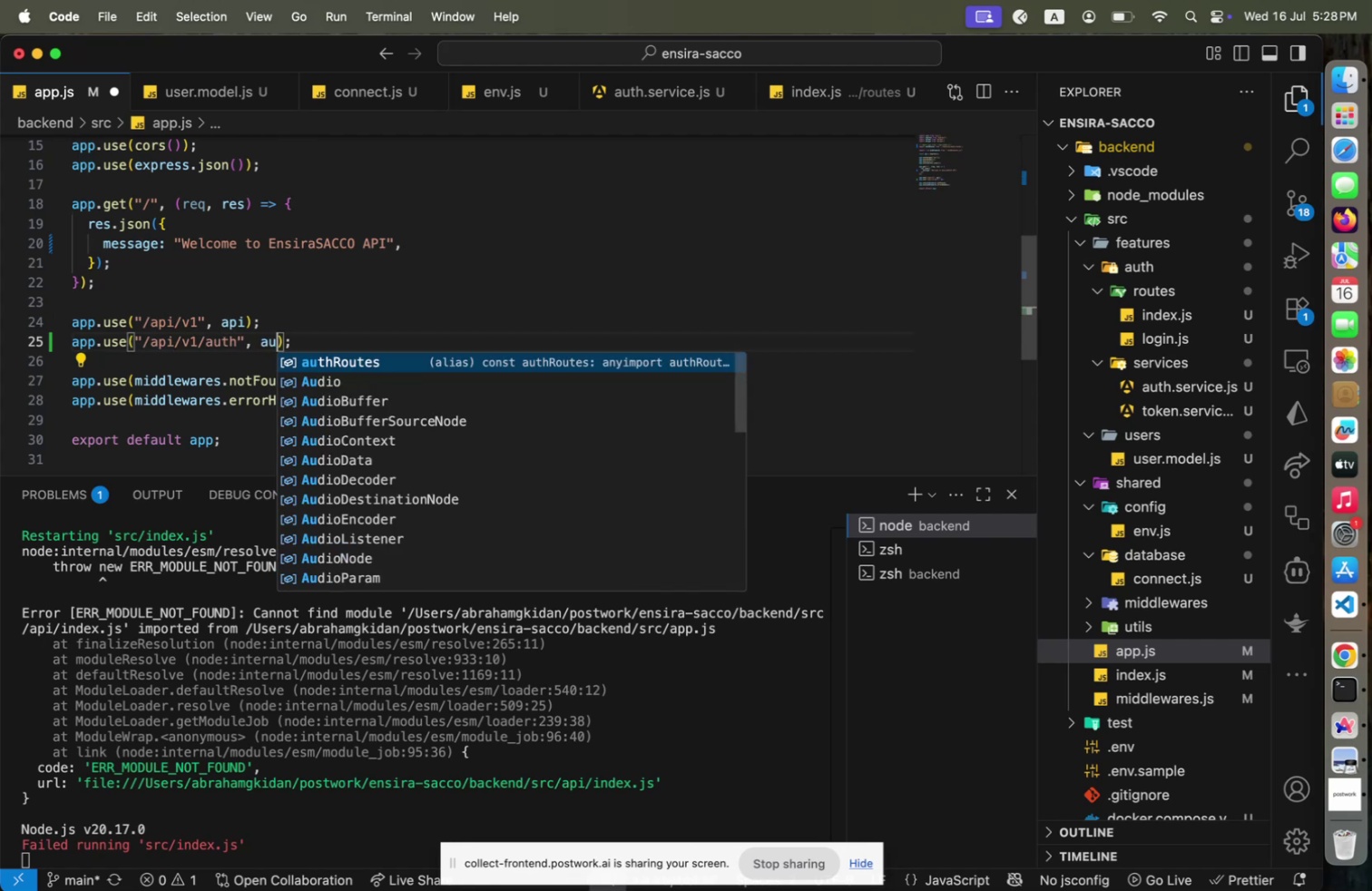 
key(Enter)
 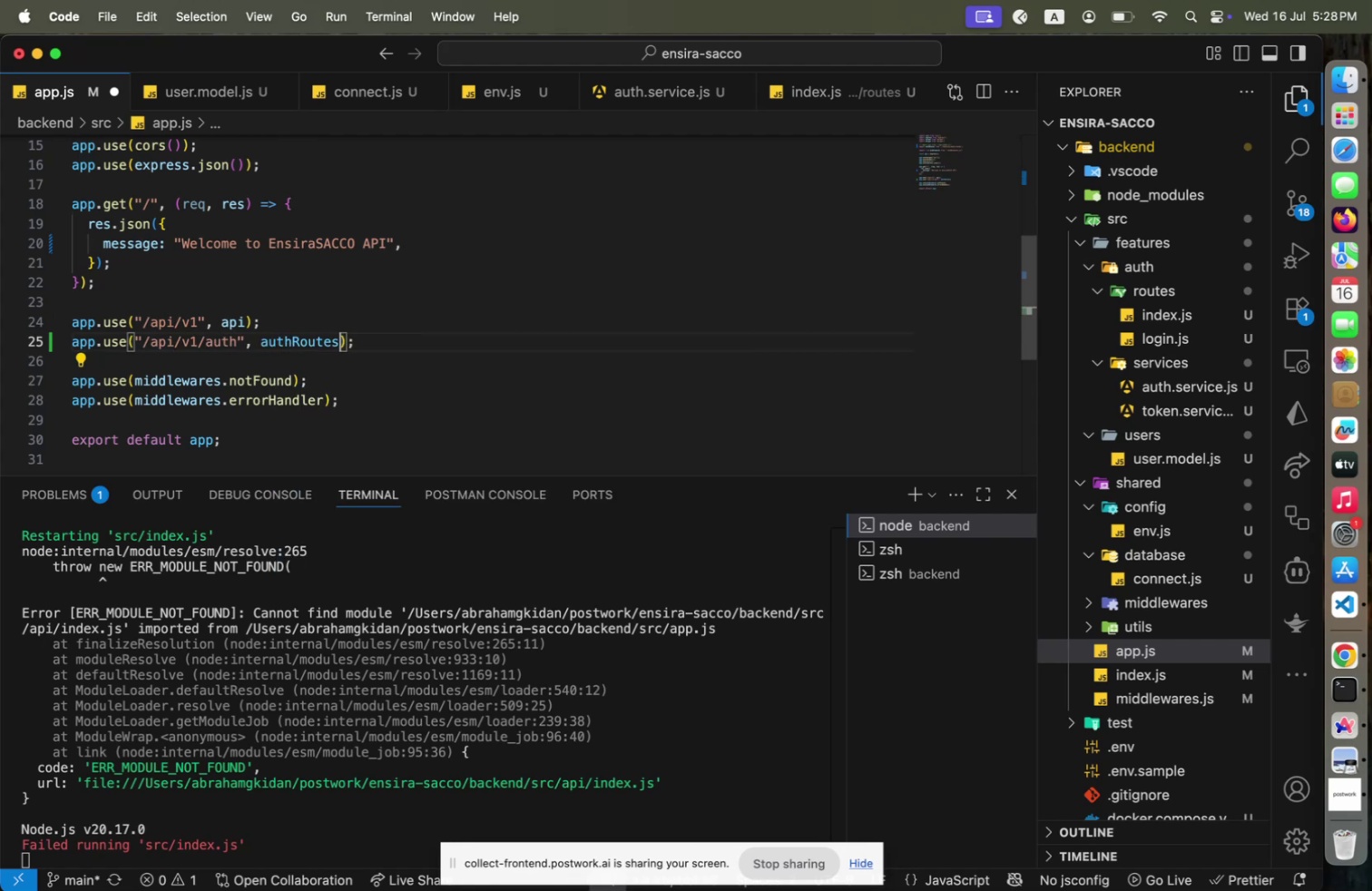 
key(ArrowUp)
 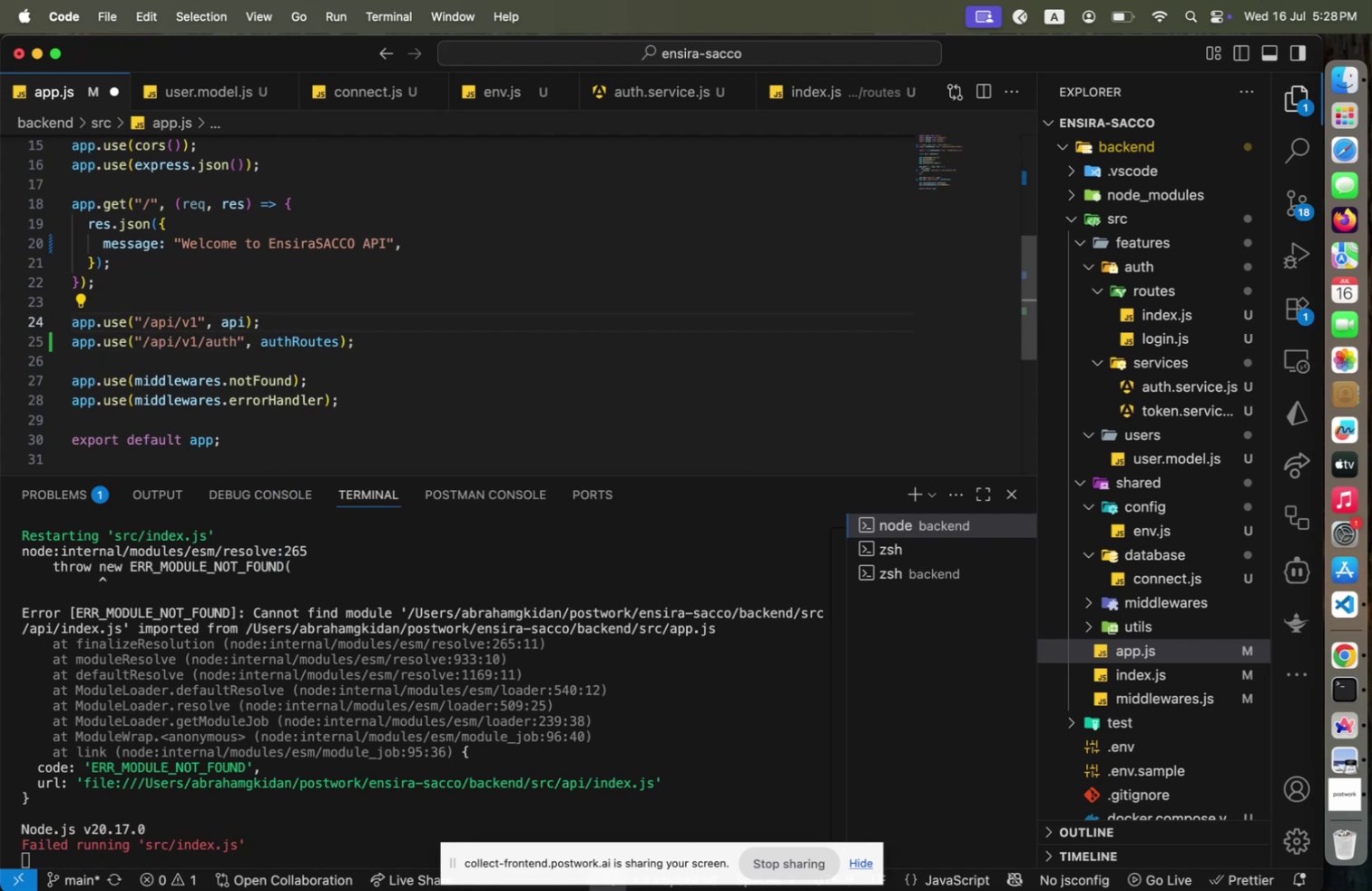 
key(Meta+CommandLeft)
 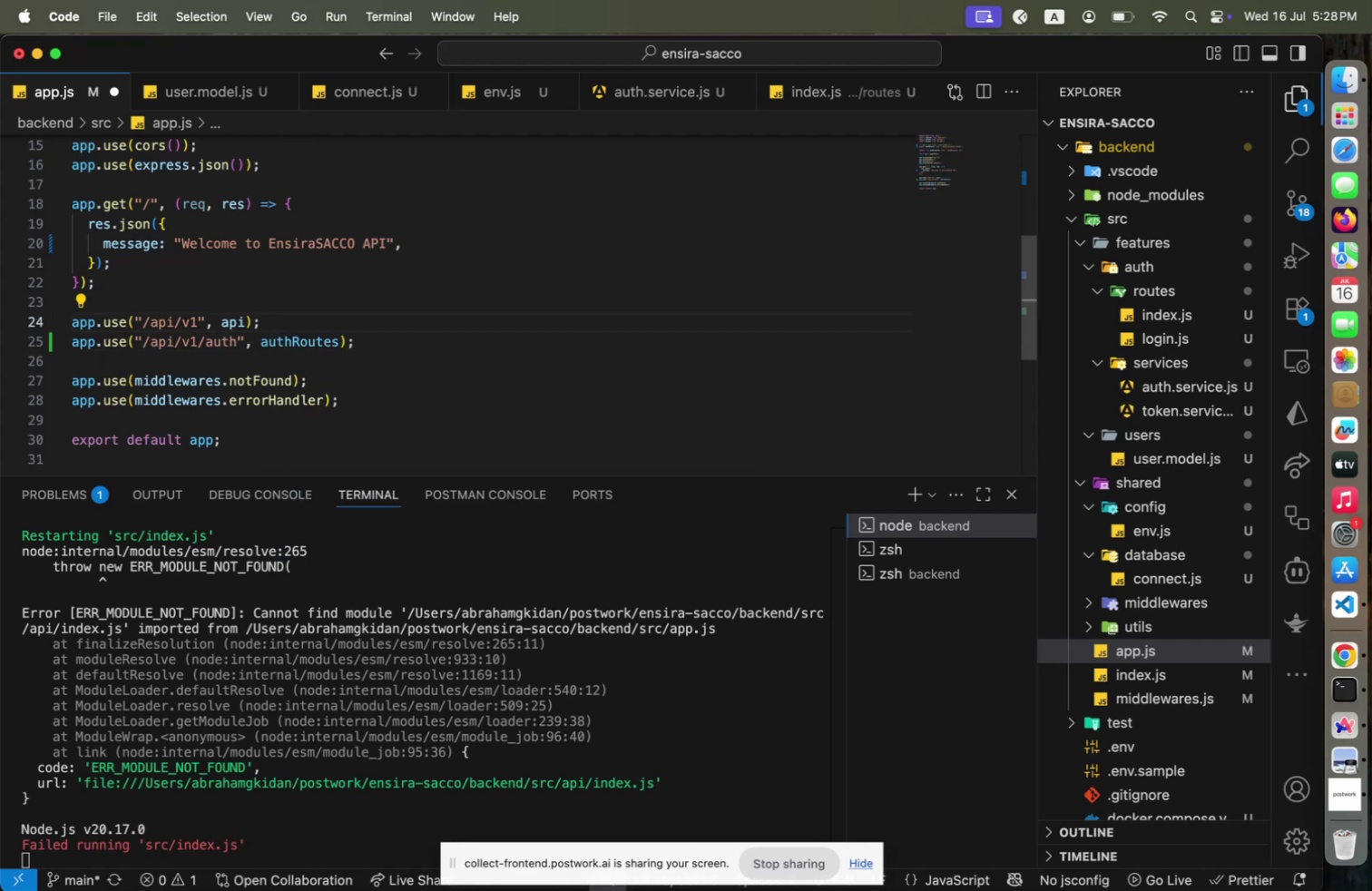 
key(Meta+Slash)
 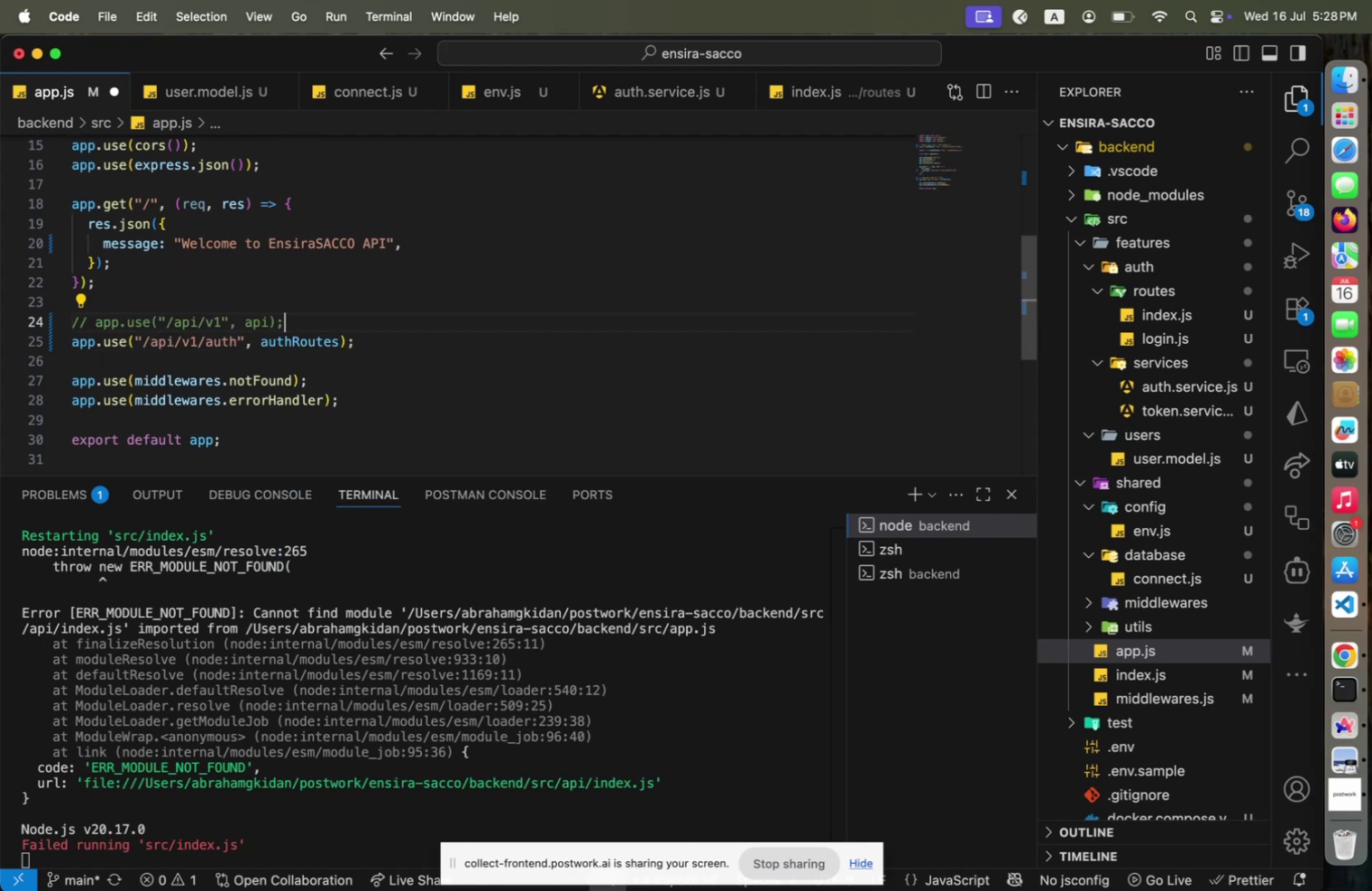 
key(Meta+CommandLeft)
 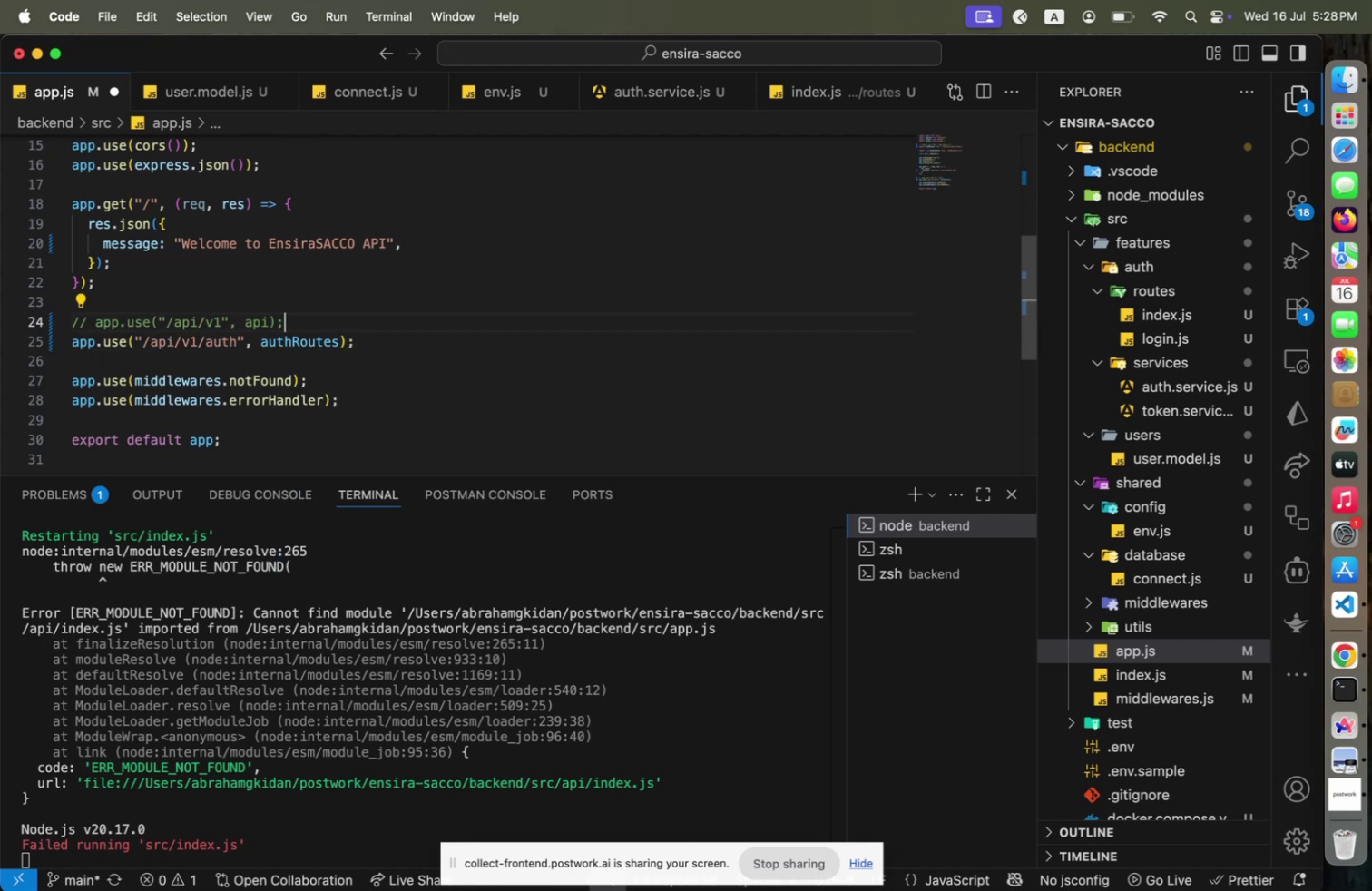 
key(Meta+S)
 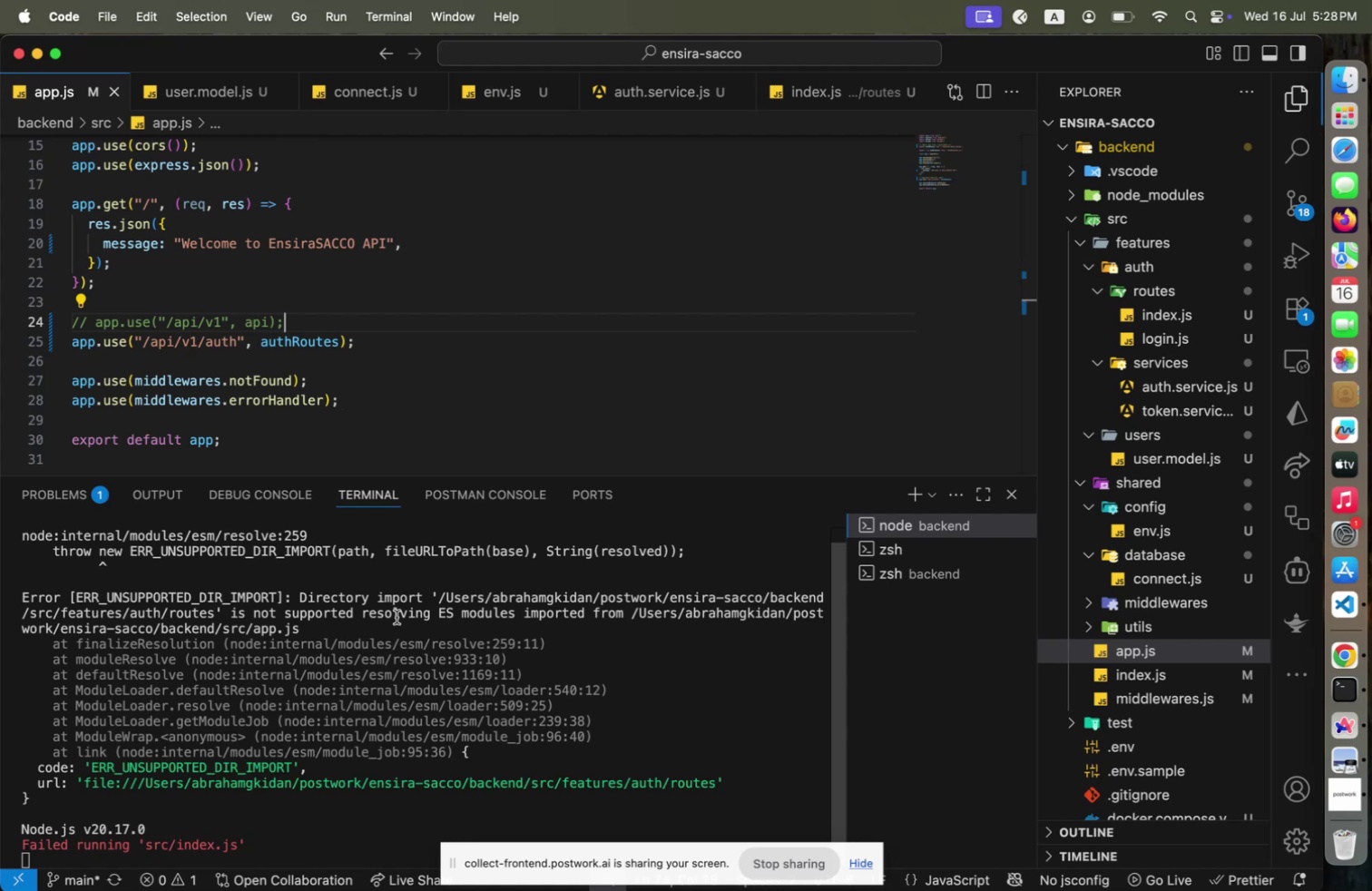 
wait(7.88)
 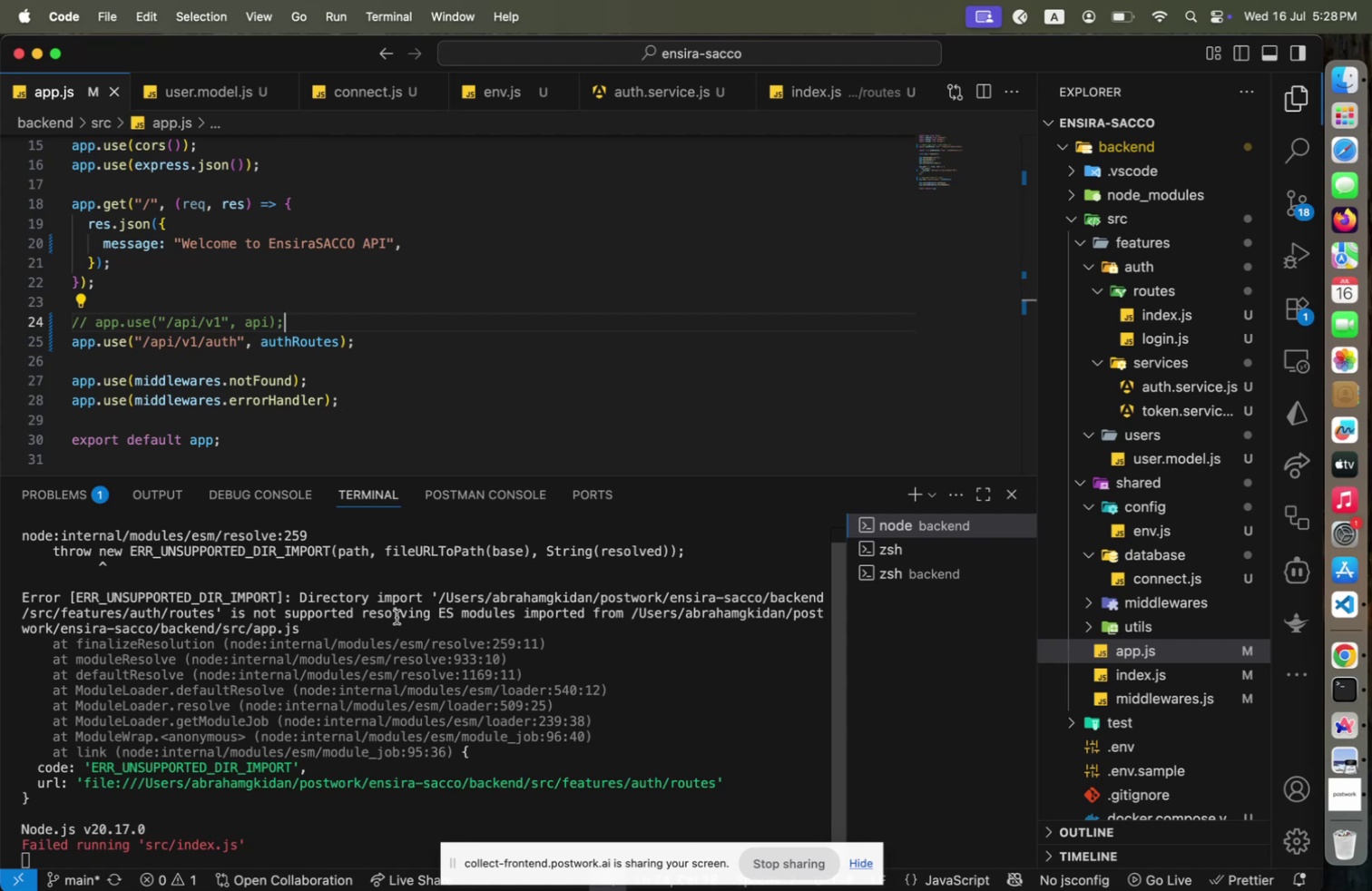 
scroll: coordinate [296, 422], scroll_direction: up, amount: 6.0
 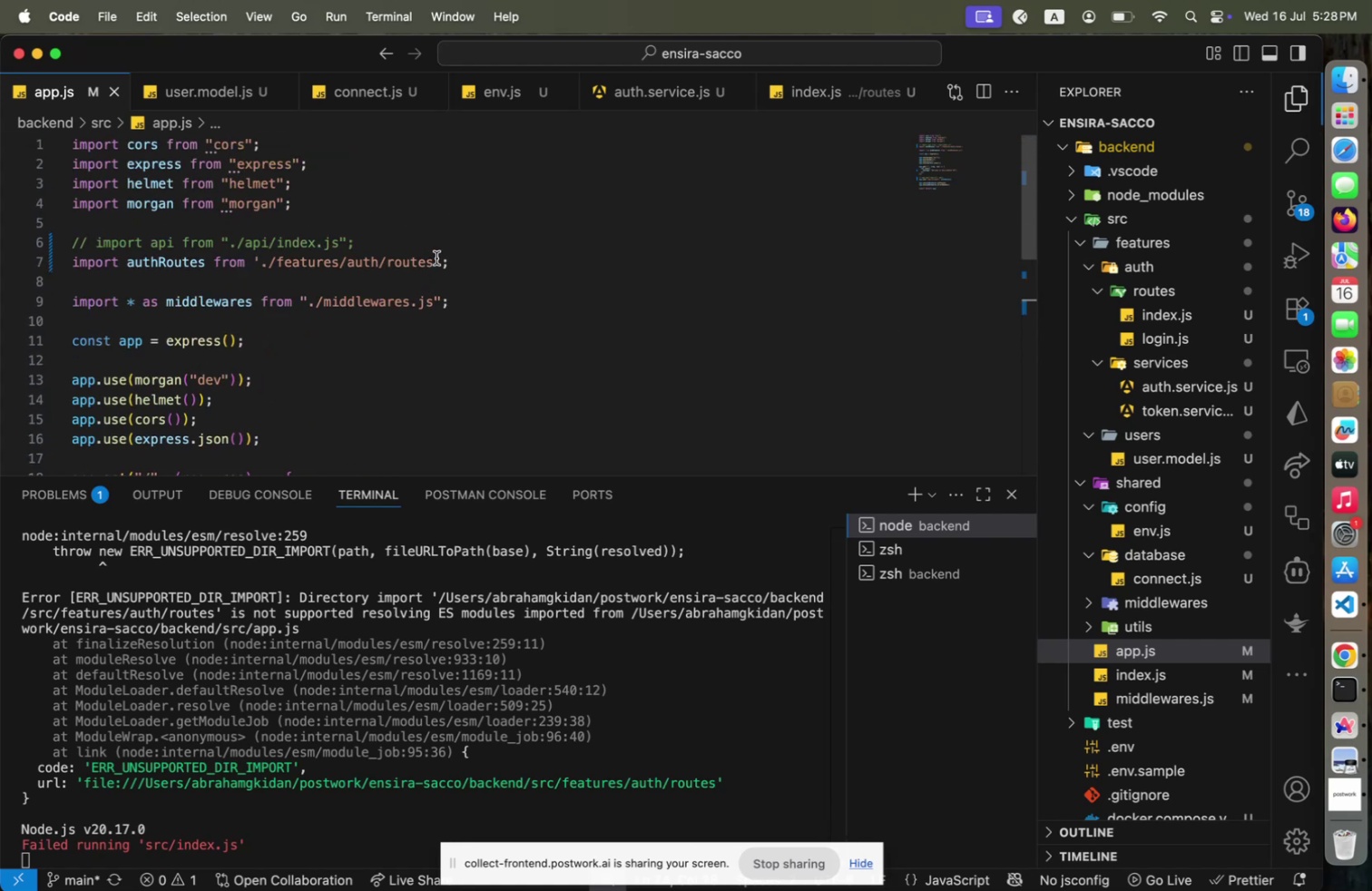 
left_click([436, 258])
 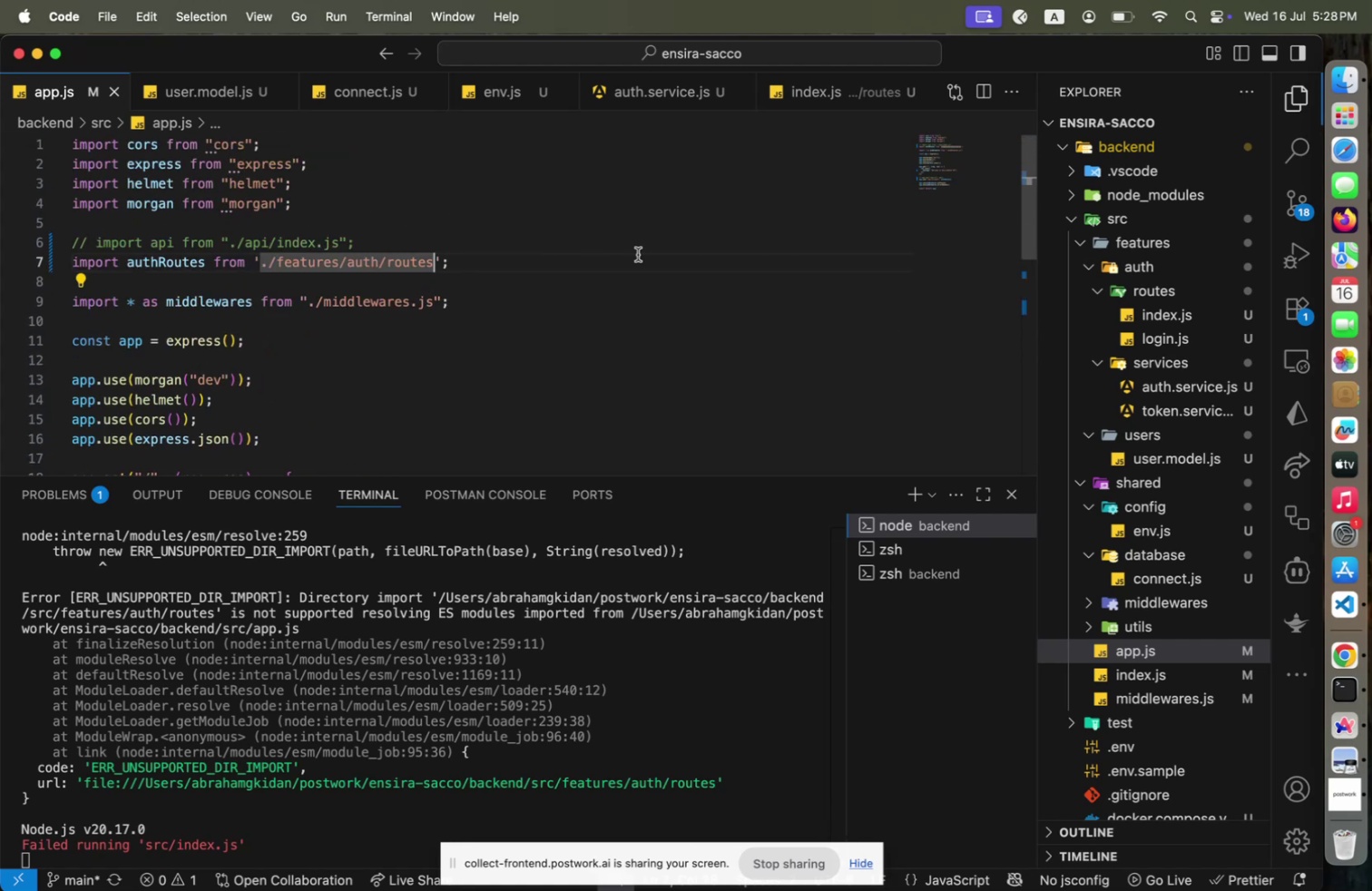 
key(Period)
 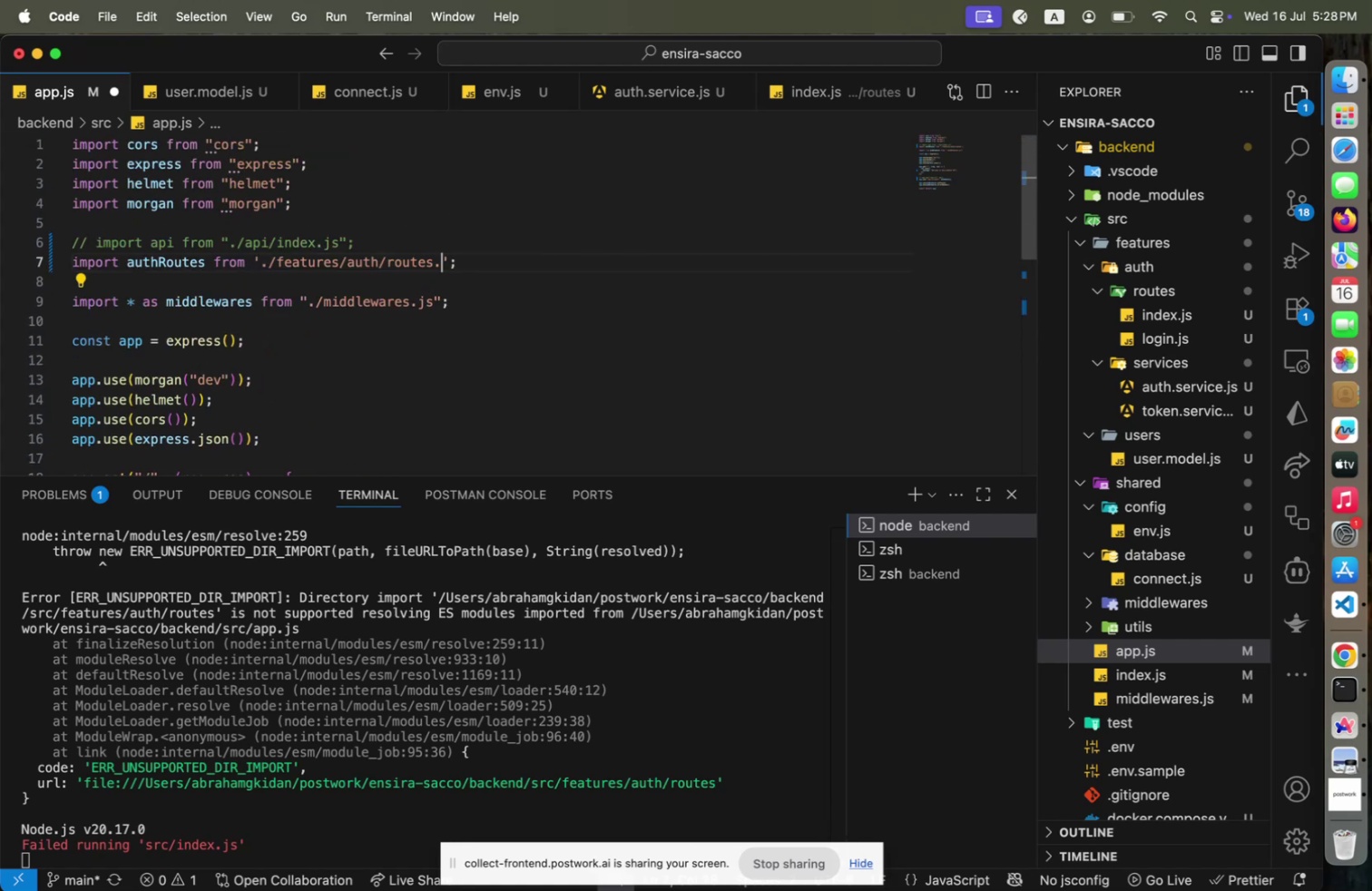 
key(Backspace)
 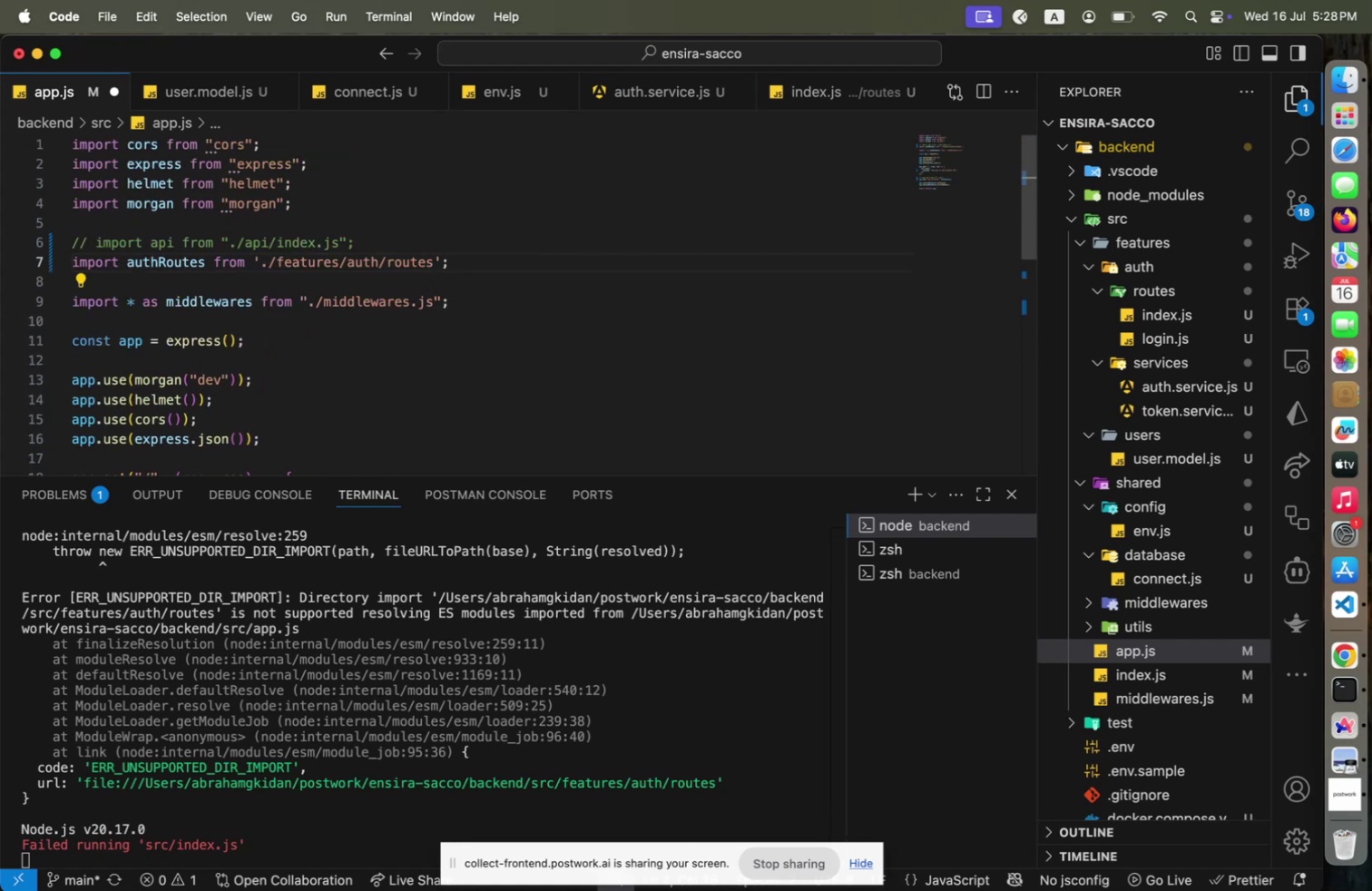 
key(Slash)
 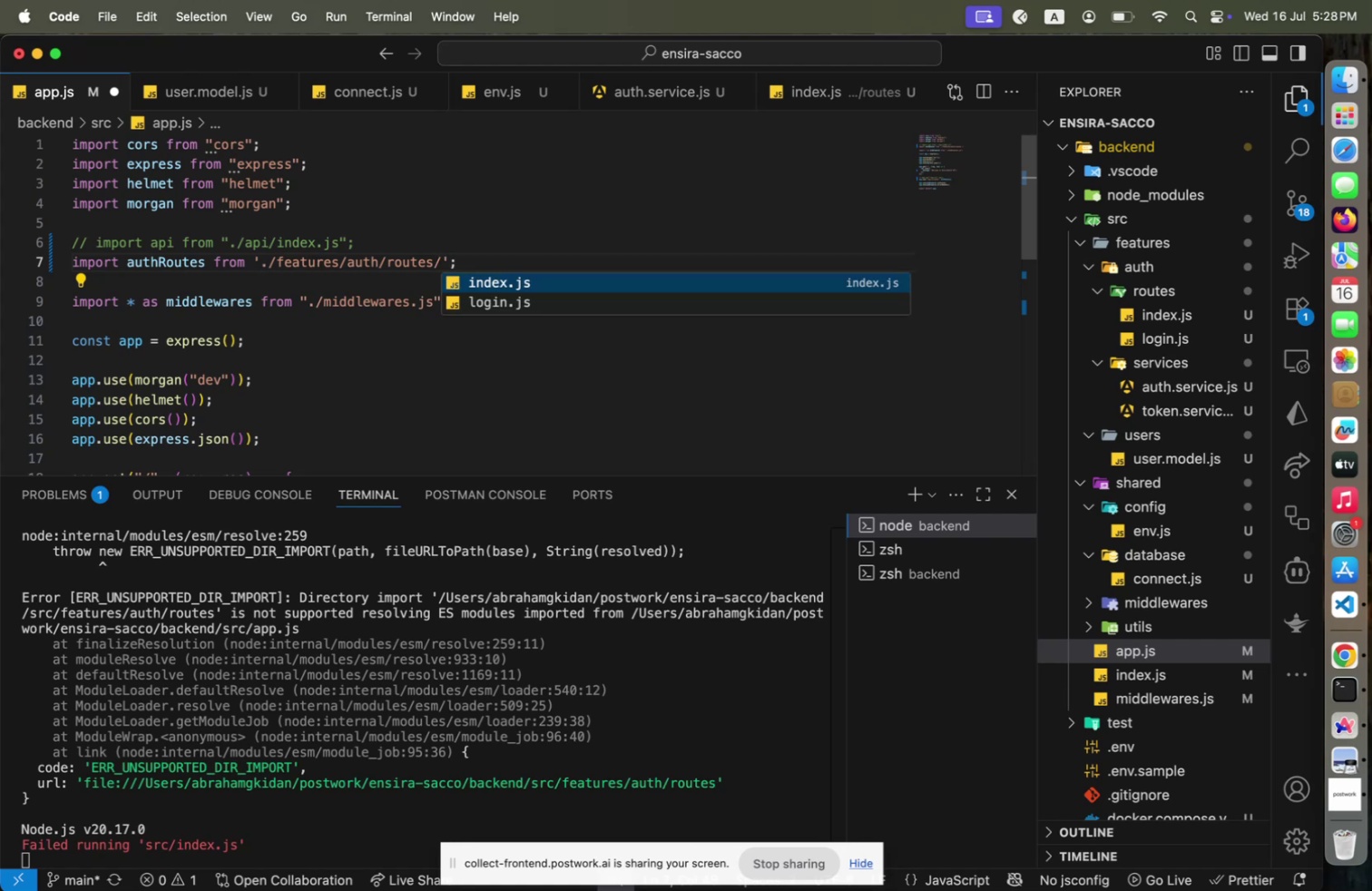 
key(Enter)
 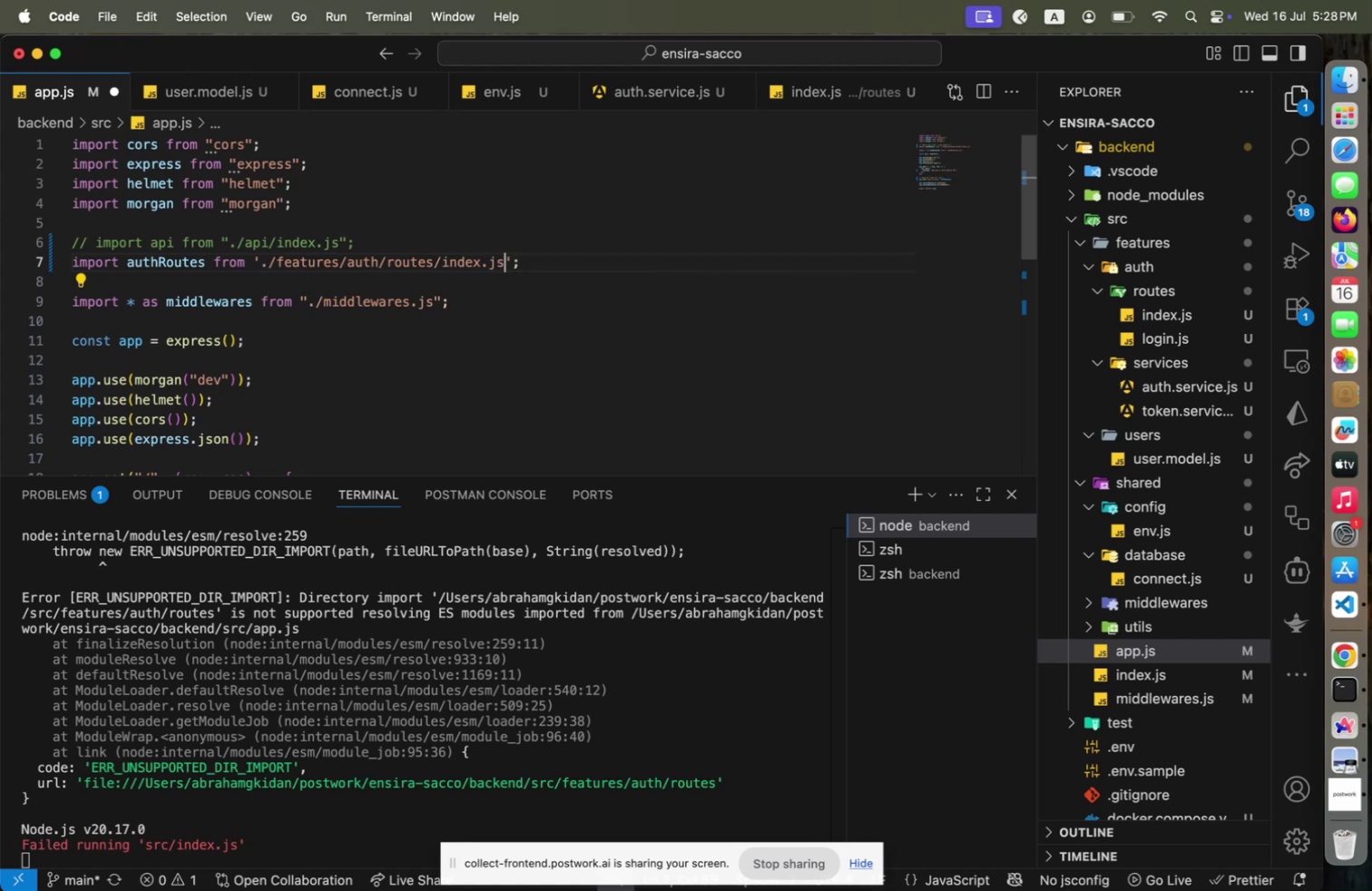 
key(Meta+S)
 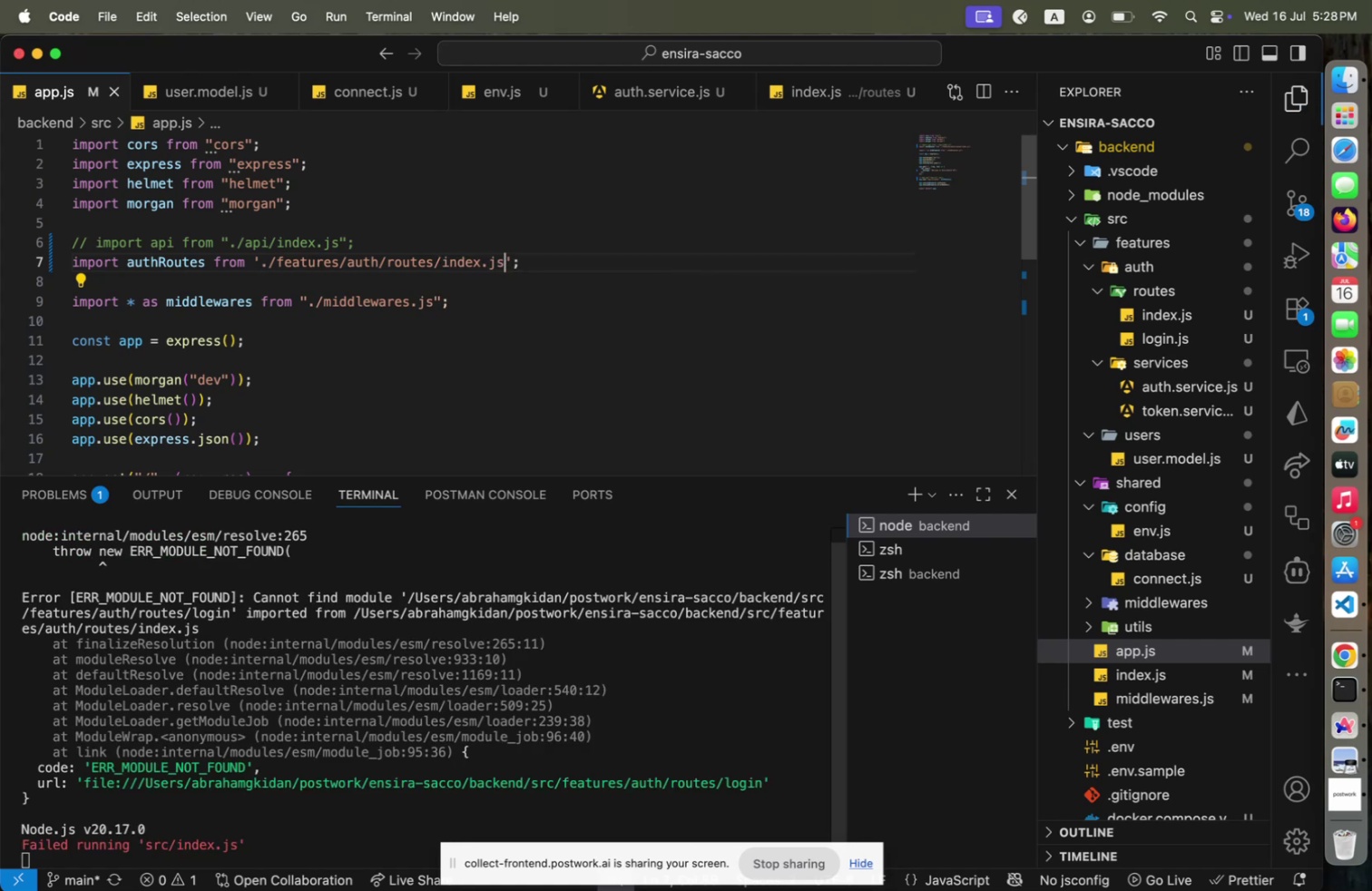 
key(Backspace)
 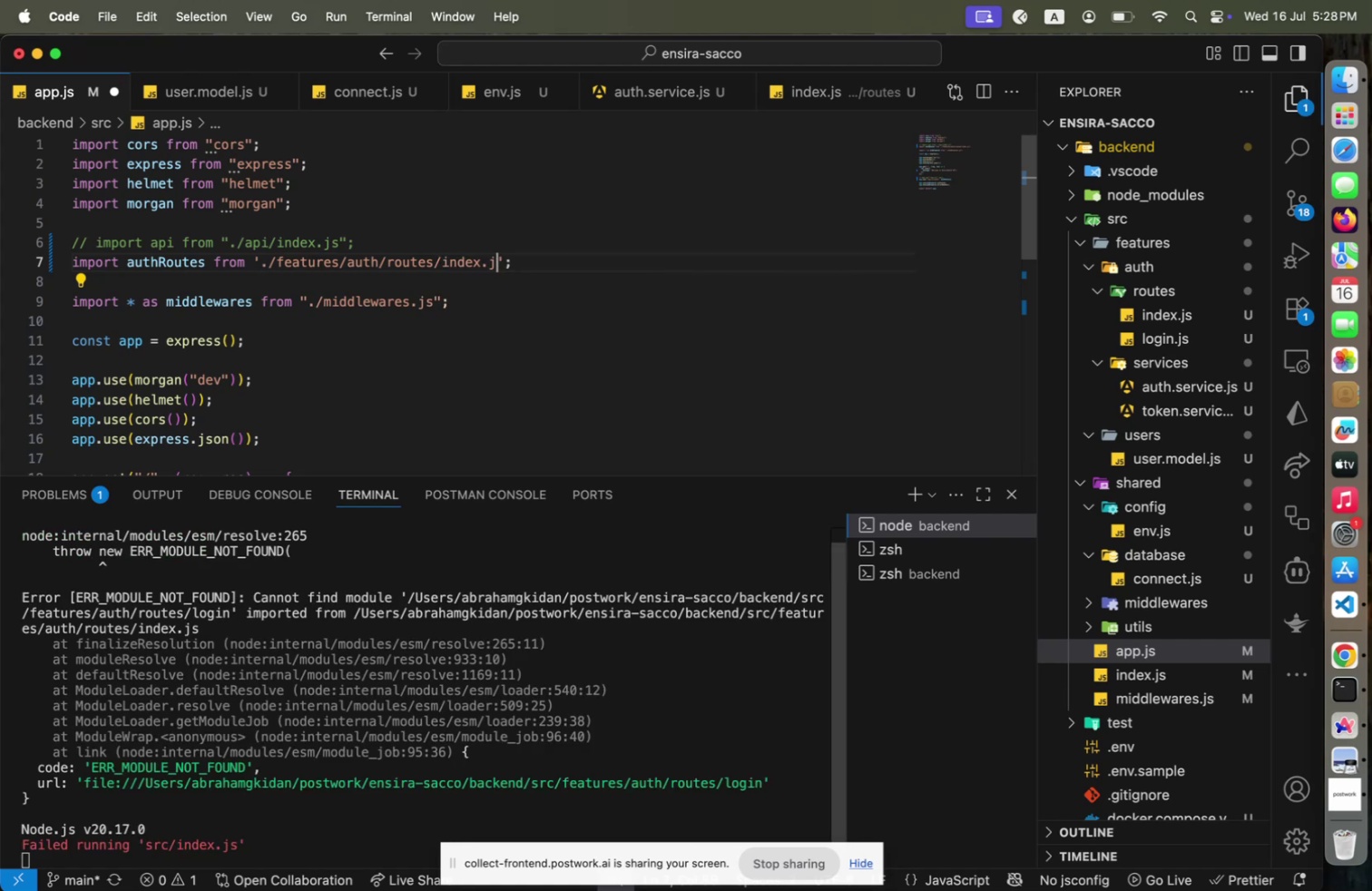 
key(Backspace)
 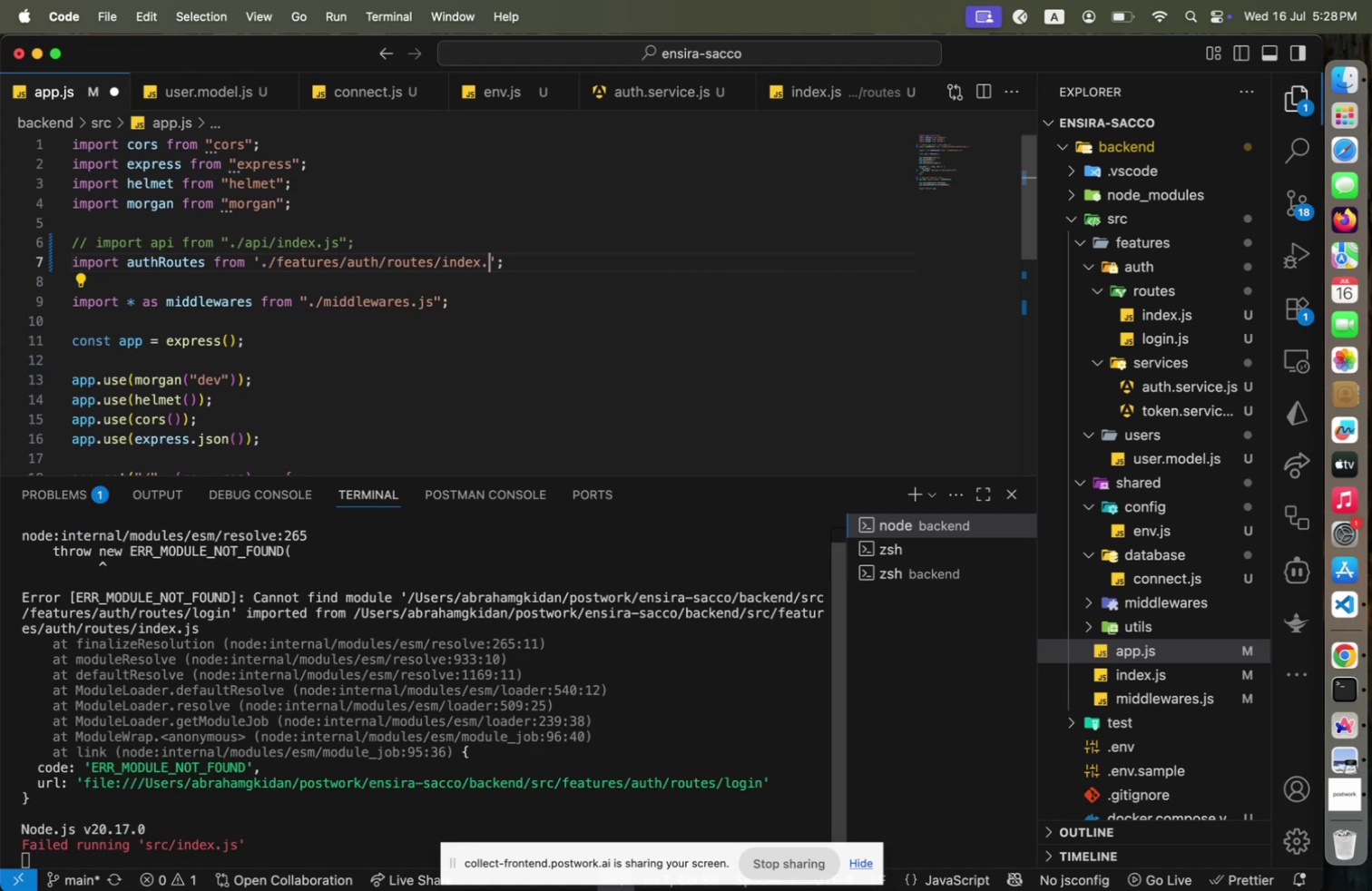 
key(Backspace)
 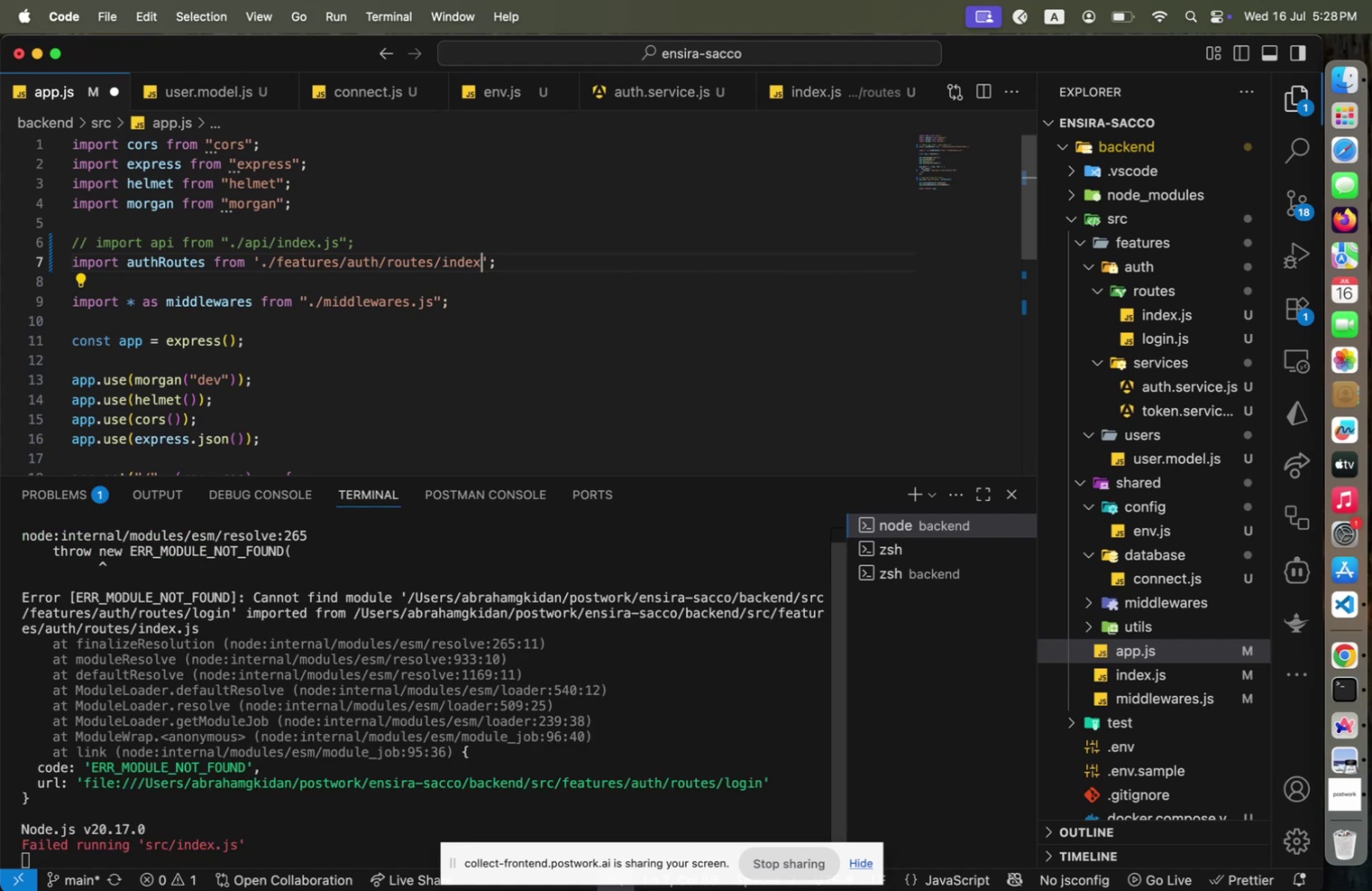 
key(Meta+CommandLeft)
 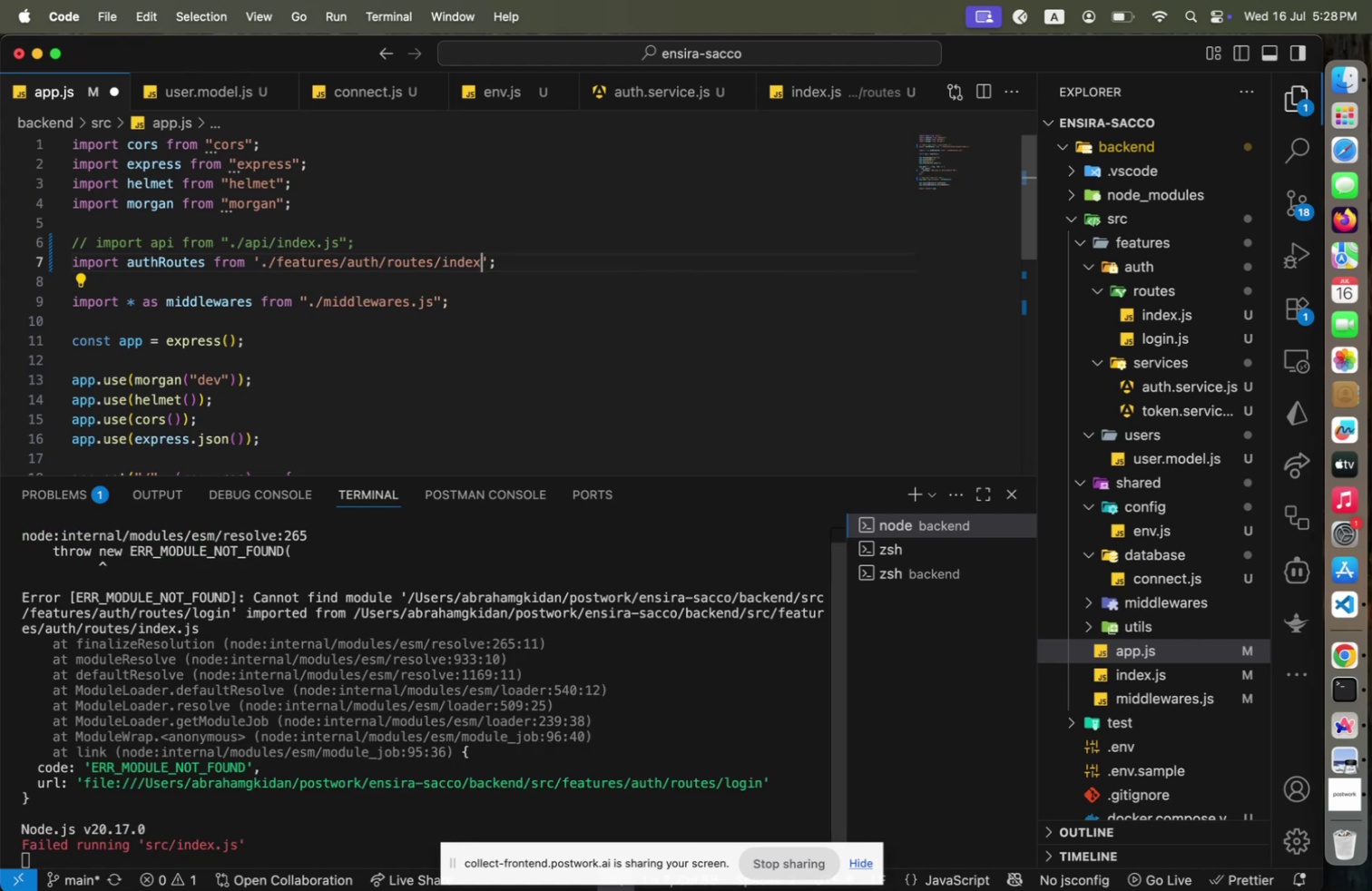 
key(Meta+S)
 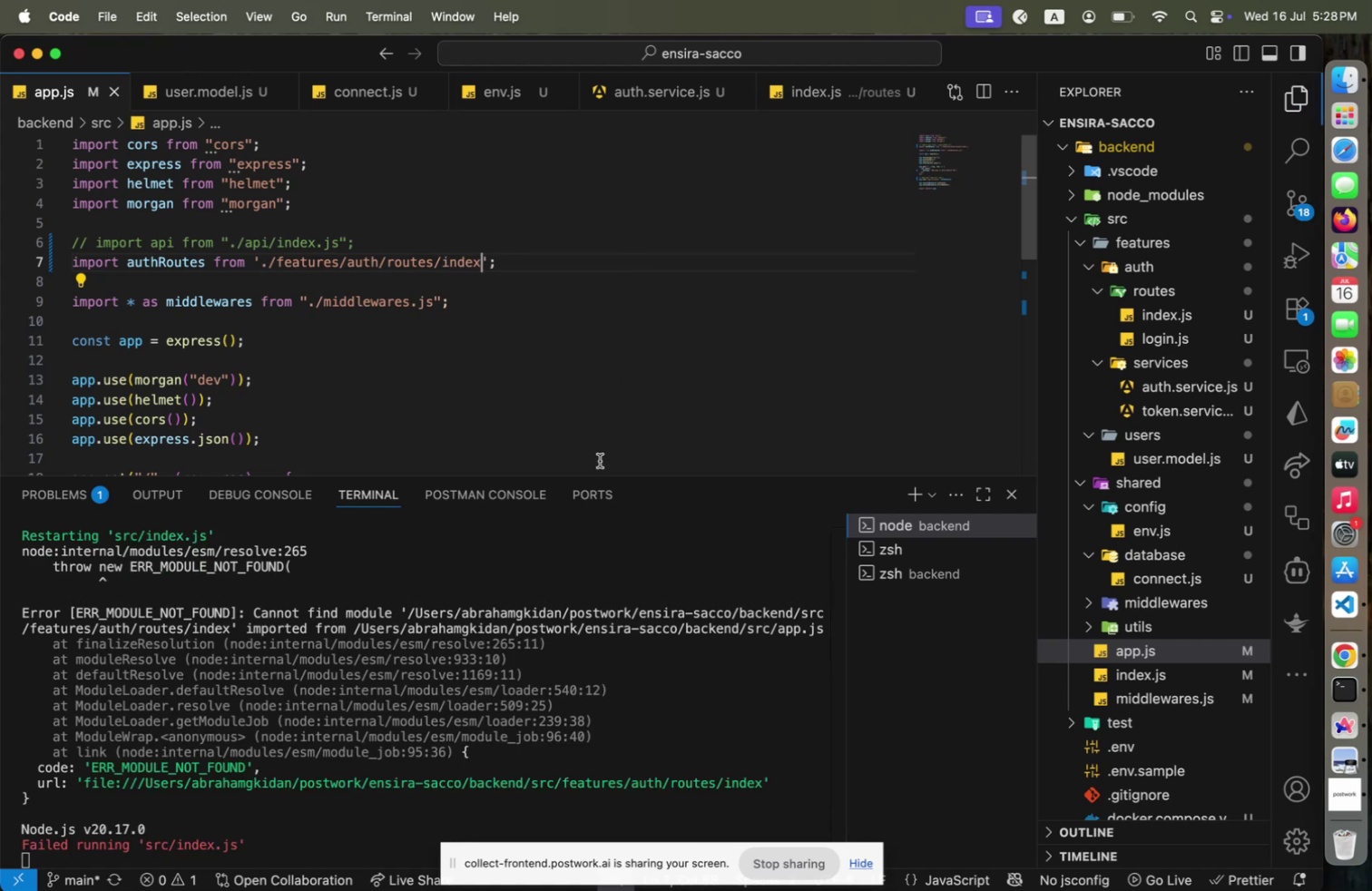 
key(Backspace)
 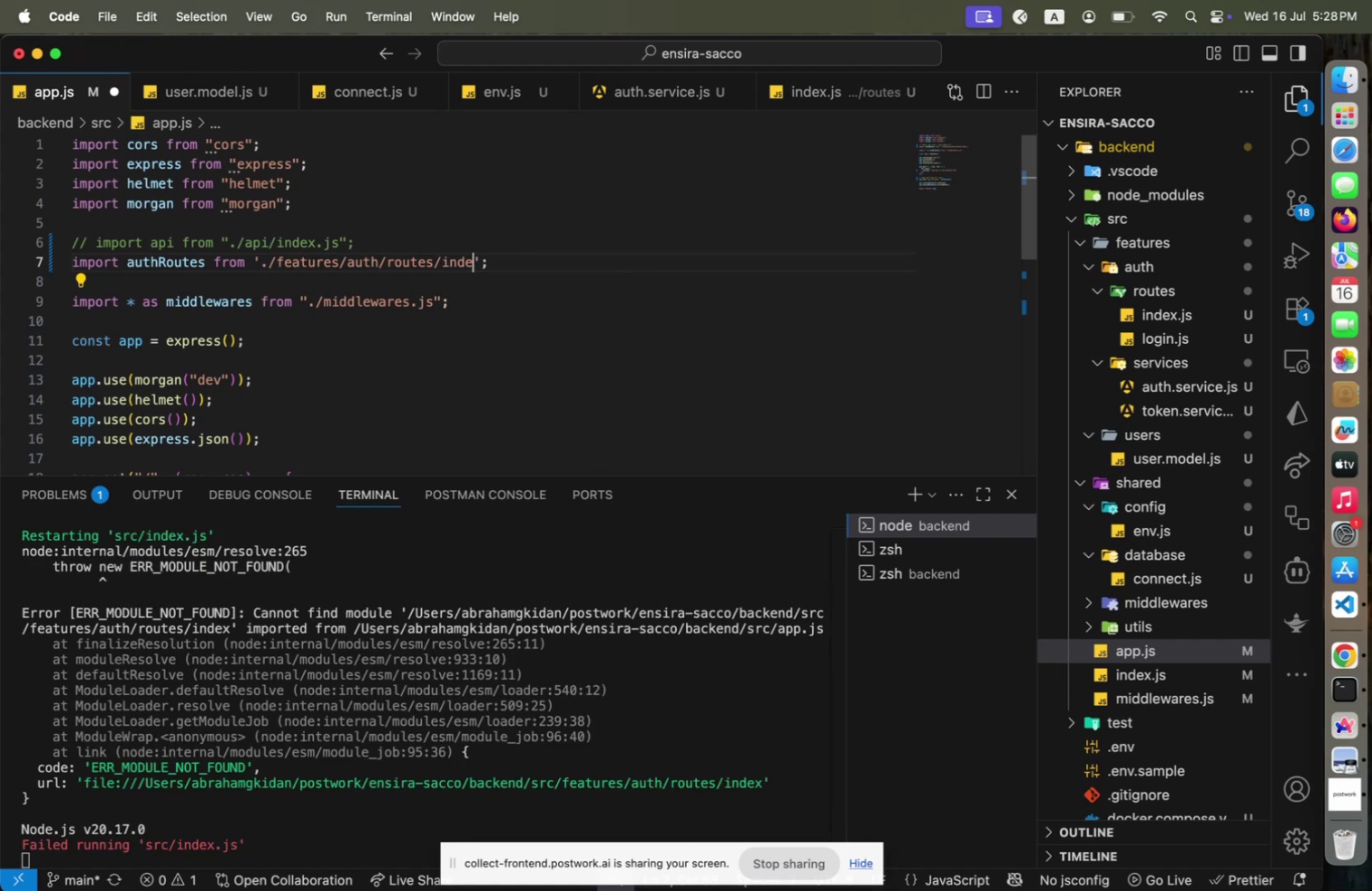 
key(Backspace)
 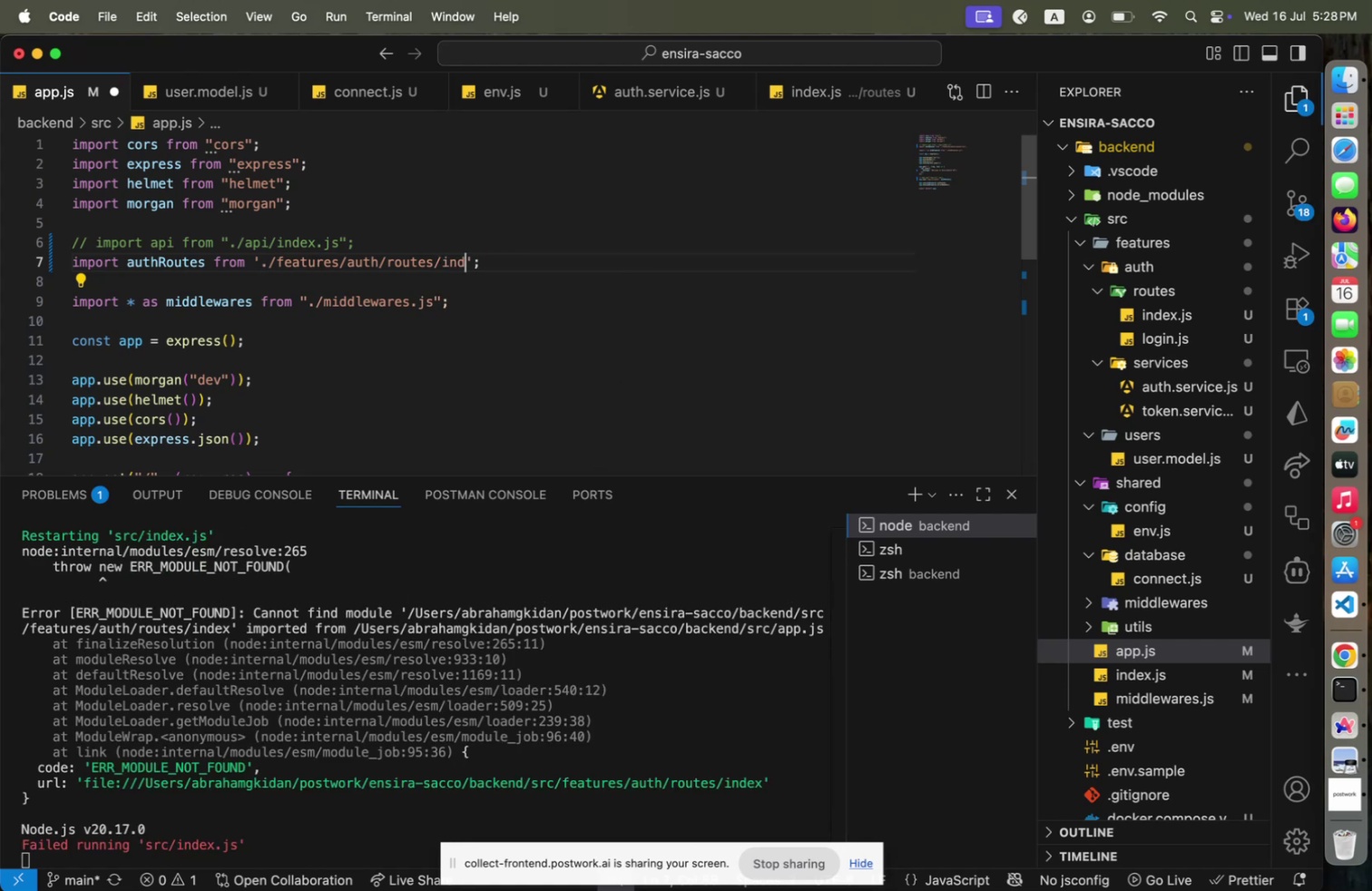 
key(Backspace)
 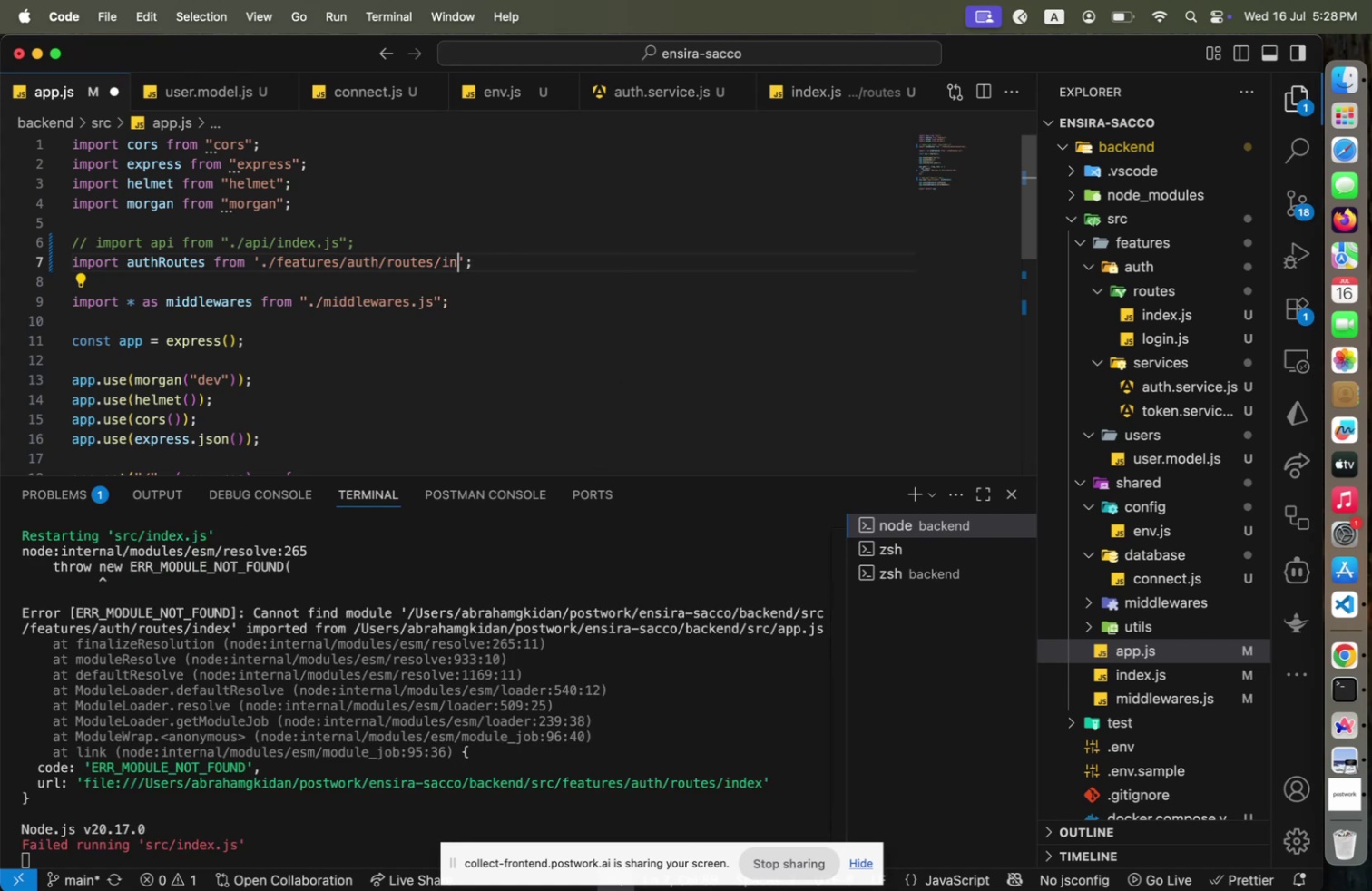 
key(Backspace)
 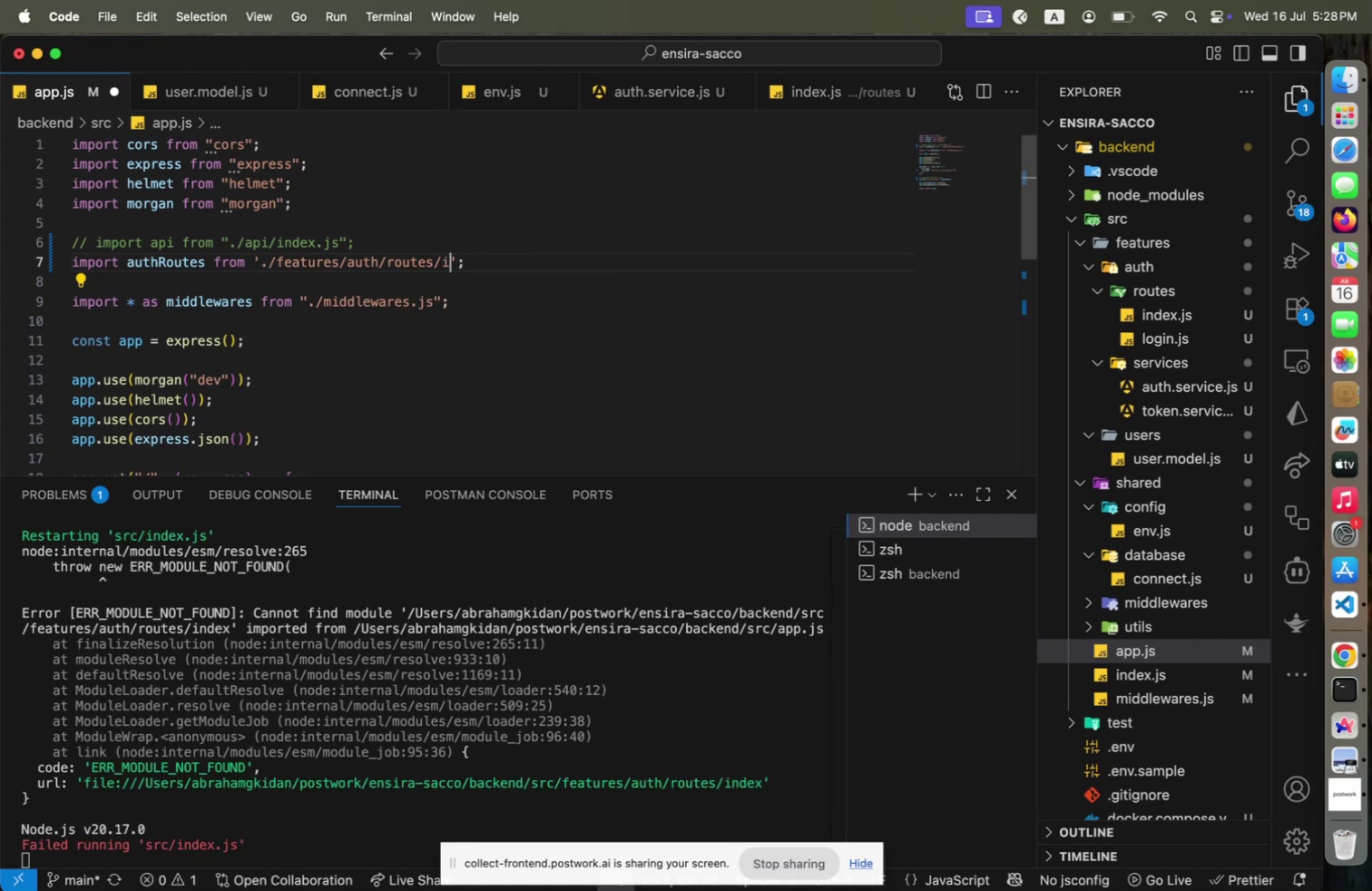 
key(Backspace)
 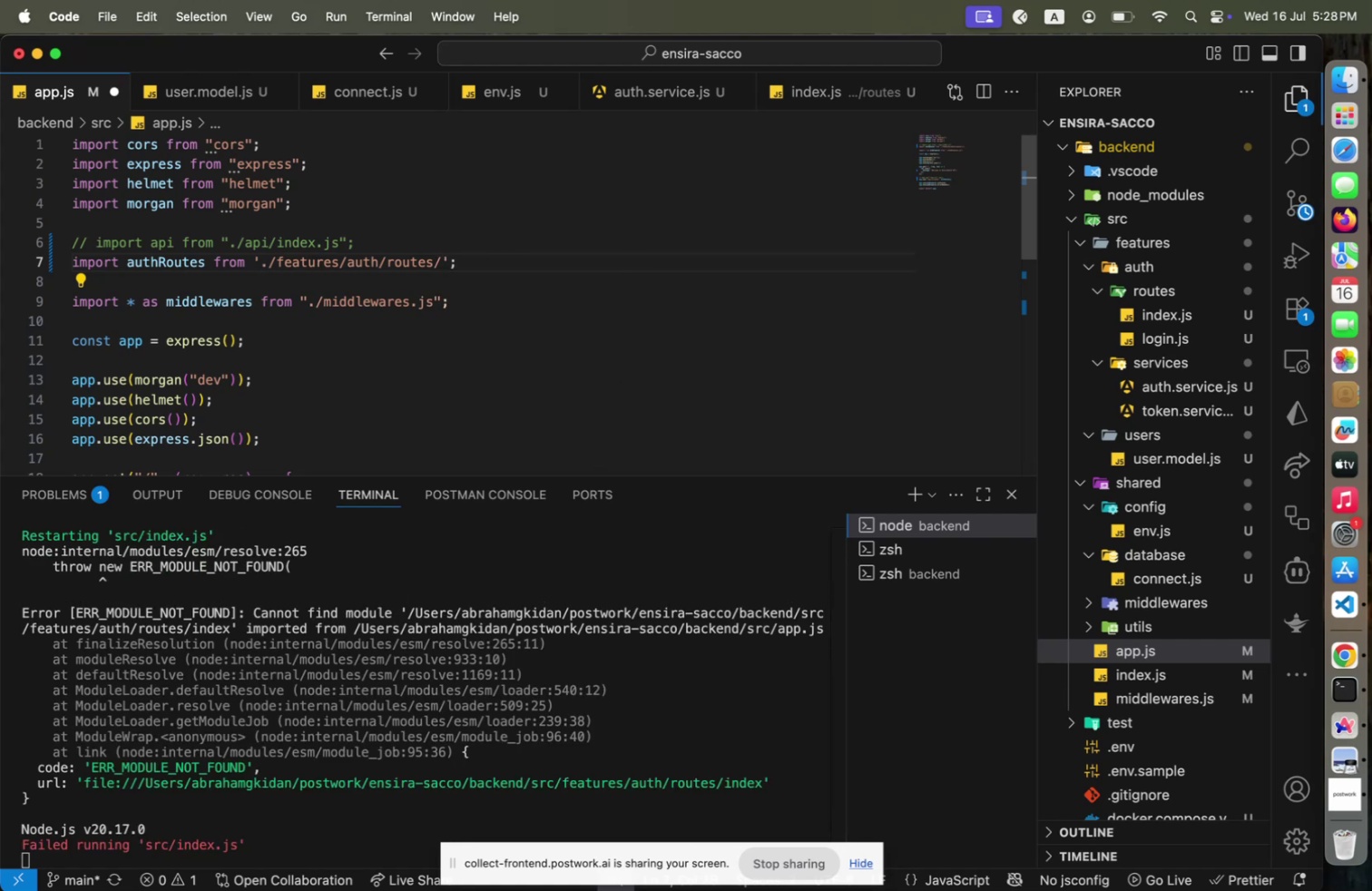 
key(Backspace)
 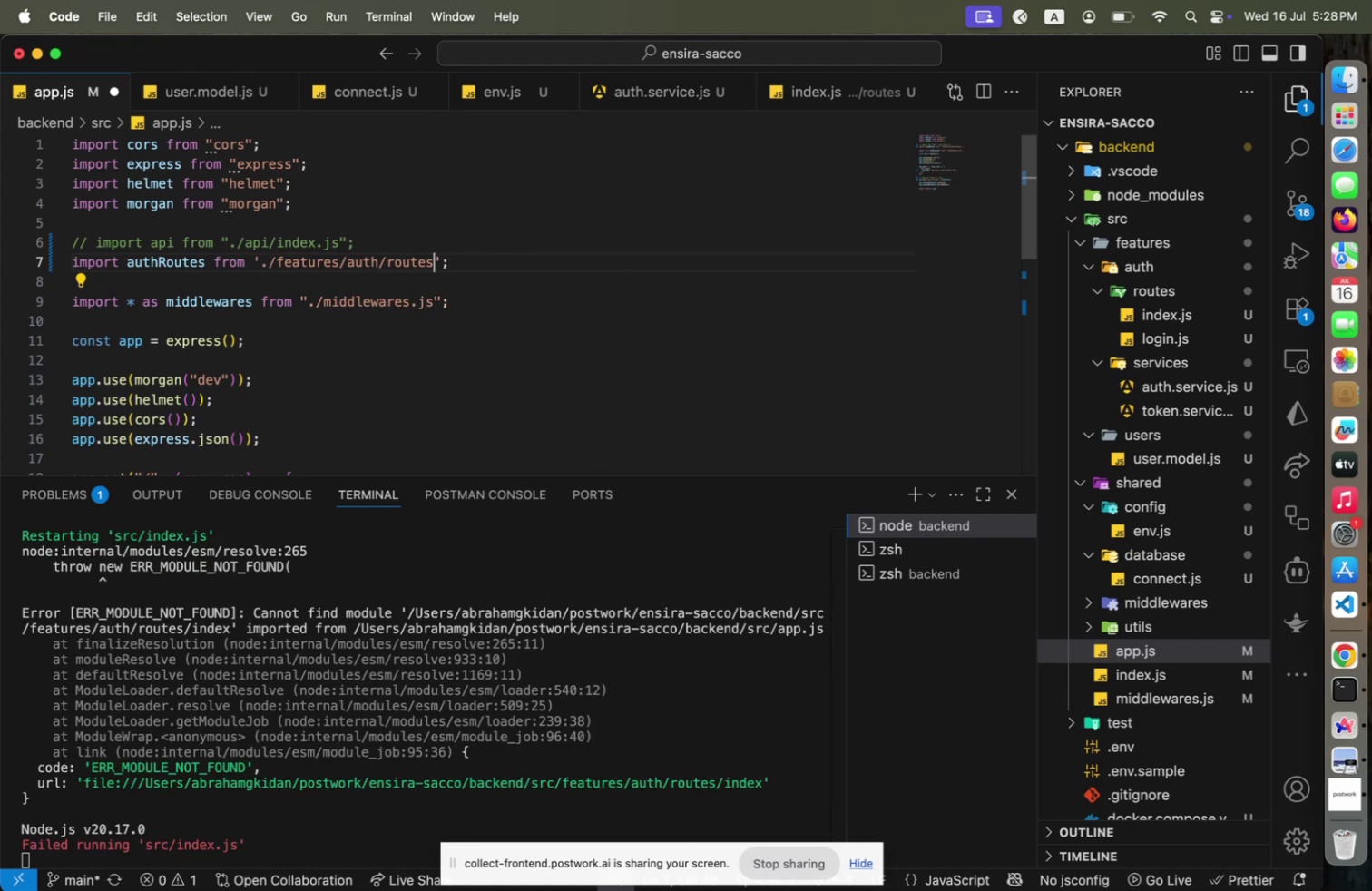 
key(Meta+CommandLeft)
 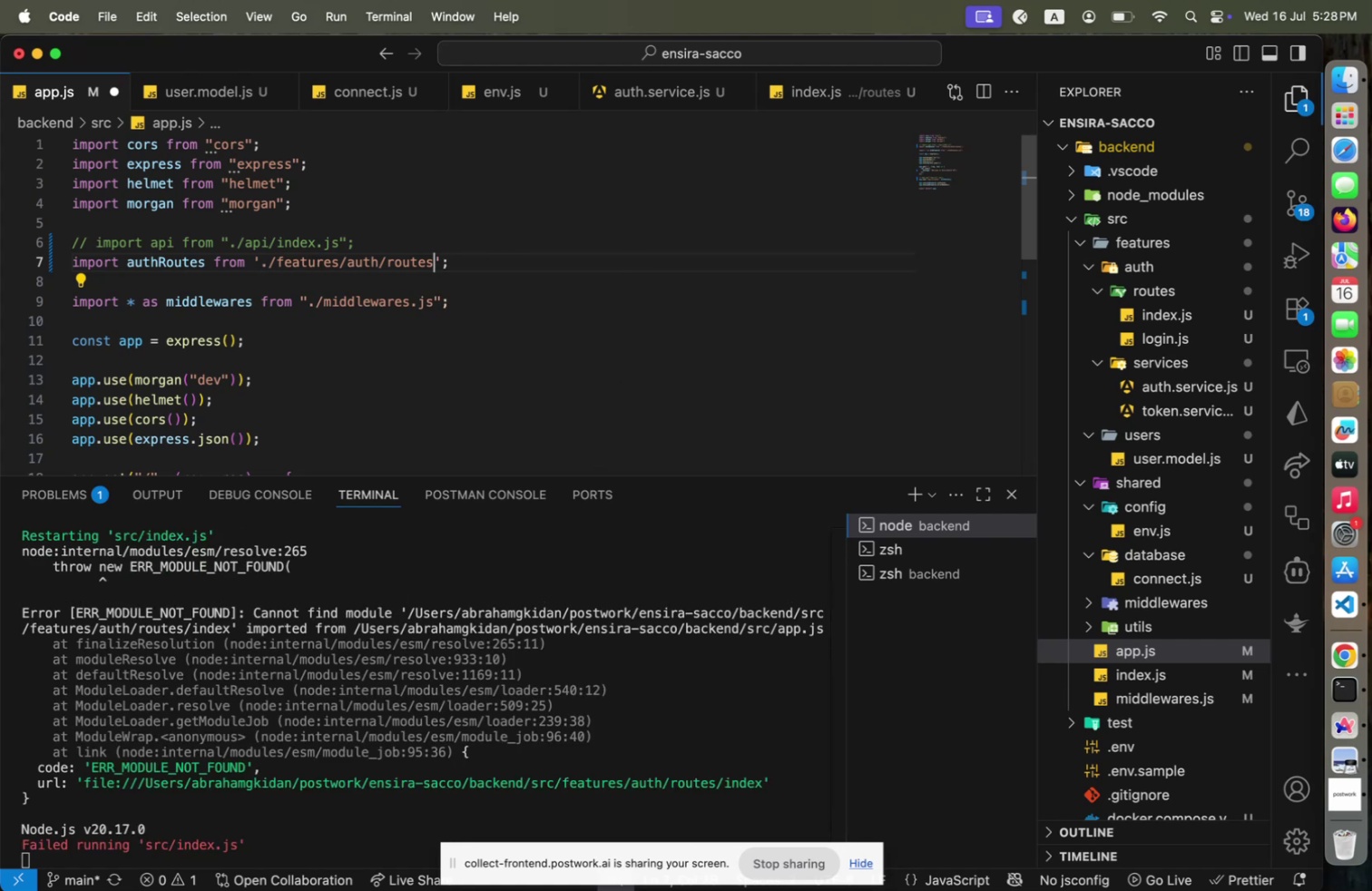 
key(Meta+S)
 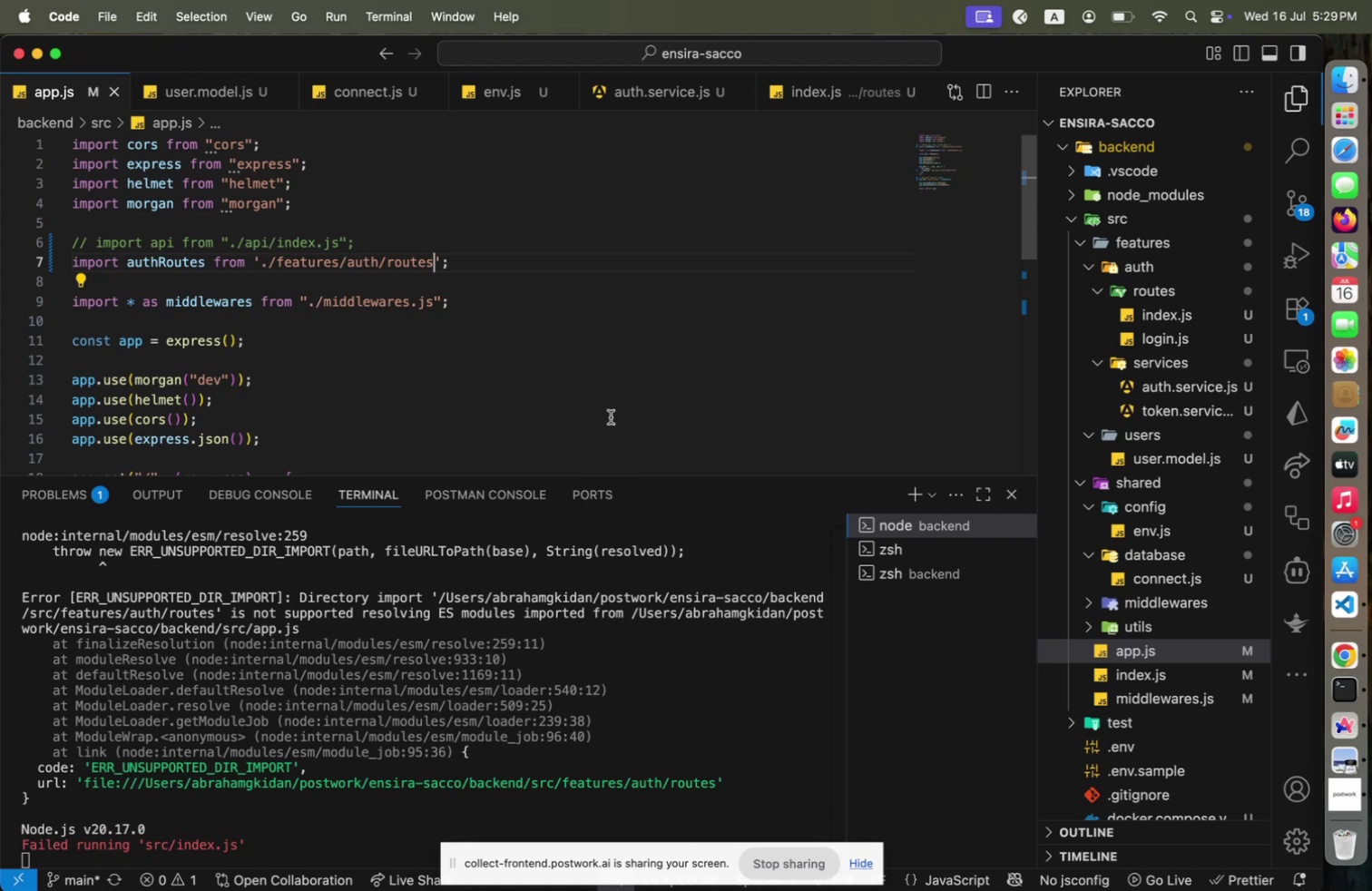 
key(ArrowLeft)
 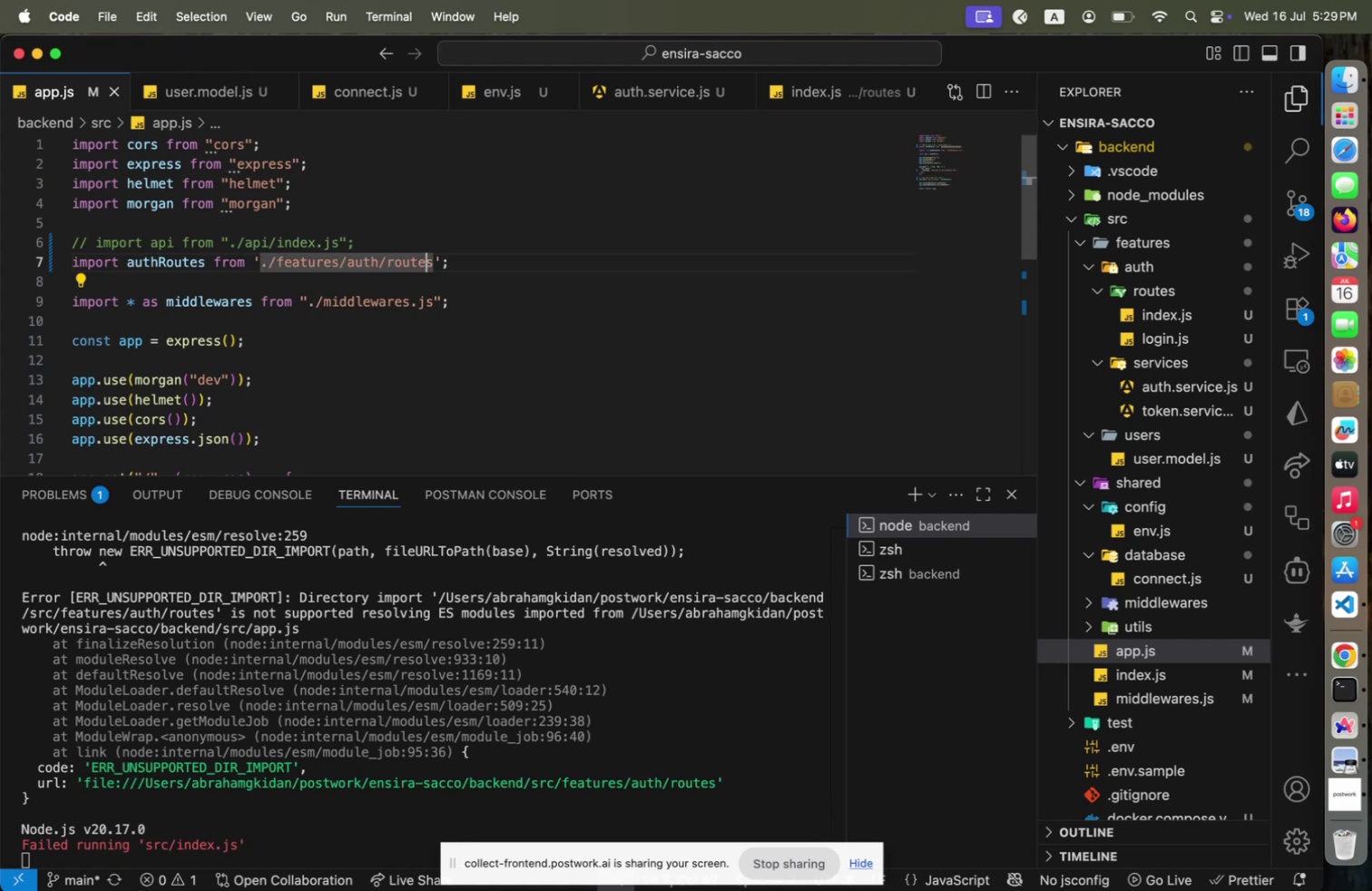 
key(ArrowLeft)
 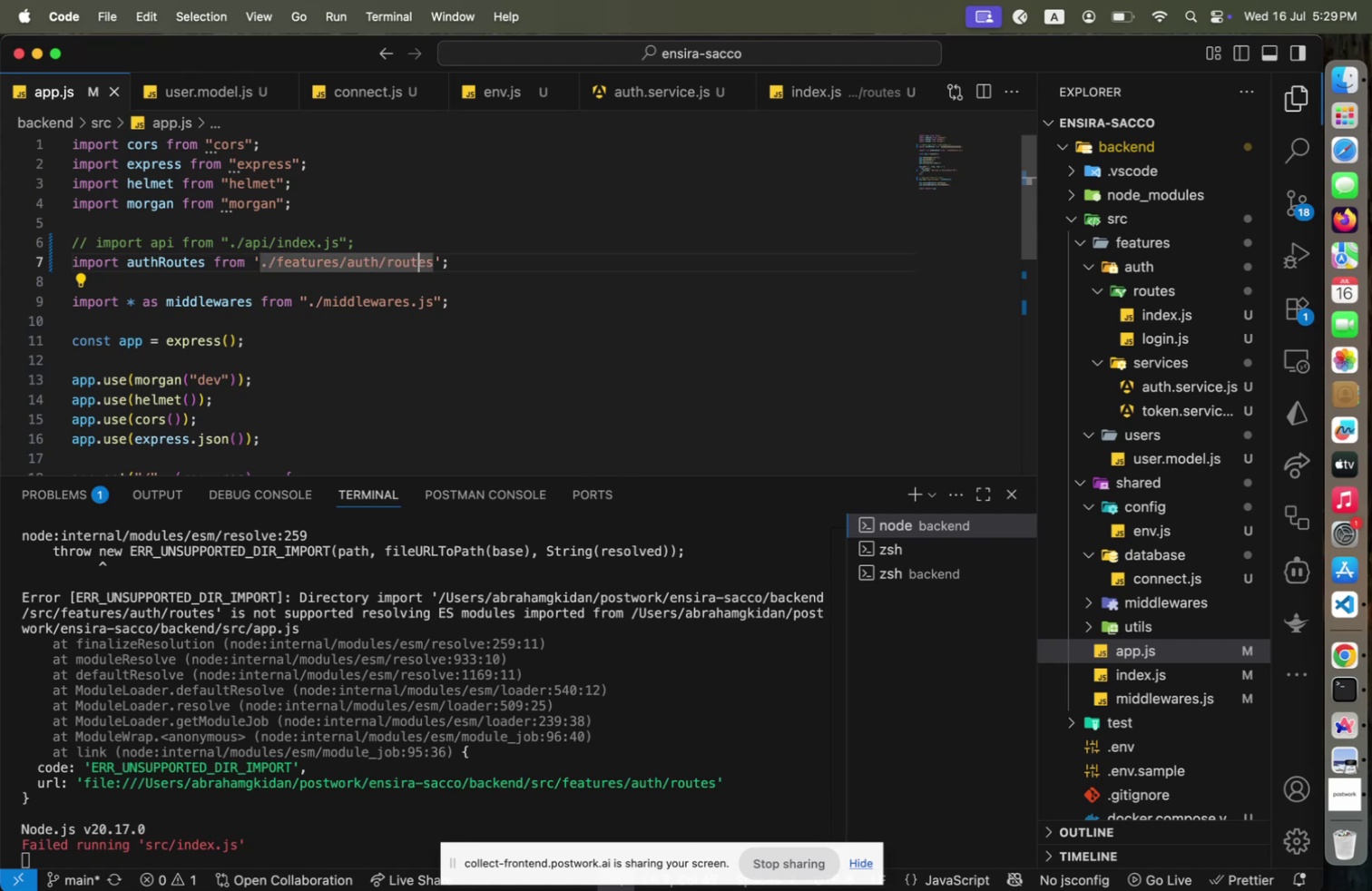 
key(ArrowLeft)
 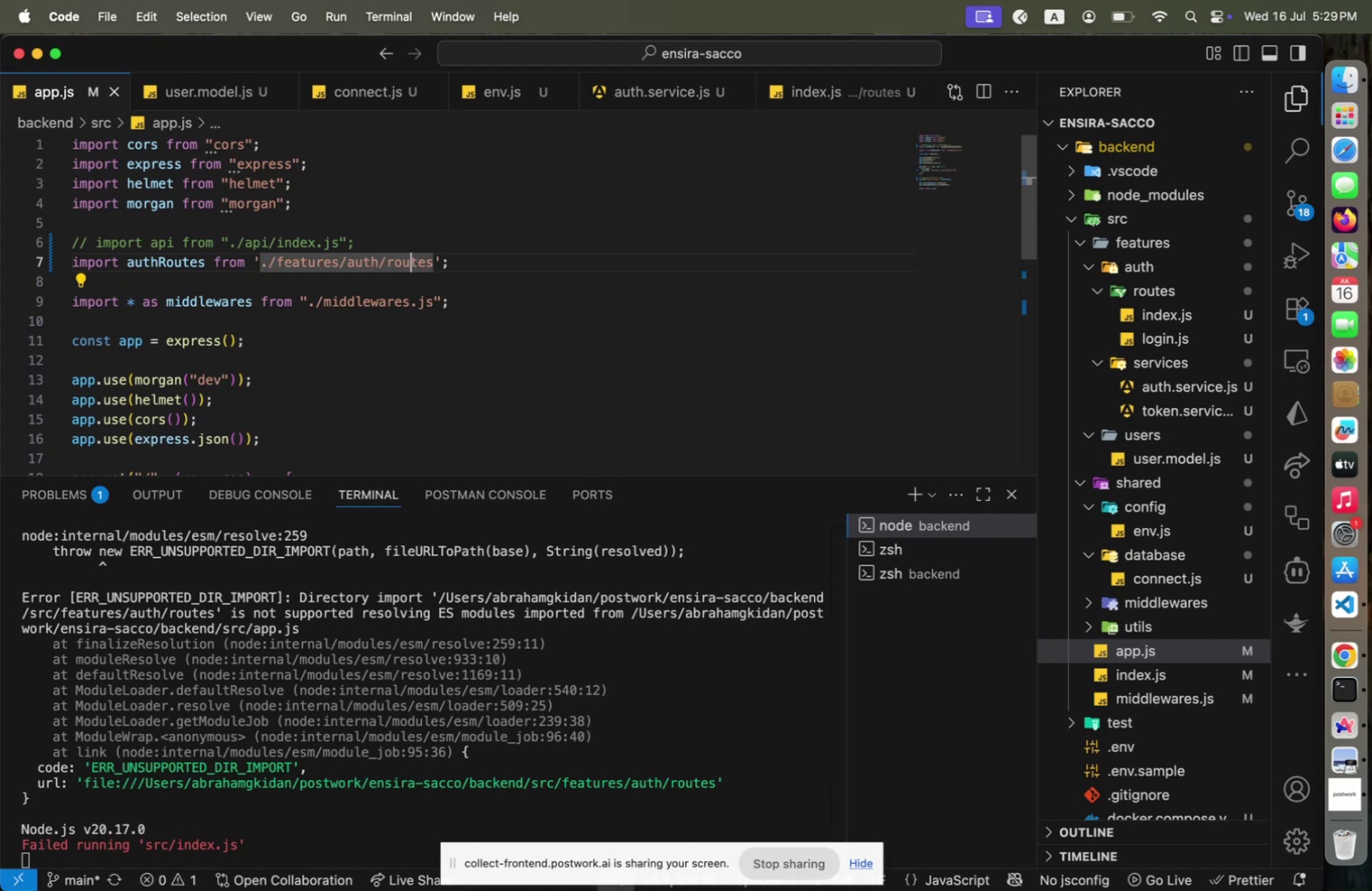 
key(ArrowLeft)
 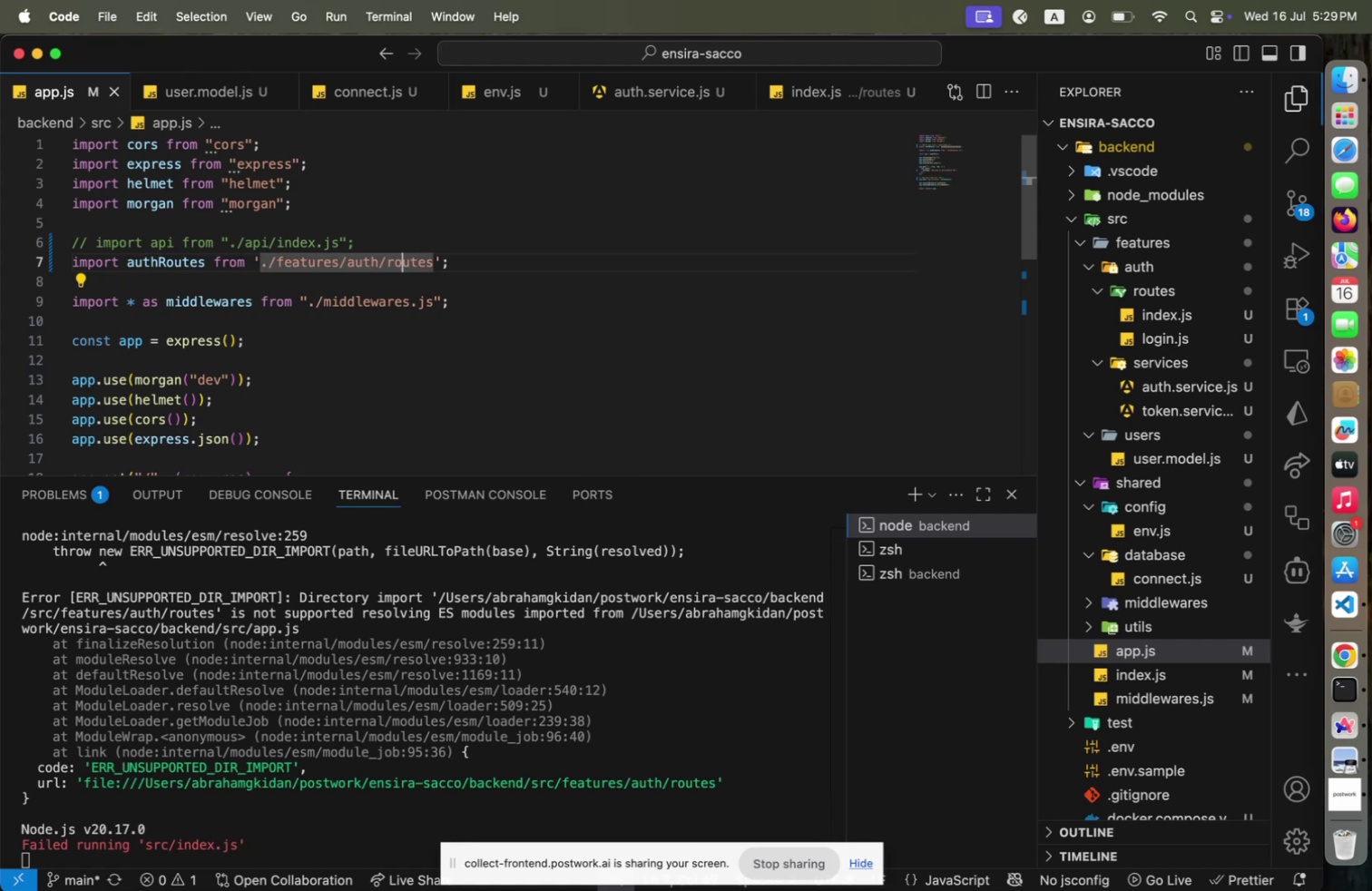 
key(ArrowLeft)
 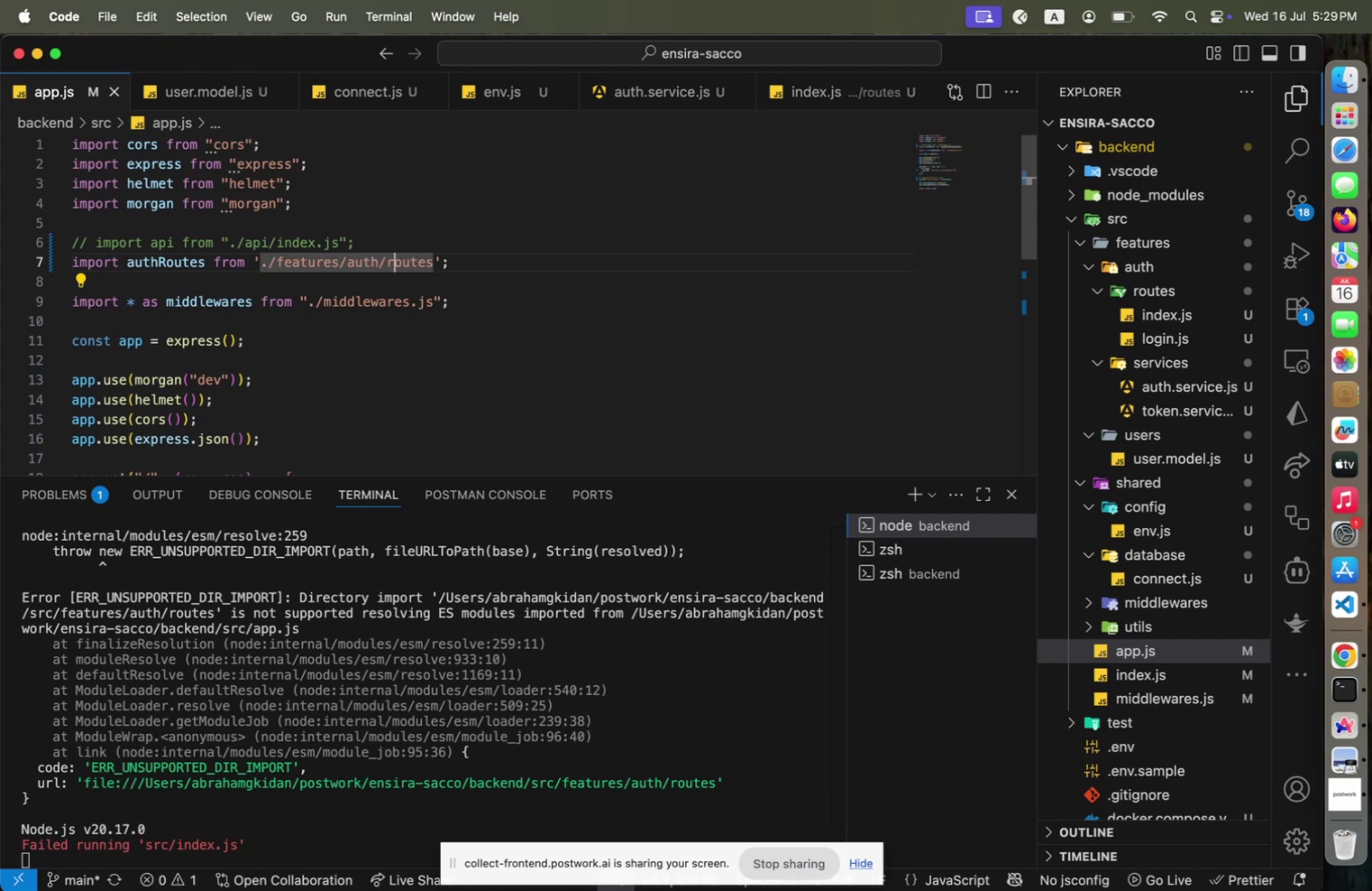 
key(ArrowLeft)
 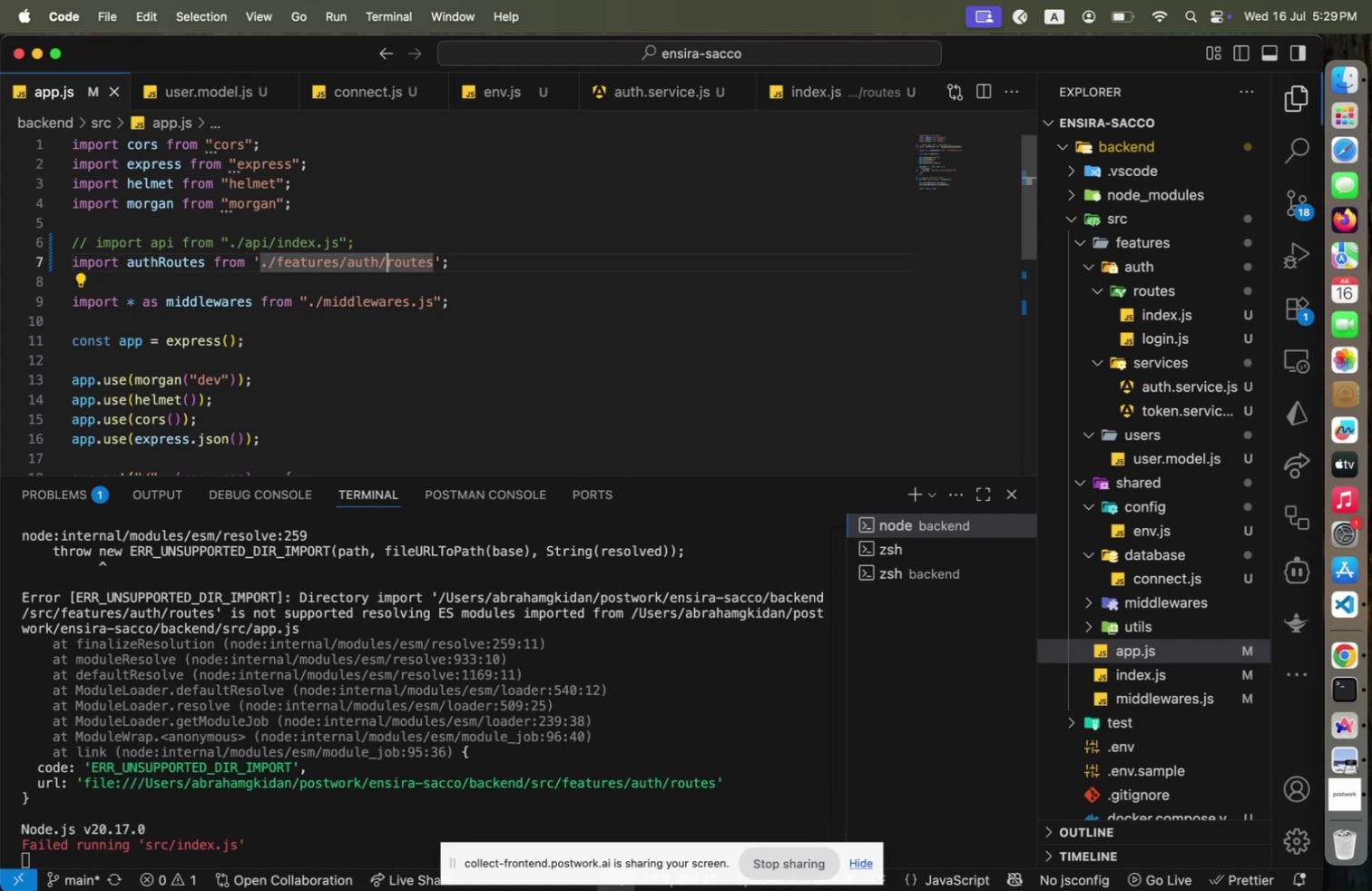 
type(auth.)
 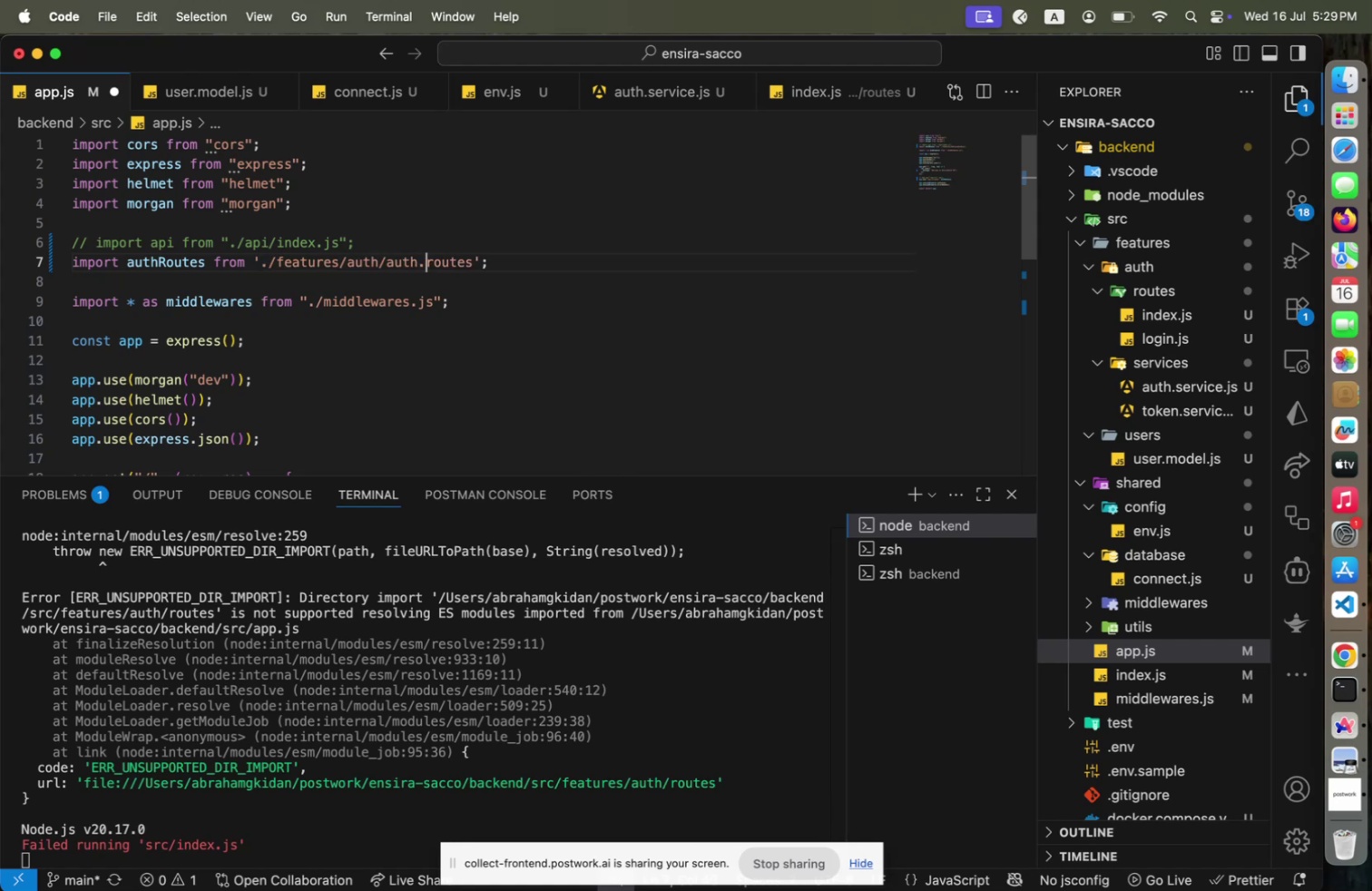 
key(Meta+CommandLeft)
 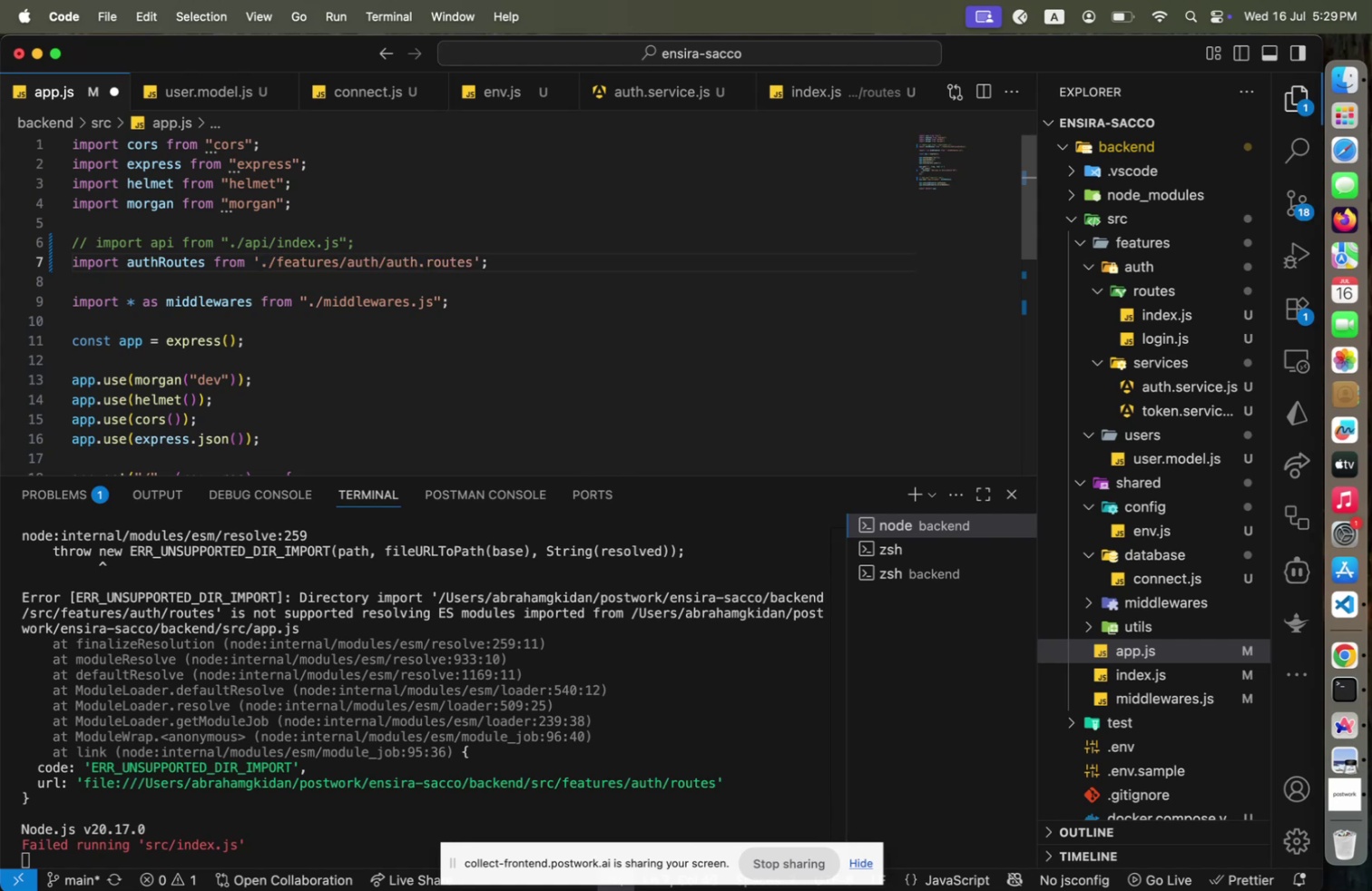 
key(Meta+S)
 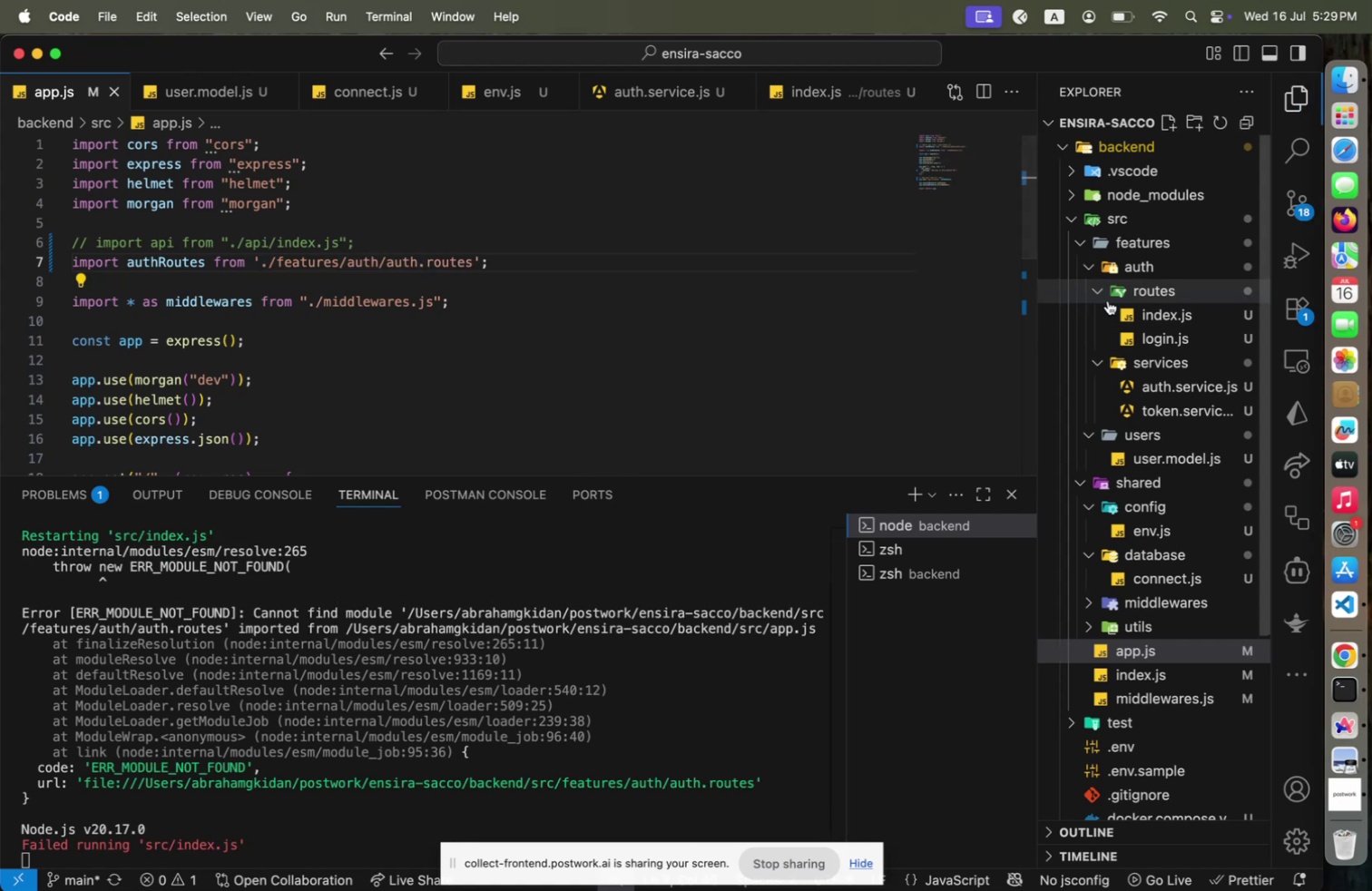 
left_click([1108, 300])
 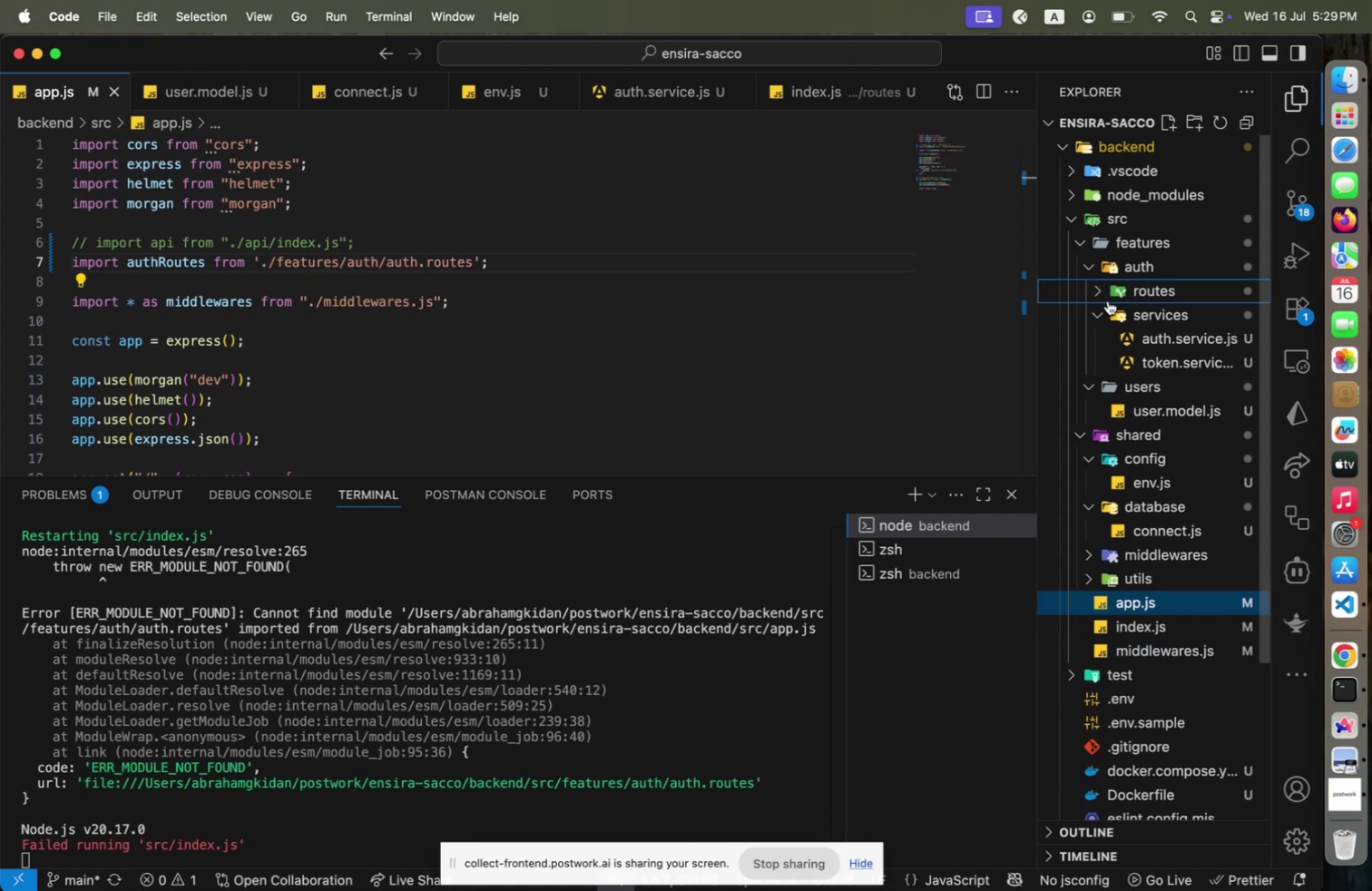 
double_click([1108, 300])
 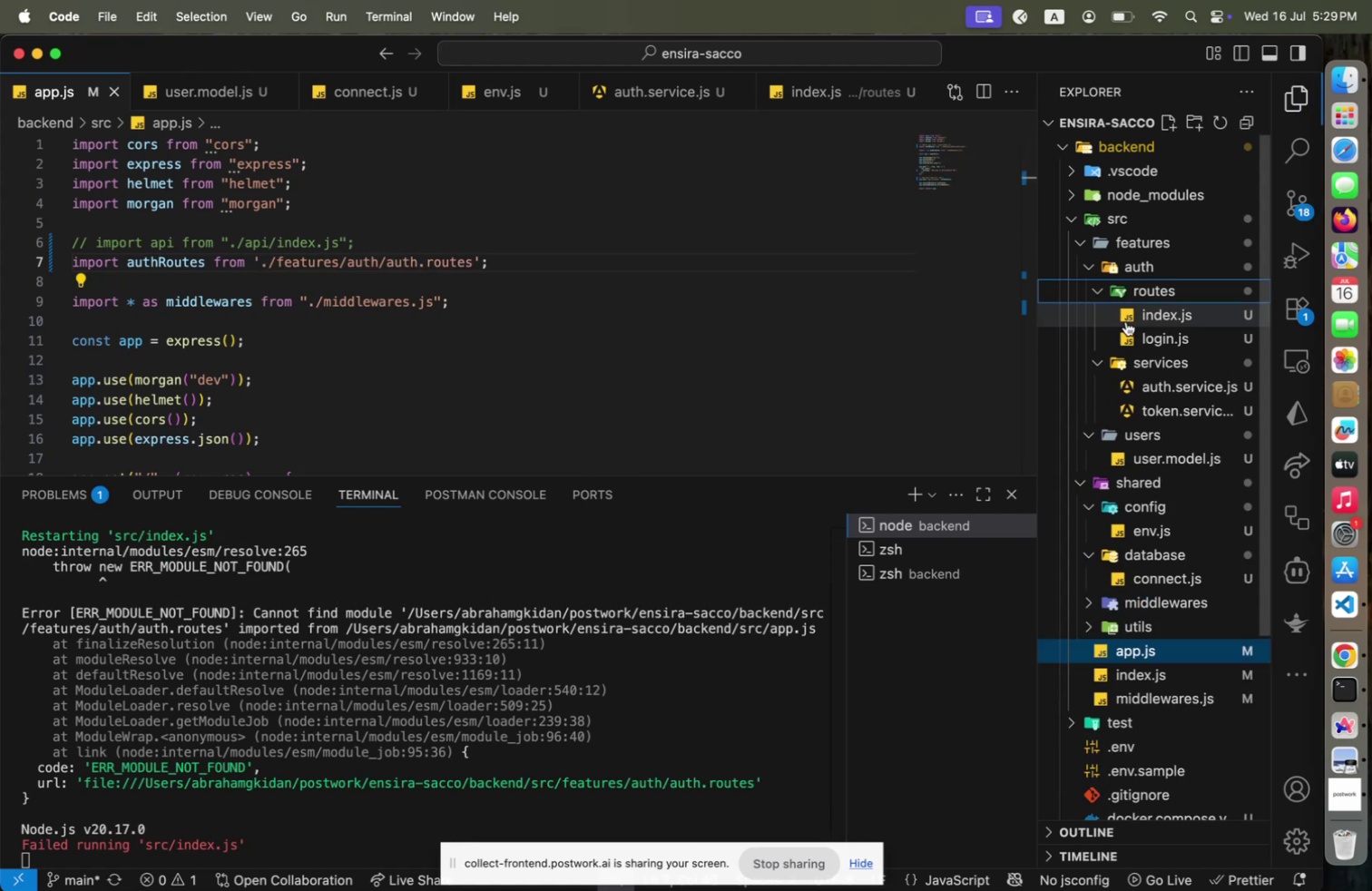 
left_click([1133, 317])
 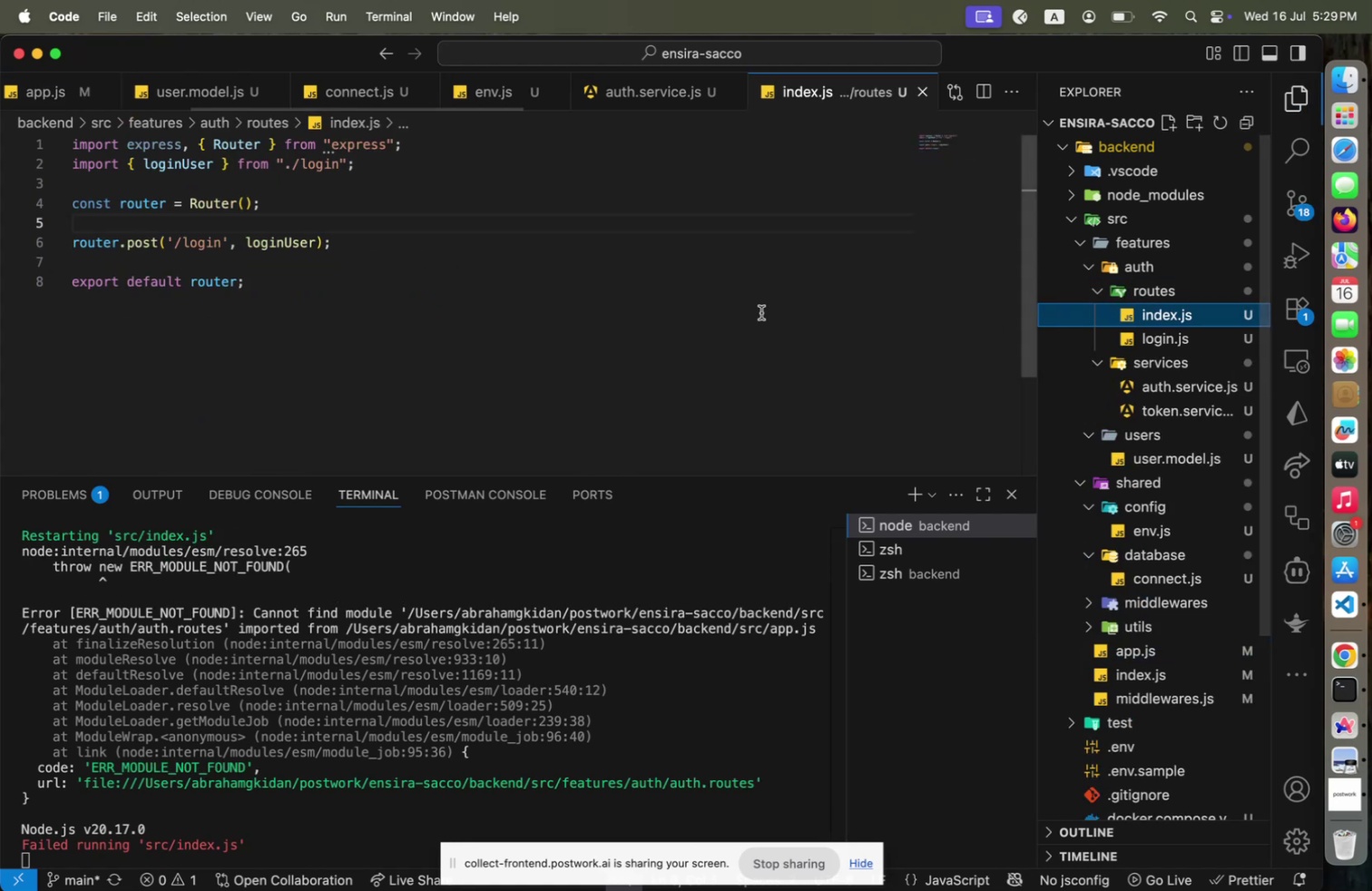 
left_click([761, 312])
 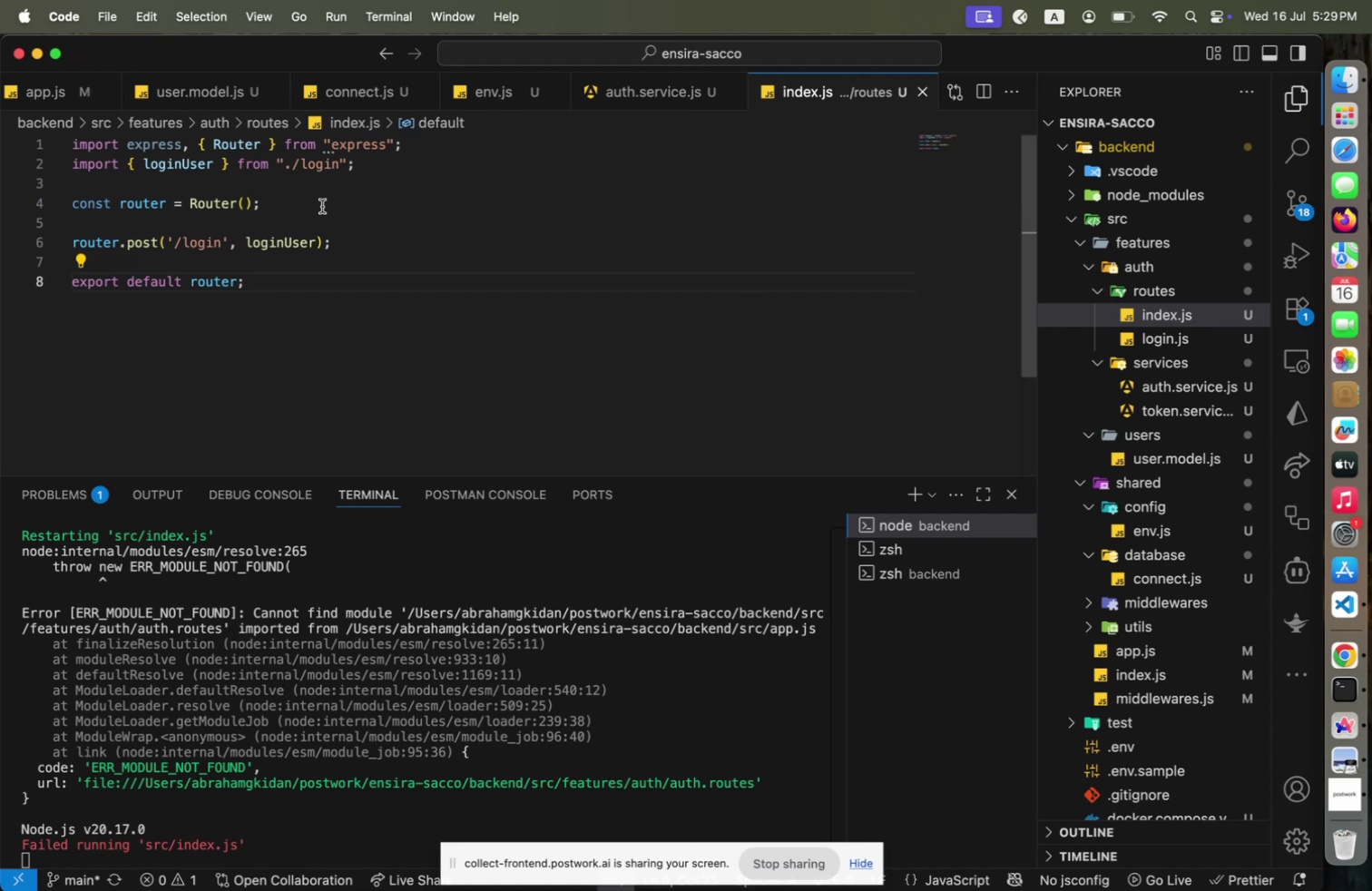 
left_click([200, 152])
 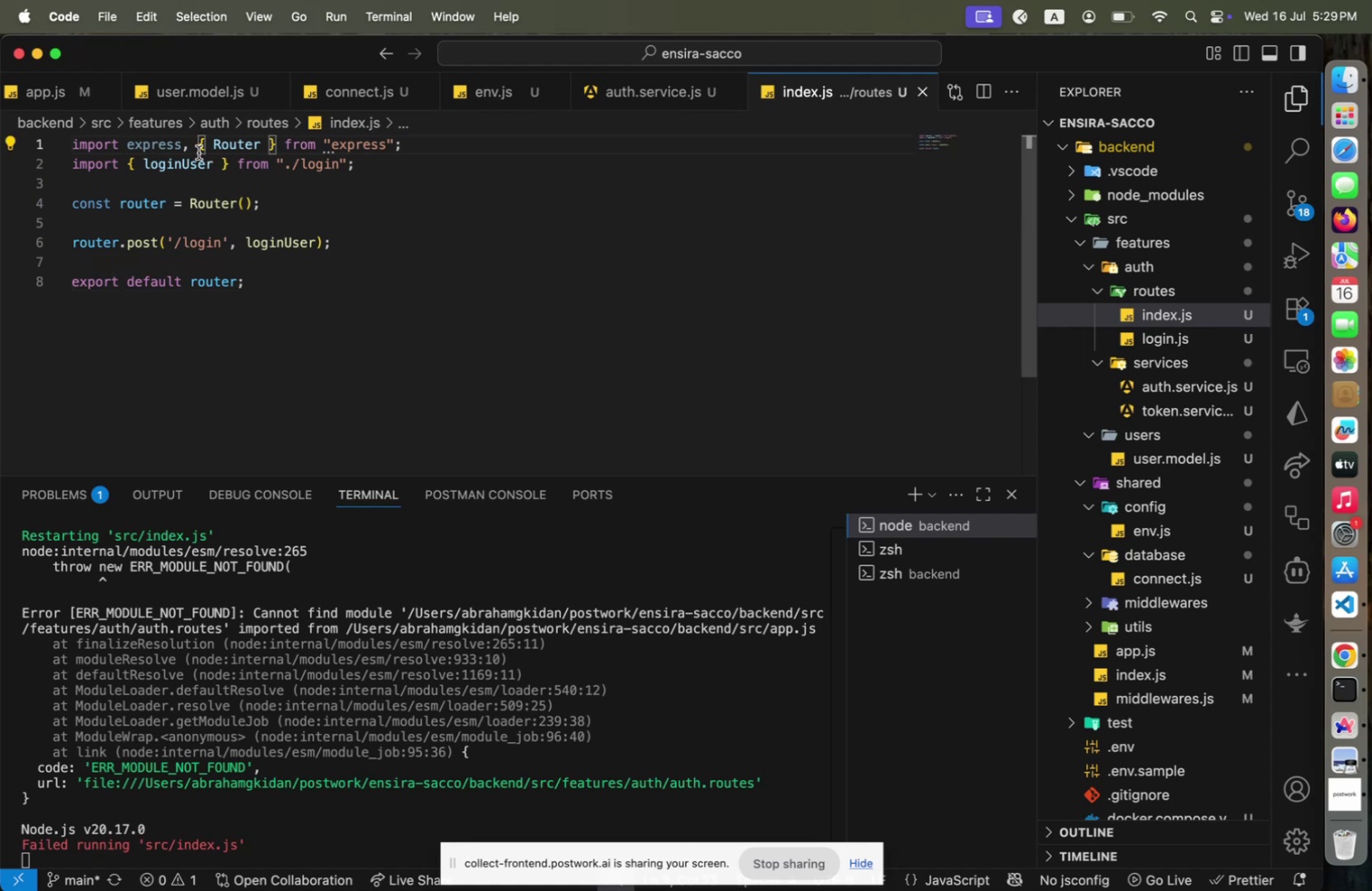 
hold_key(key=Backspace, duration=0.89)
 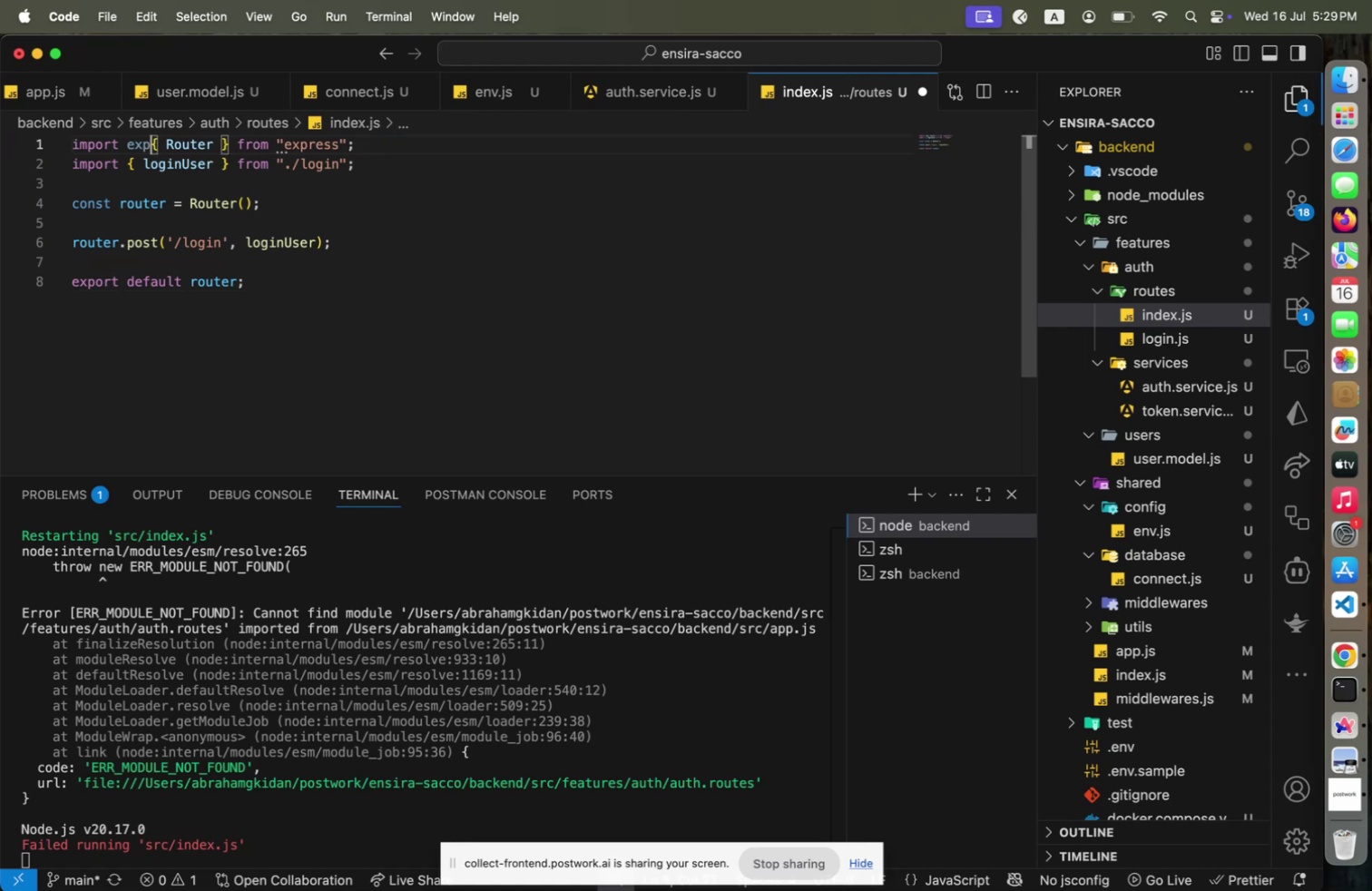 
key(Backspace)
 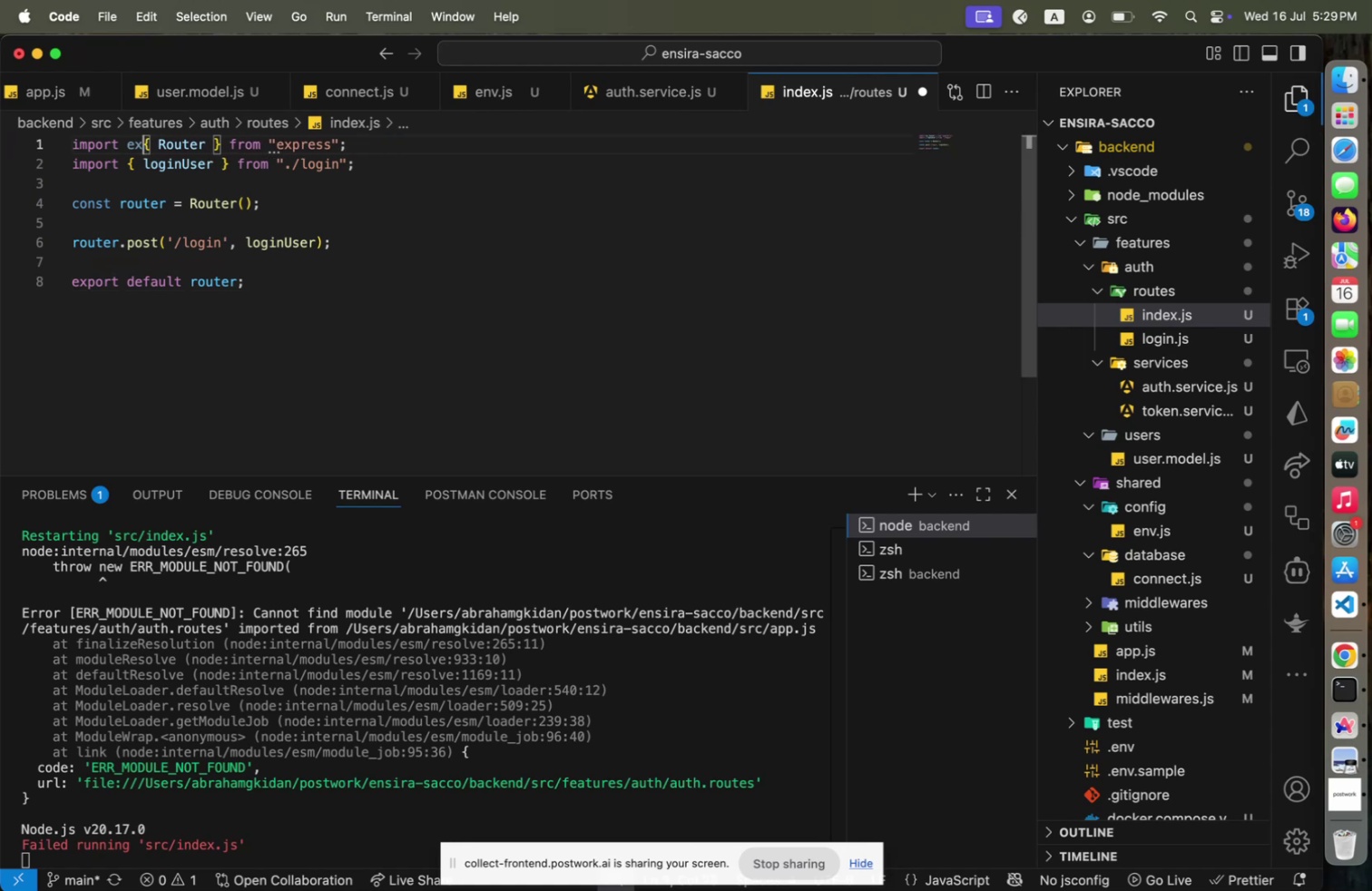 
key(Backspace)
 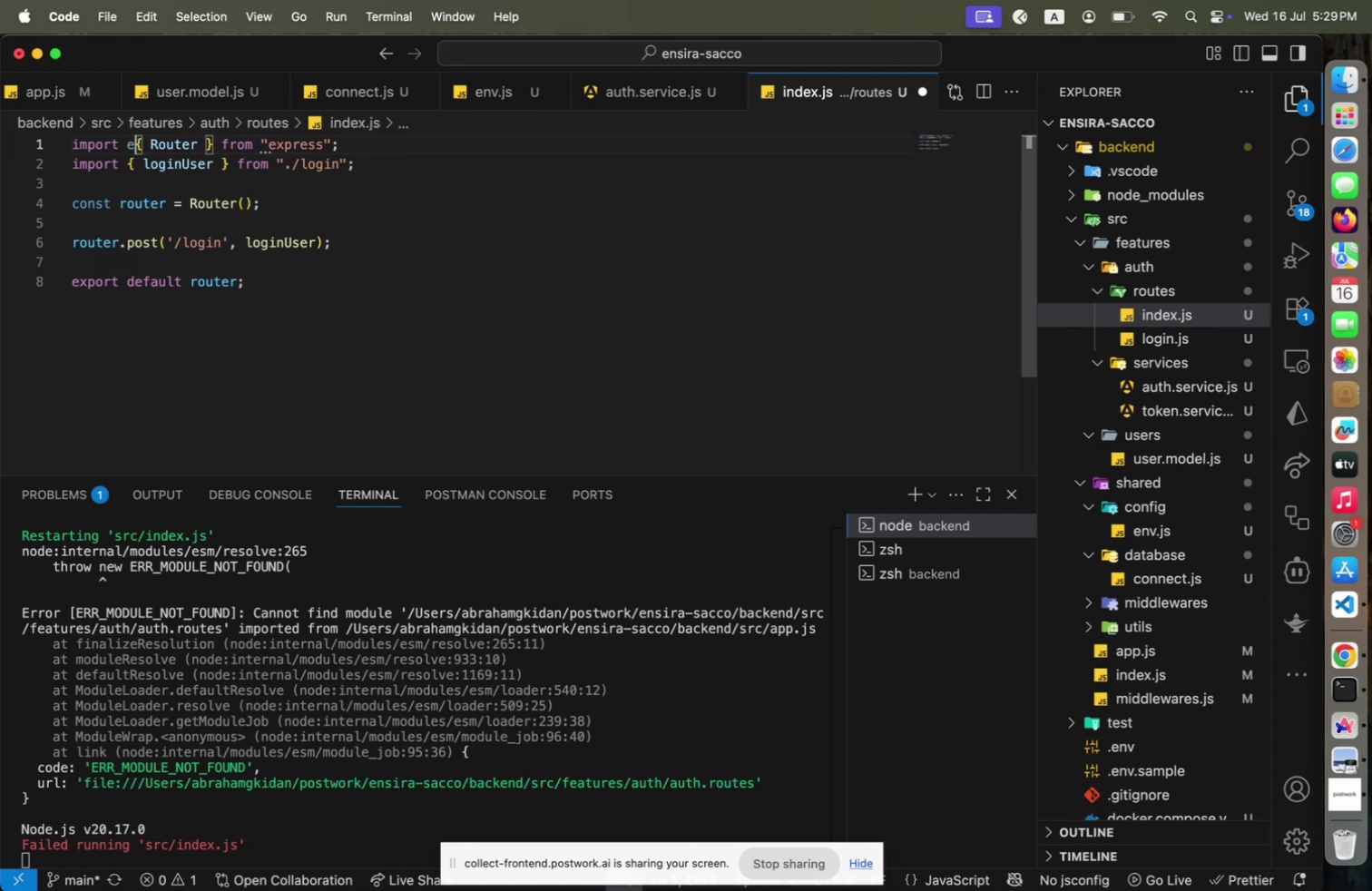 
key(Backspace)
 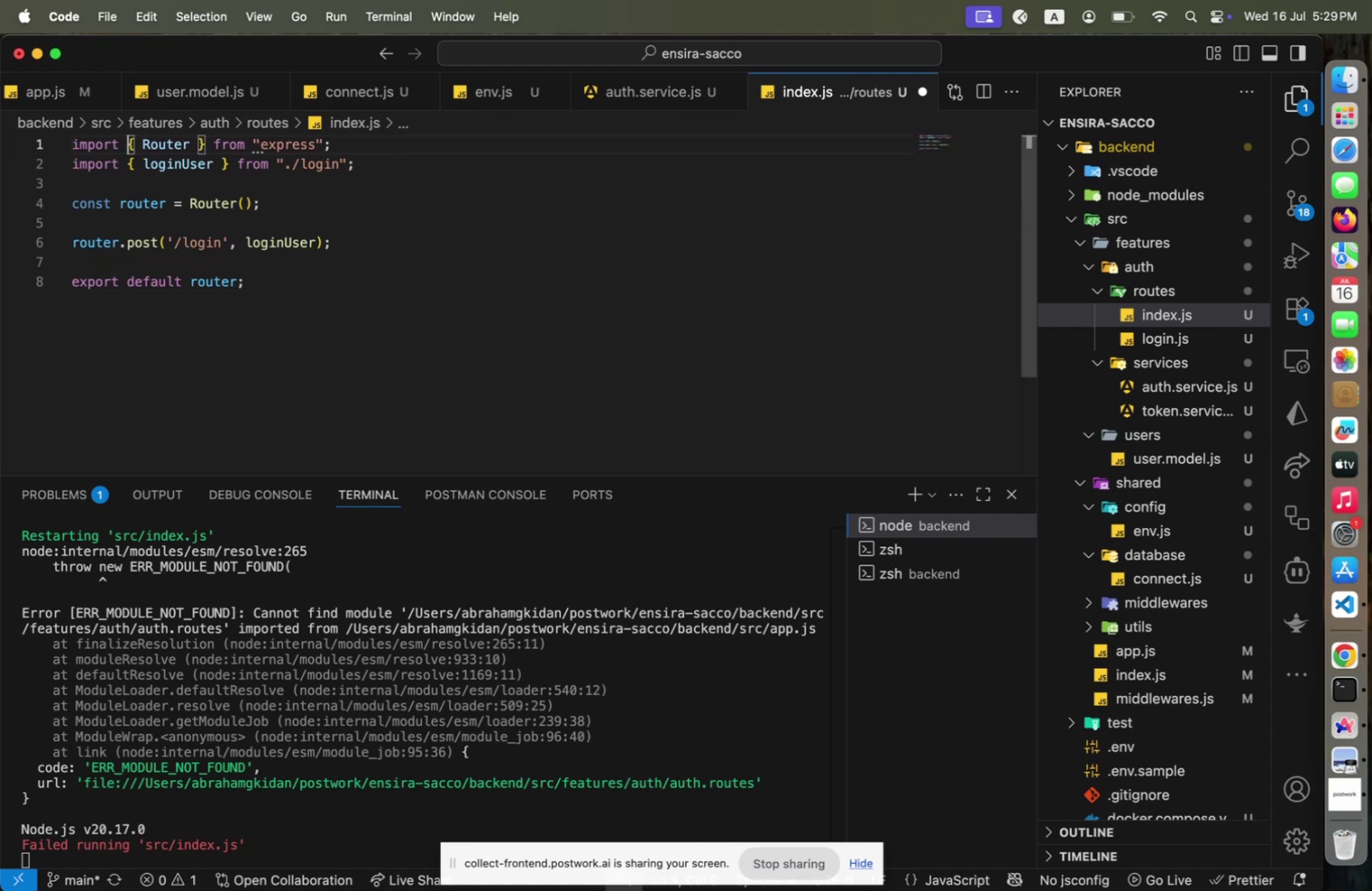 
key(ArrowDown)
 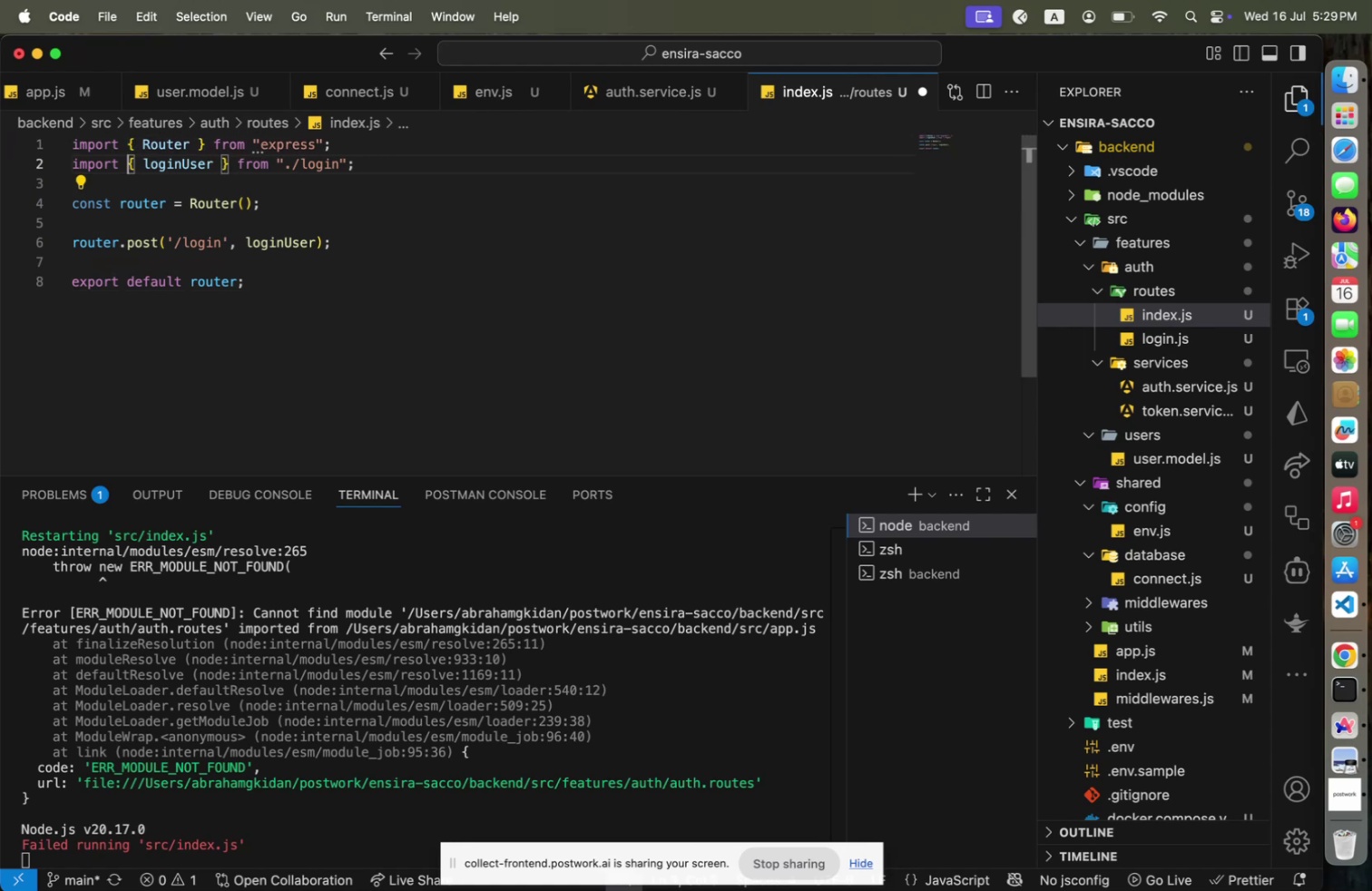 
key(Alt+ArrowDown)
 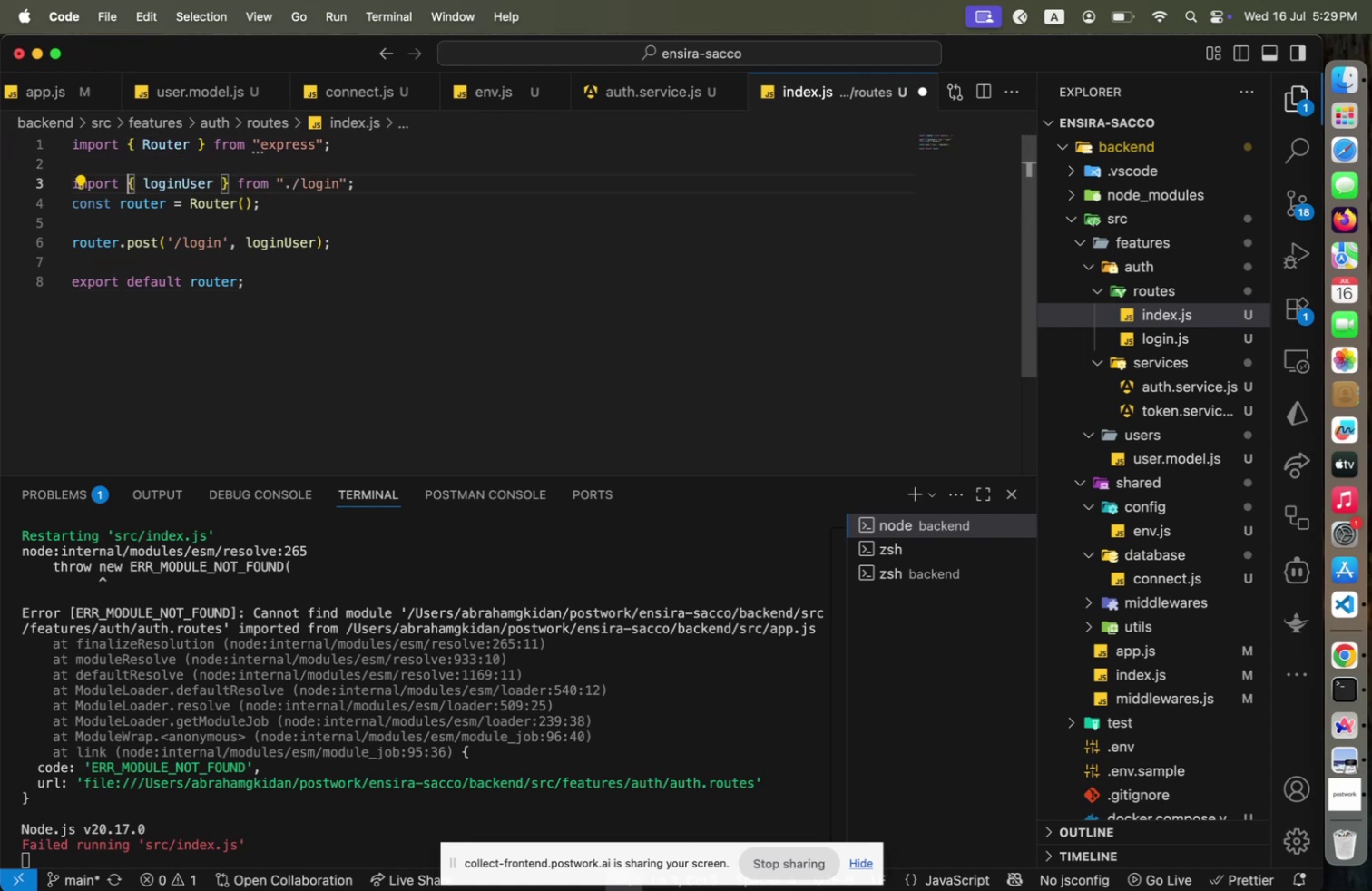 
key(ArrowUp)
 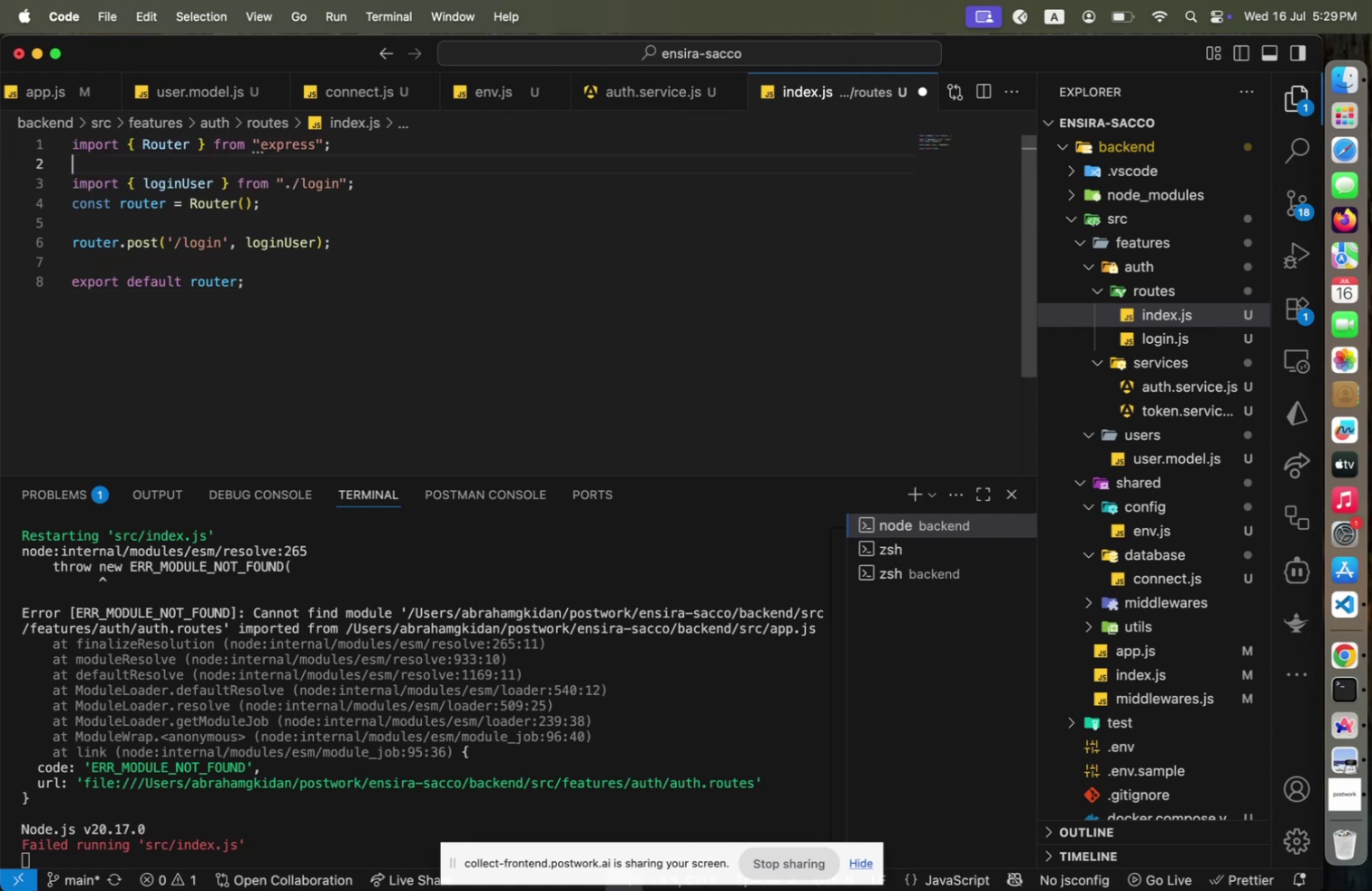 
key(Backspace)
 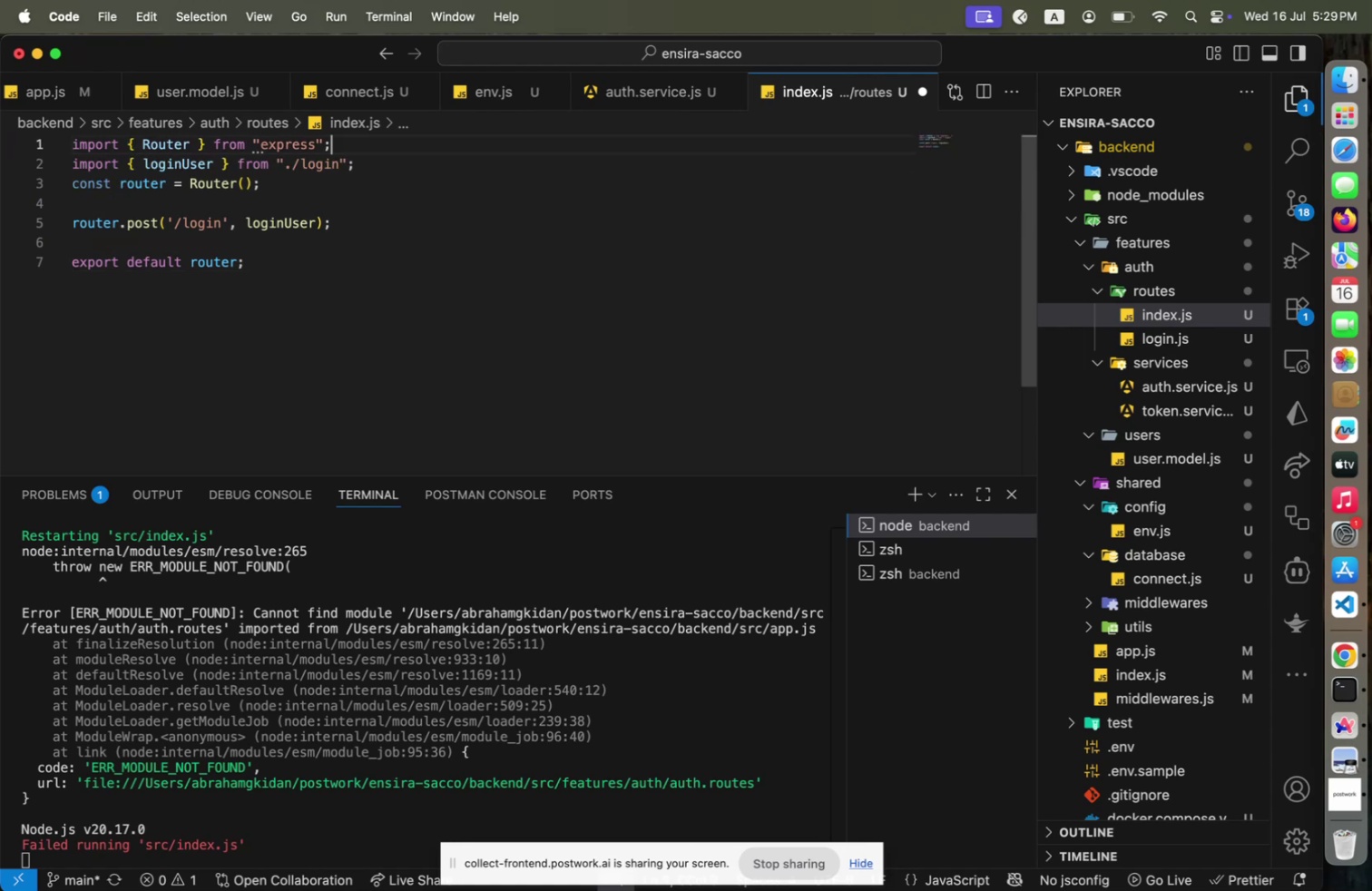 
key(Meta+CommandLeft)
 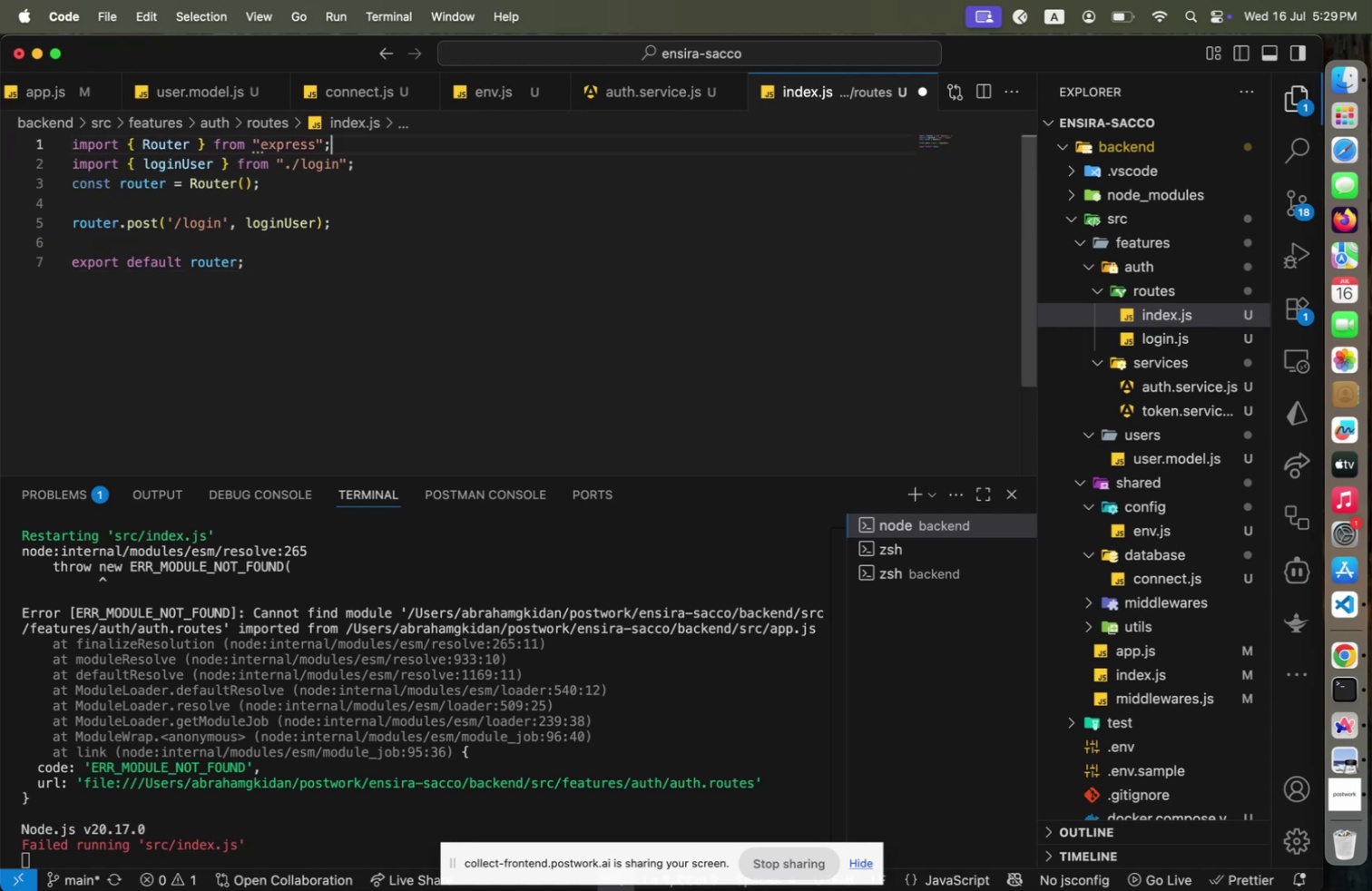 
key(Meta+S)
 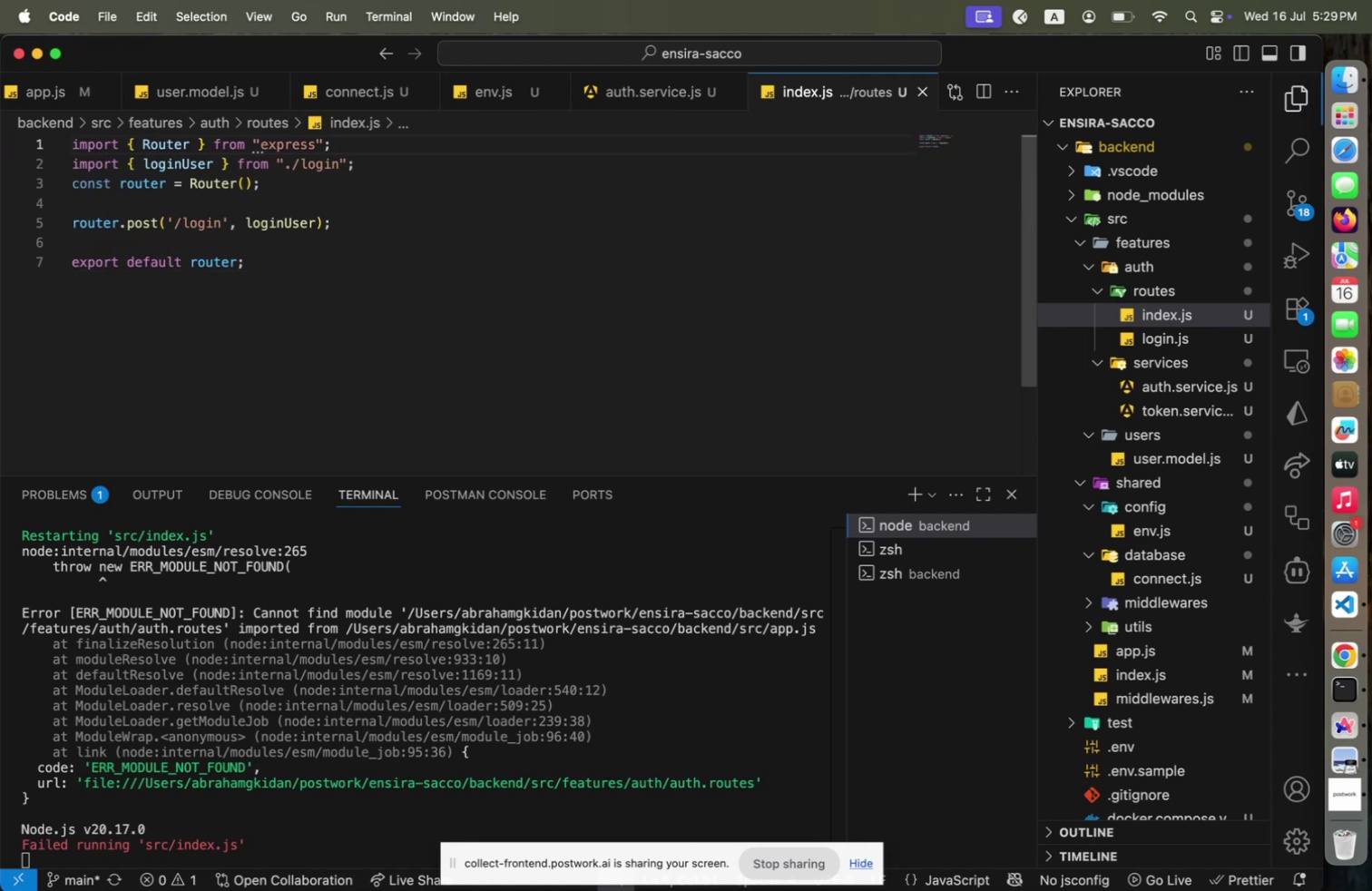 
key(ArrowDown)
 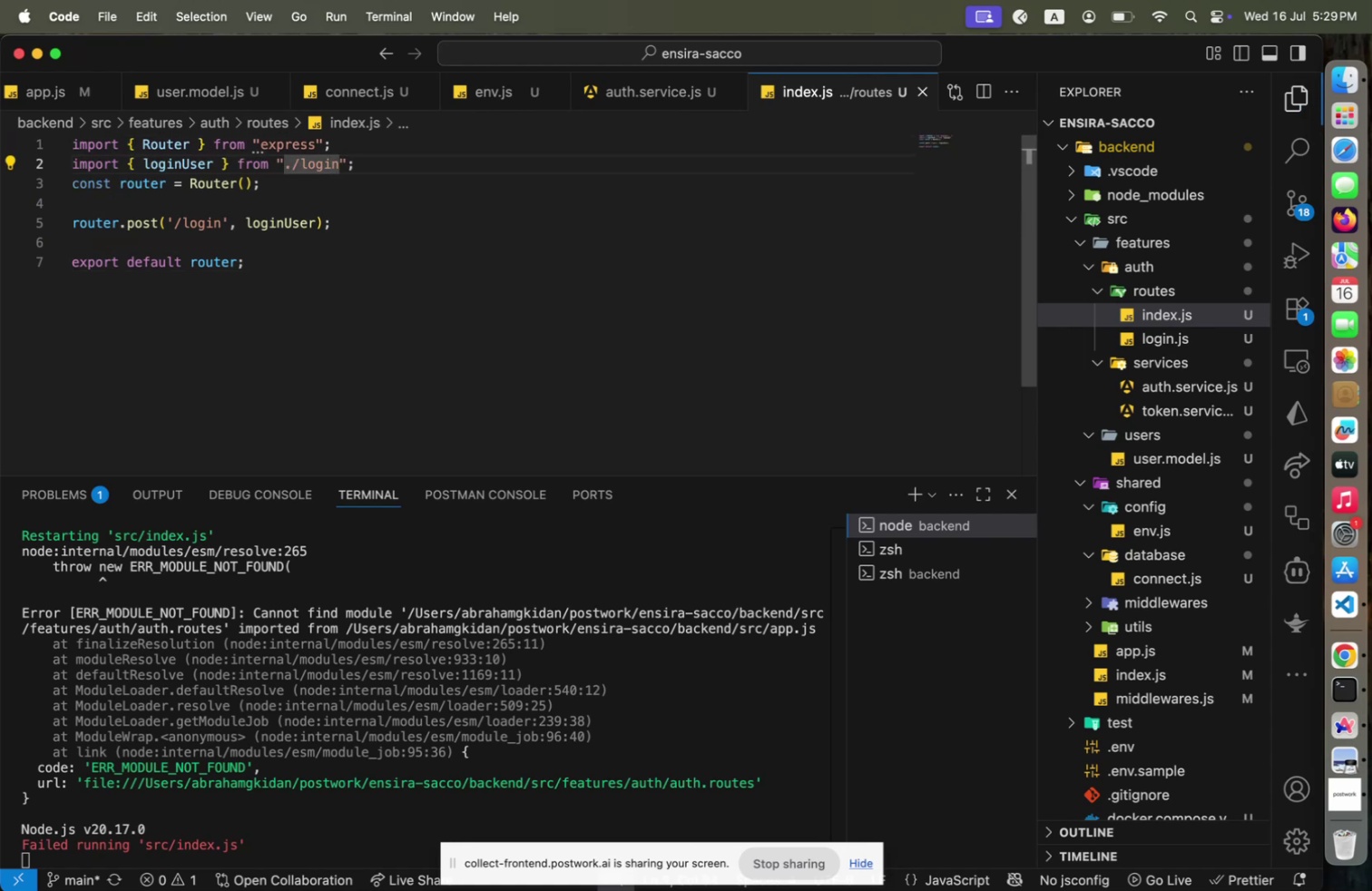 
key(End)
 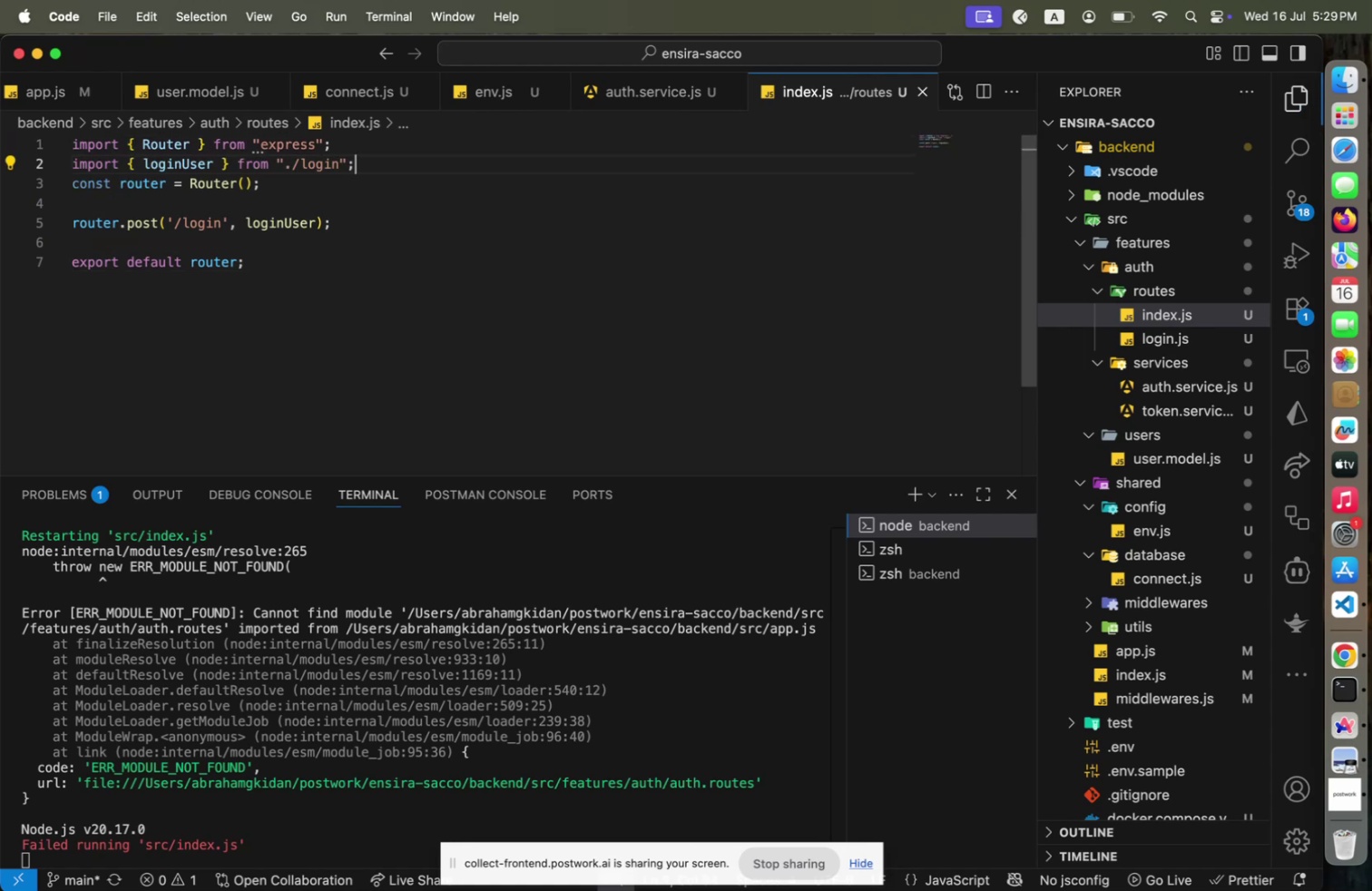 
key(Enter)
 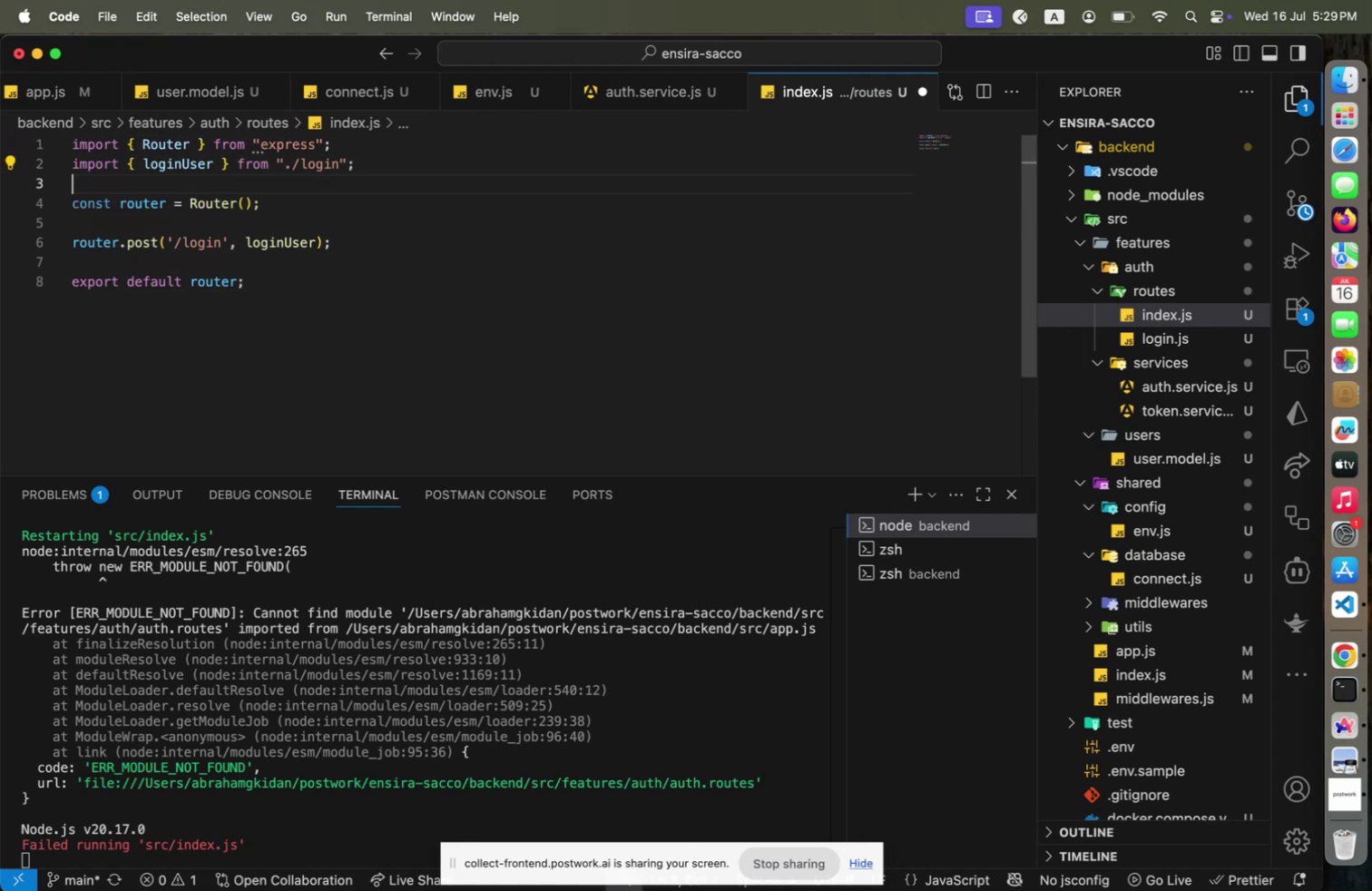 
key(Meta+CommandLeft)
 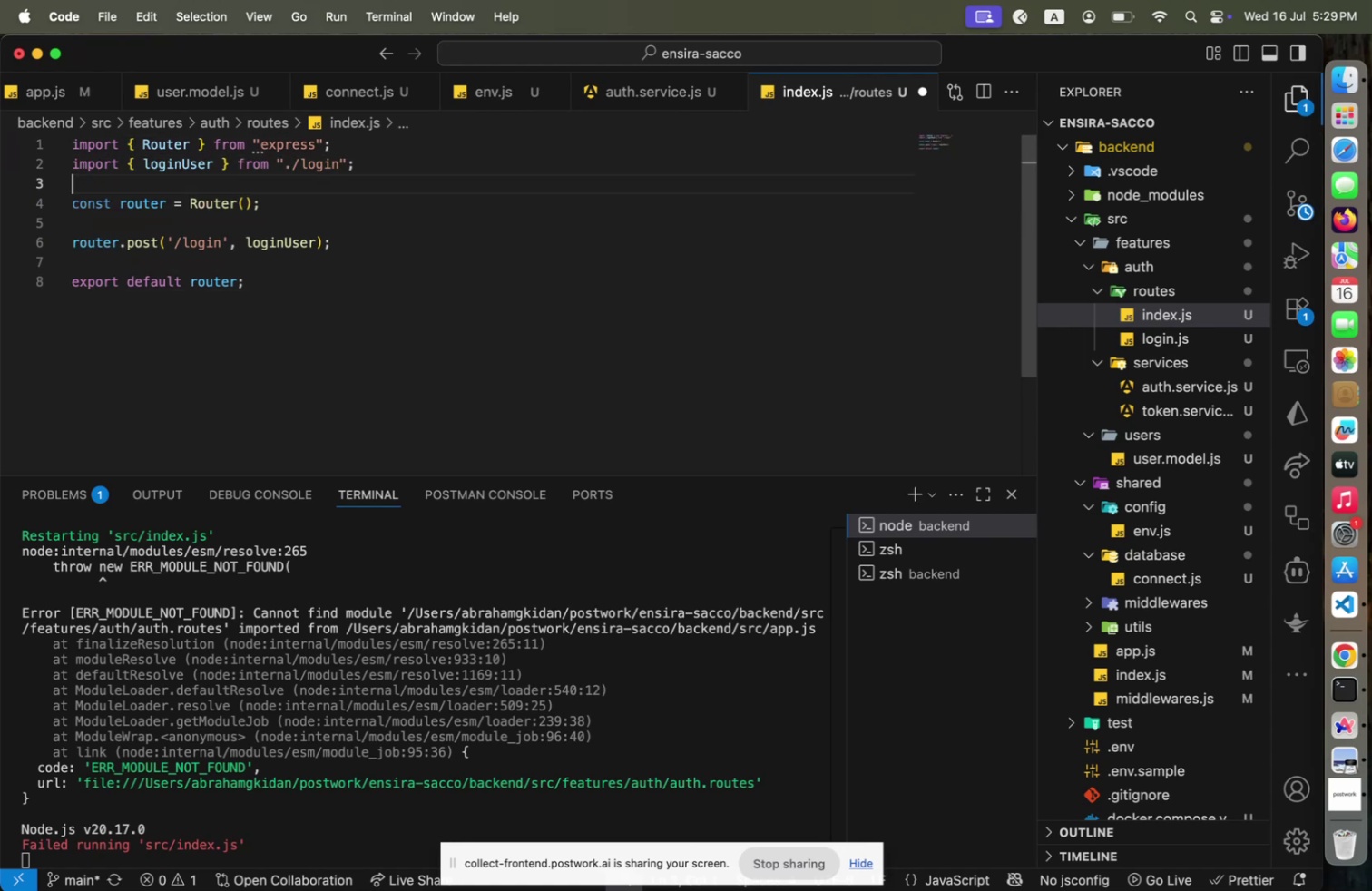 
key(Meta+S)
 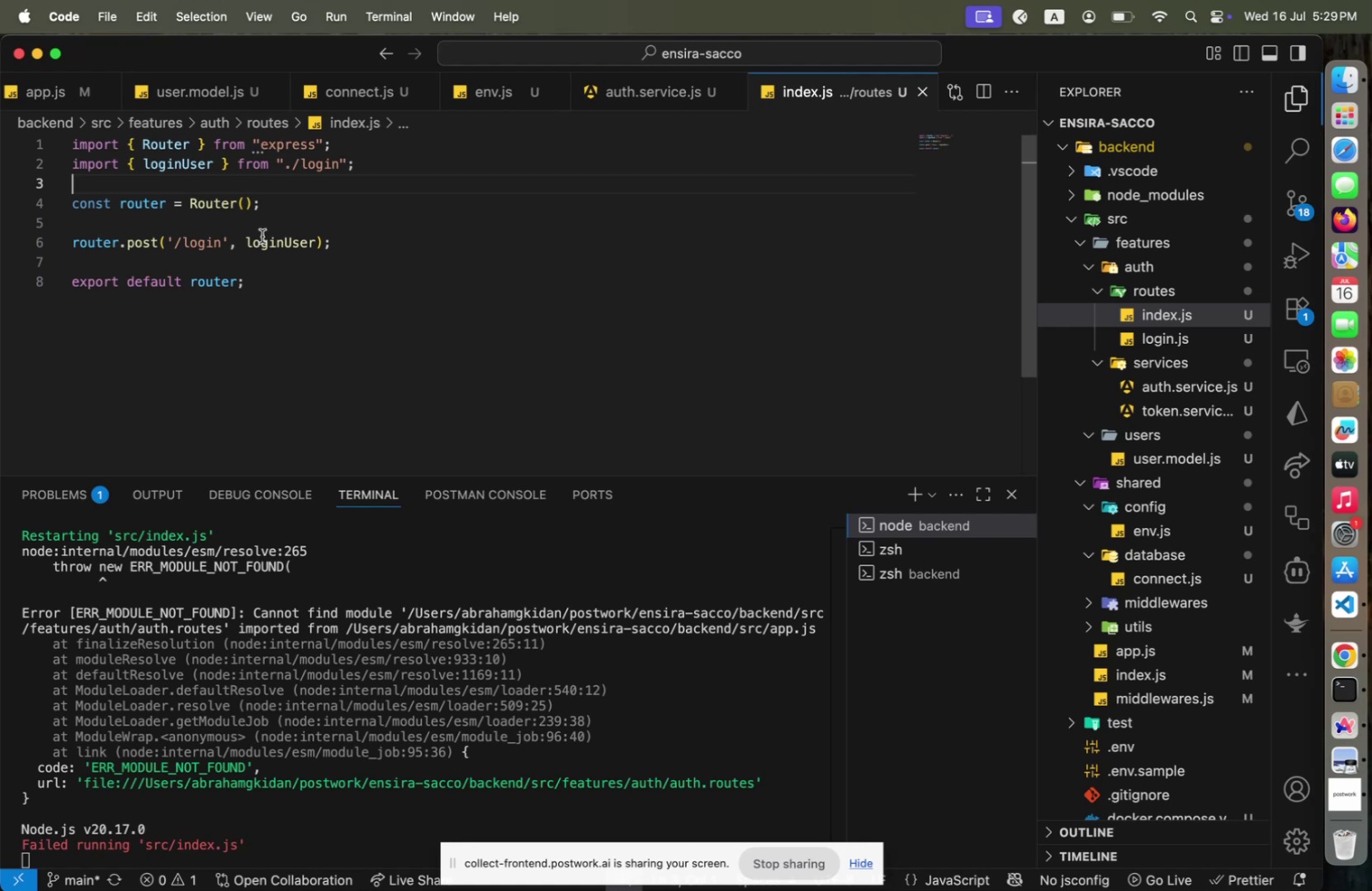 
left_click([262, 236])
 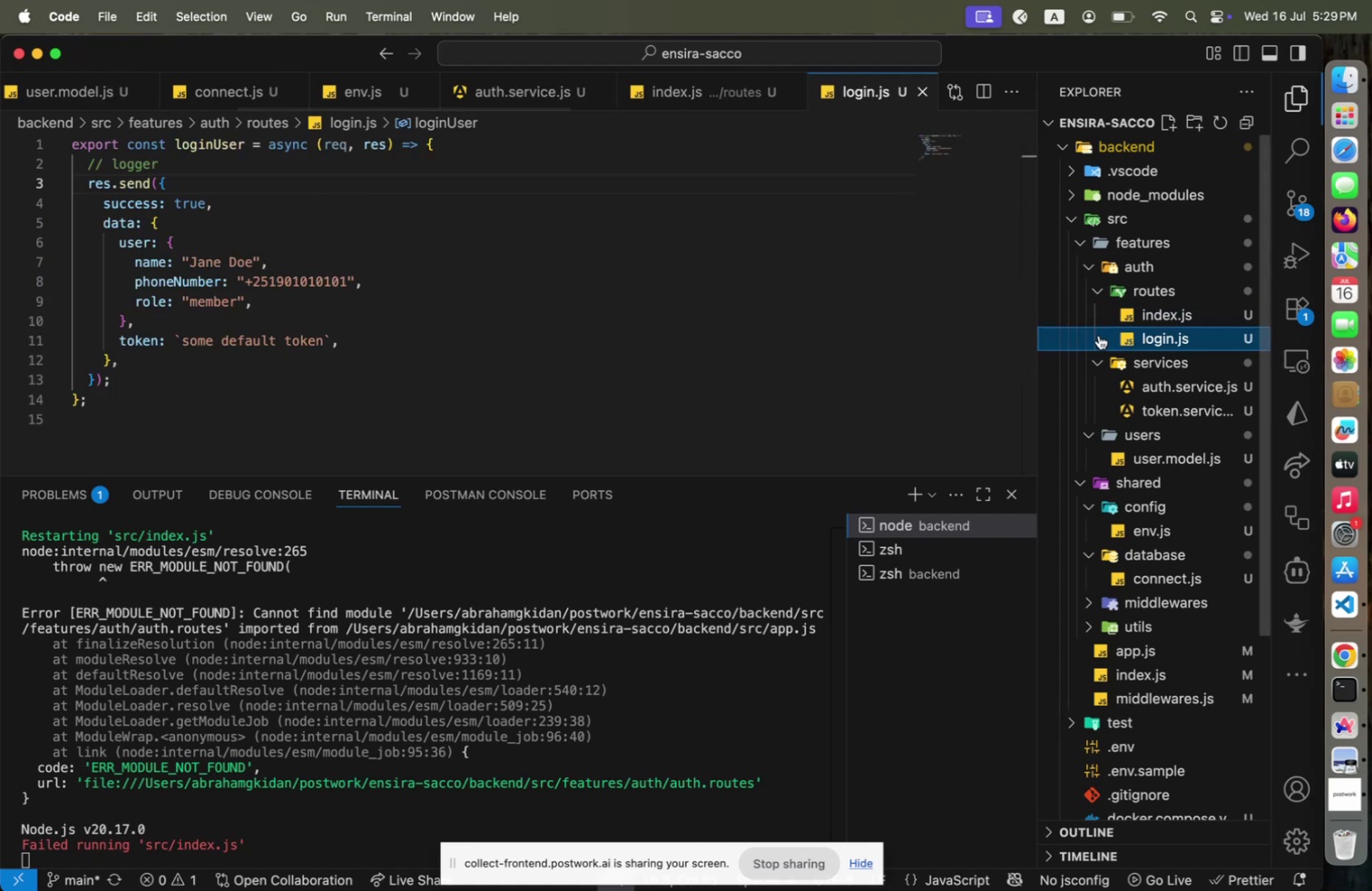 
left_click([541, 277])
 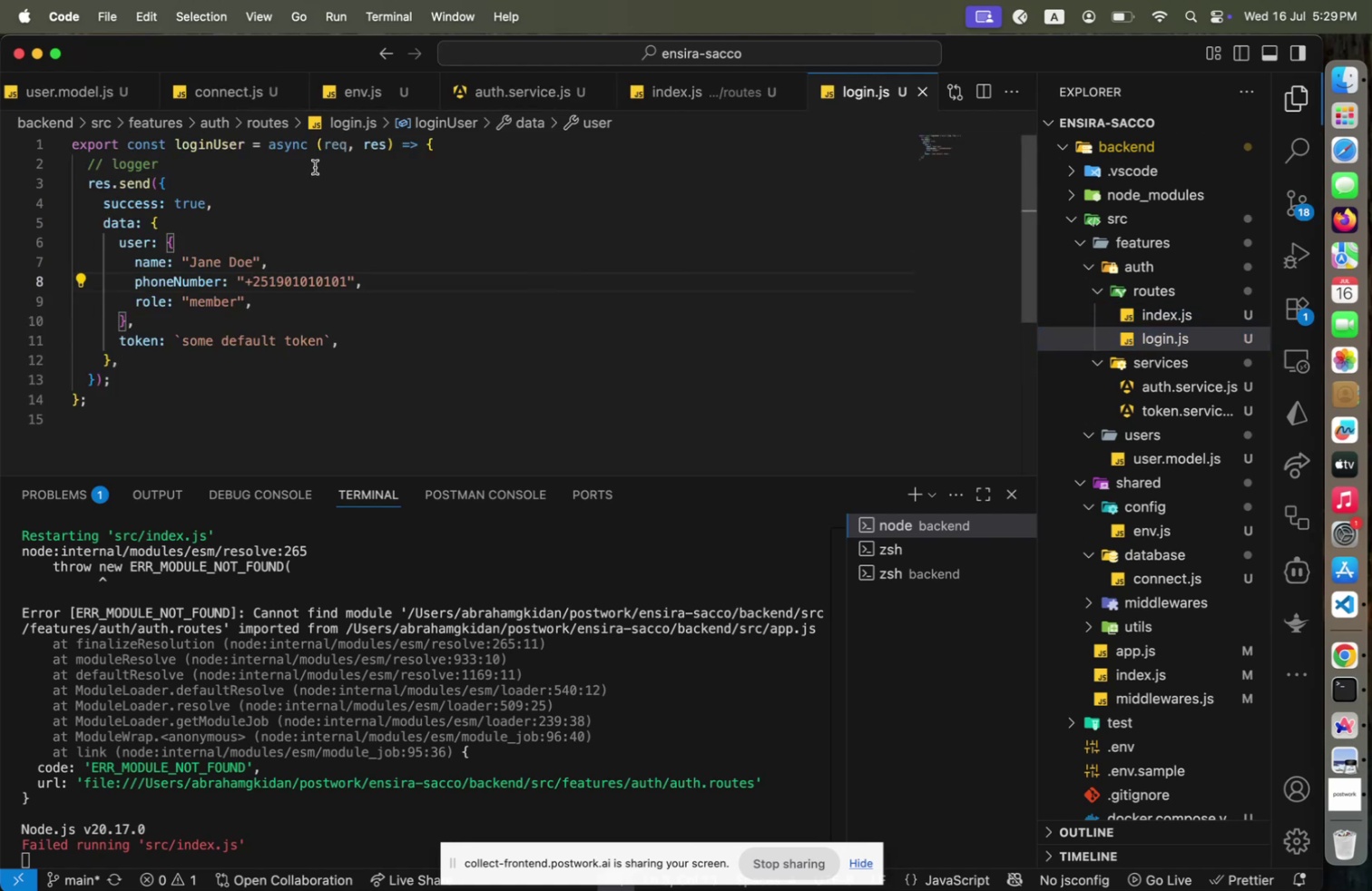 
left_click([315, 153])
 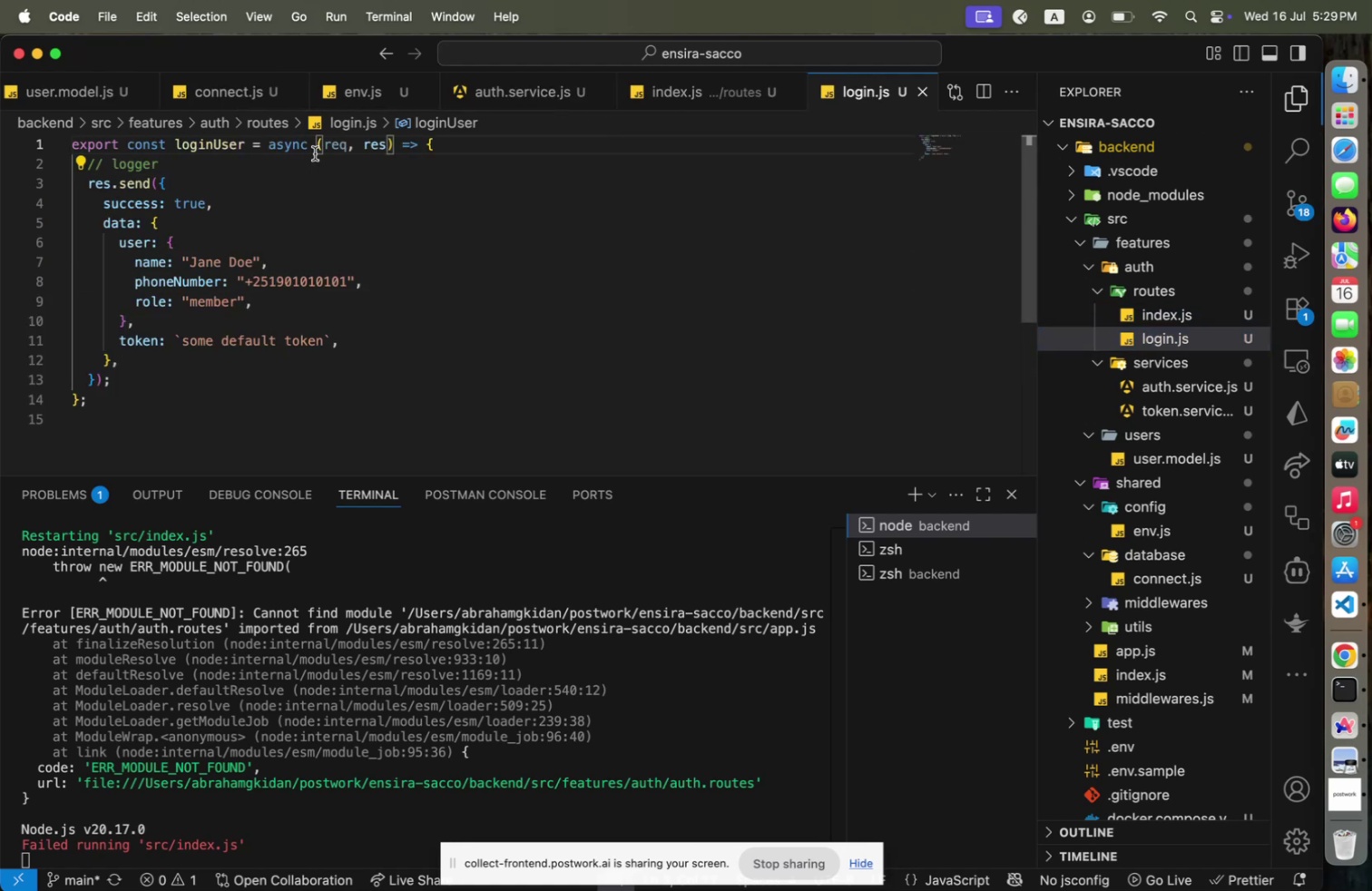 
hold_key(key=Backspace, duration=0.61)
 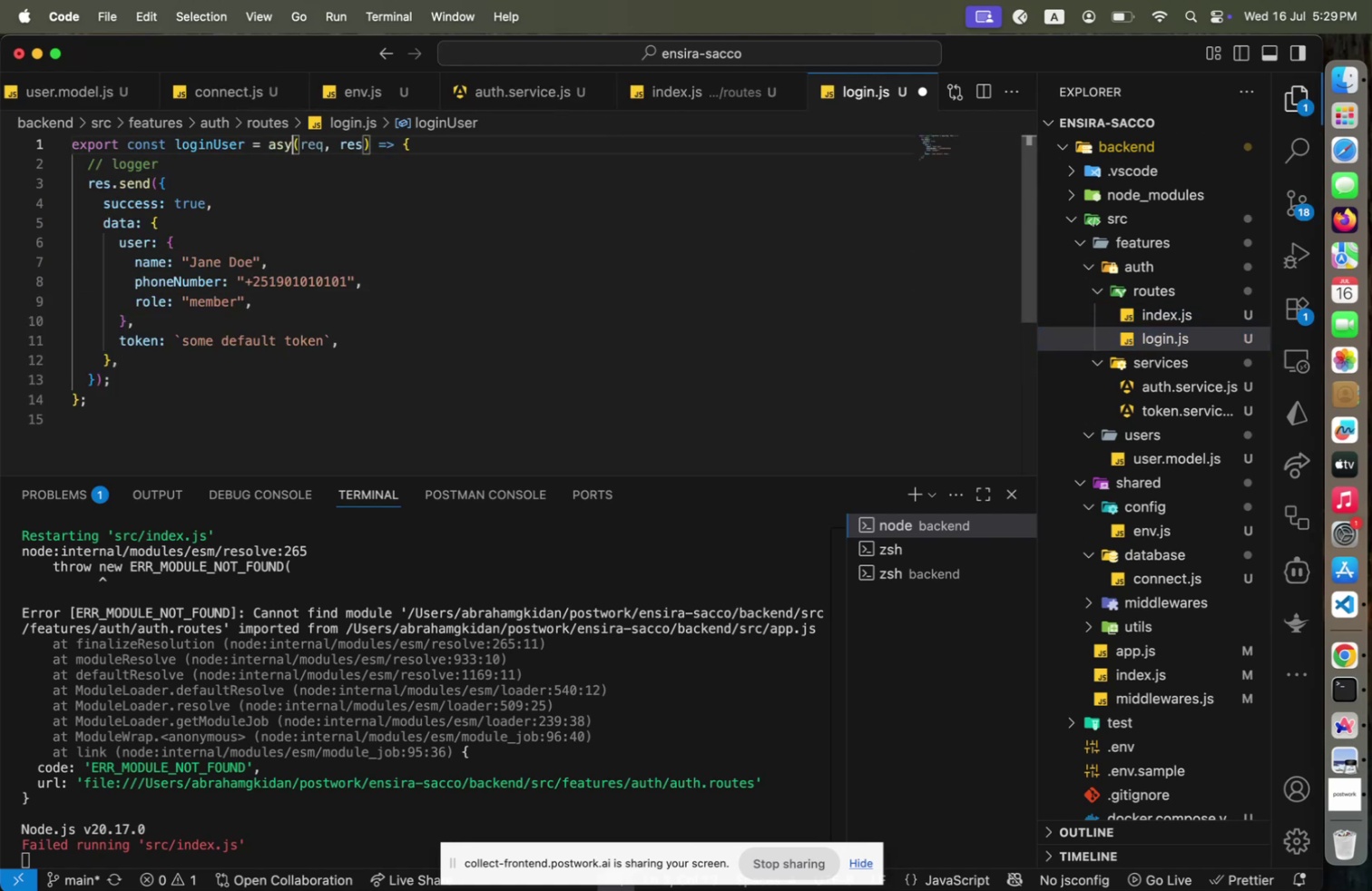 
key(Backspace)
 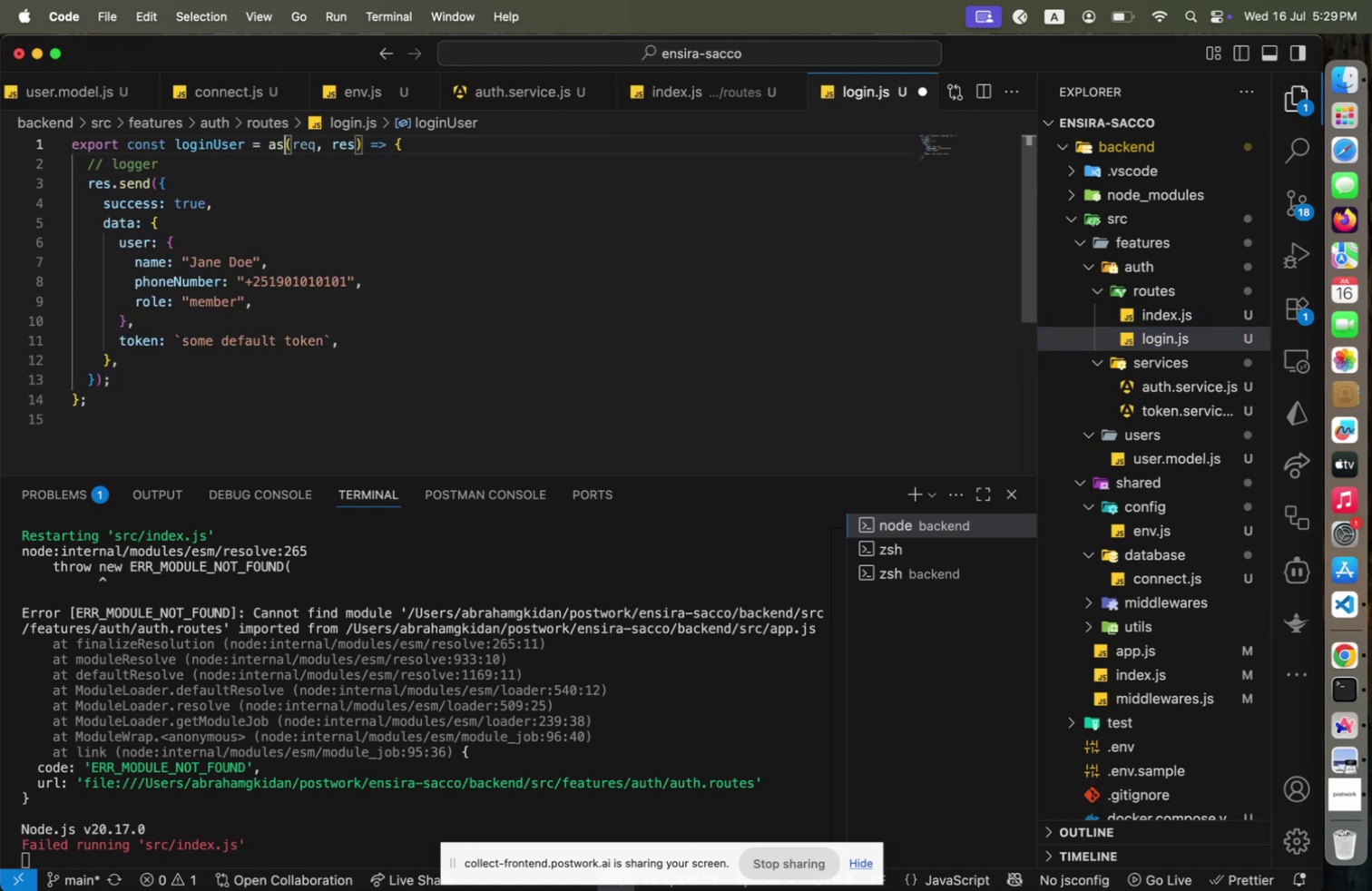 
key(Backspace)
 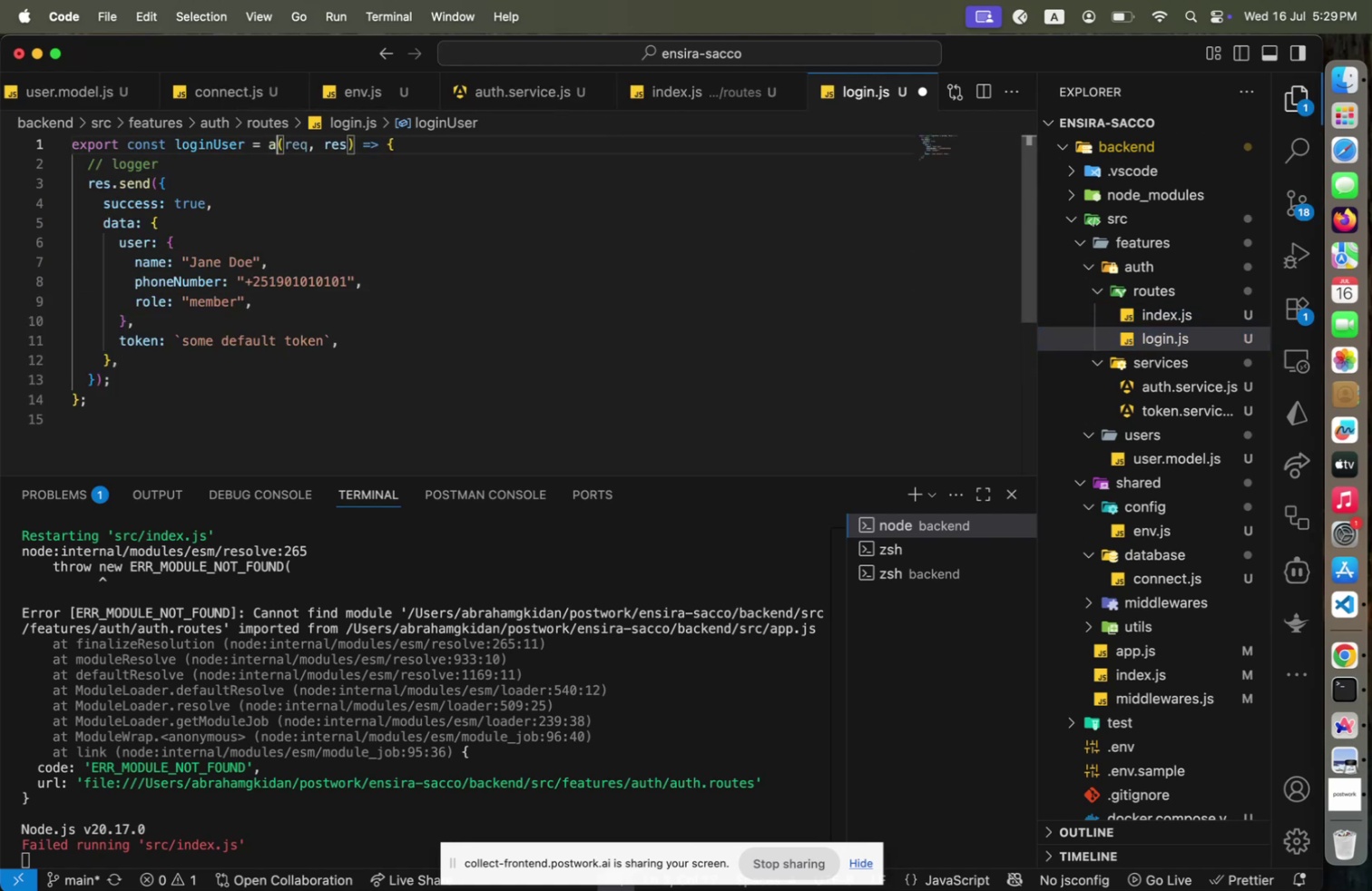 
key(Backspace)
 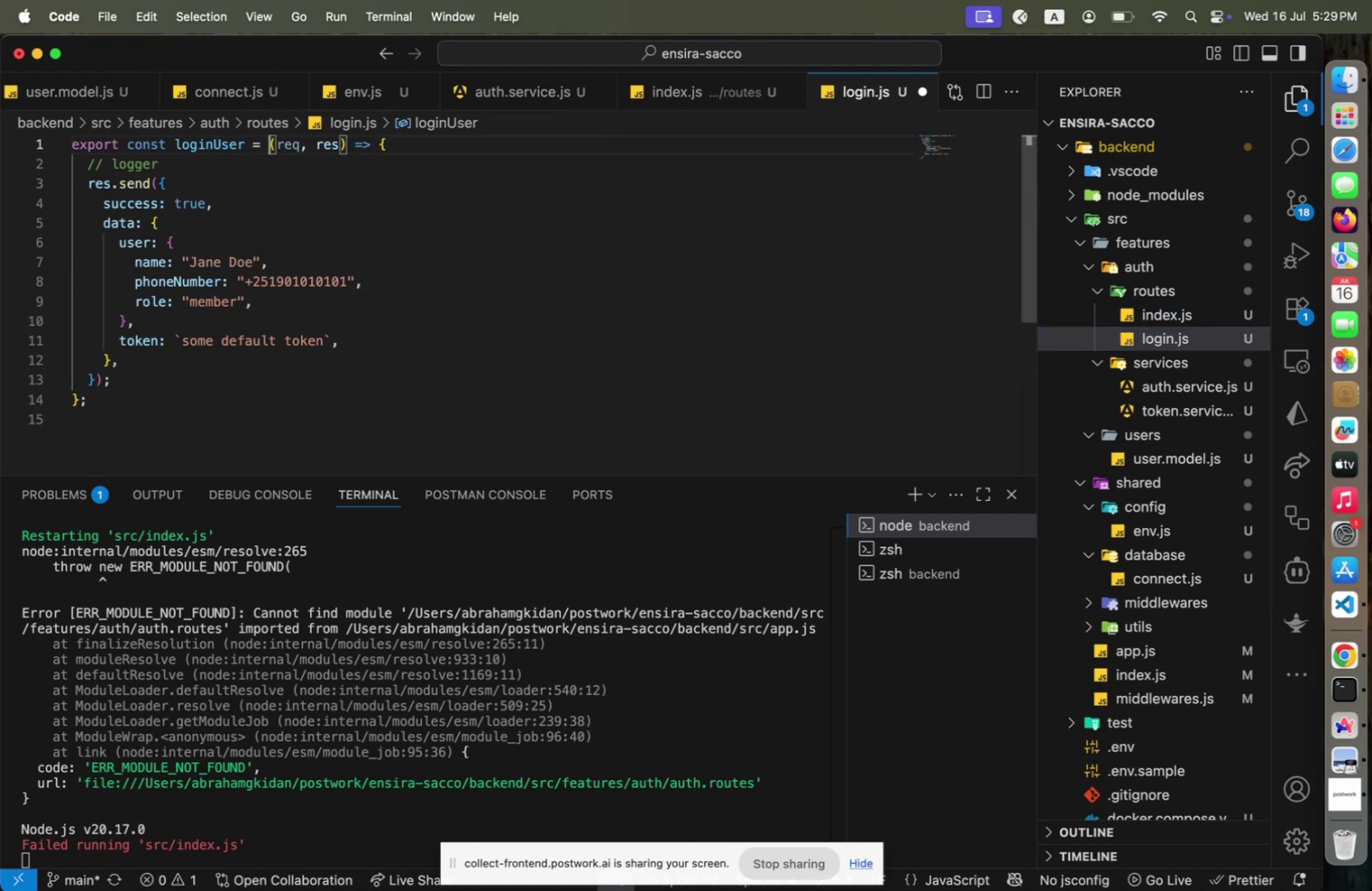 
key(Meta+CommandLeft)
 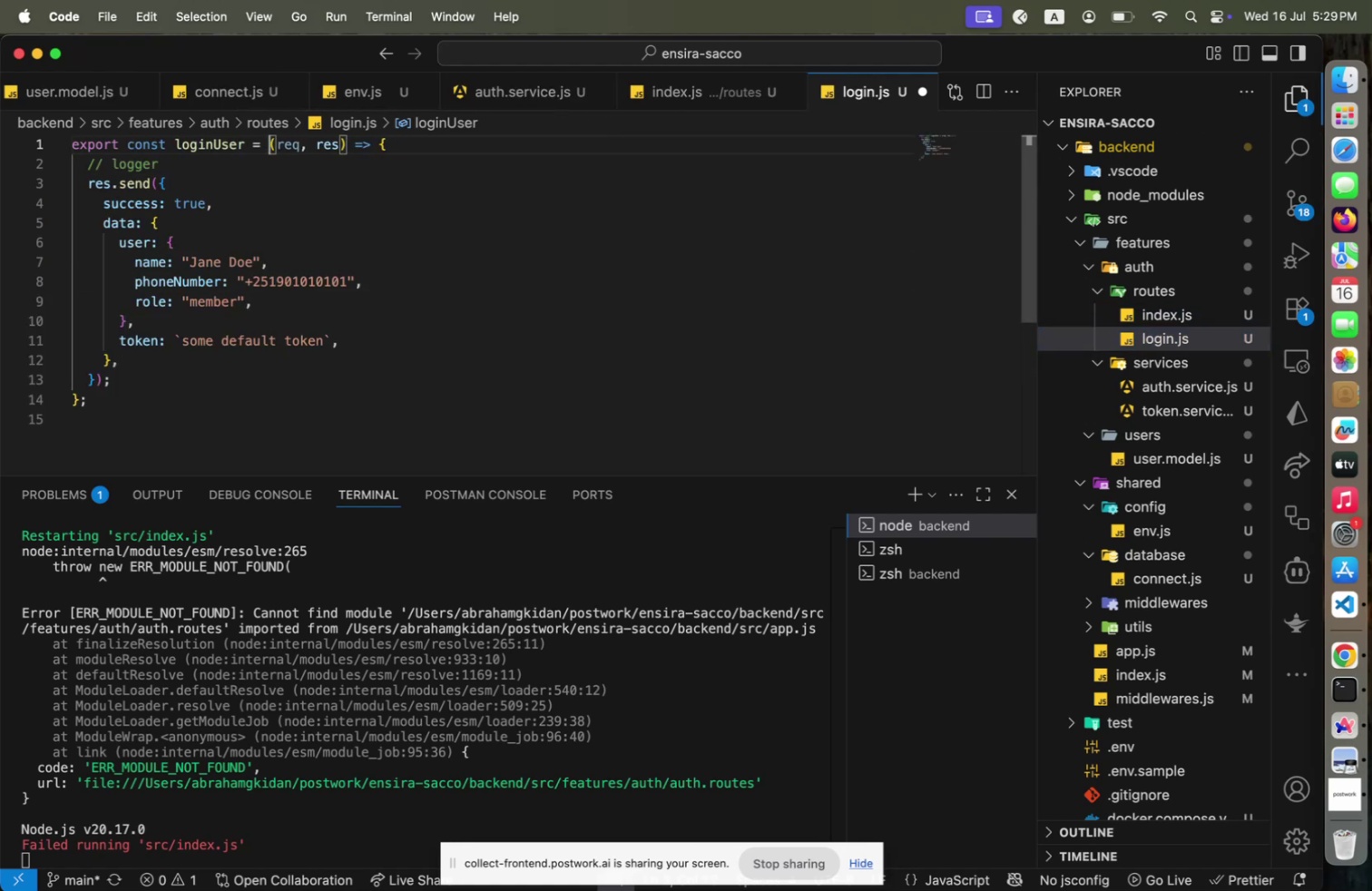 
key(Meta+S)
 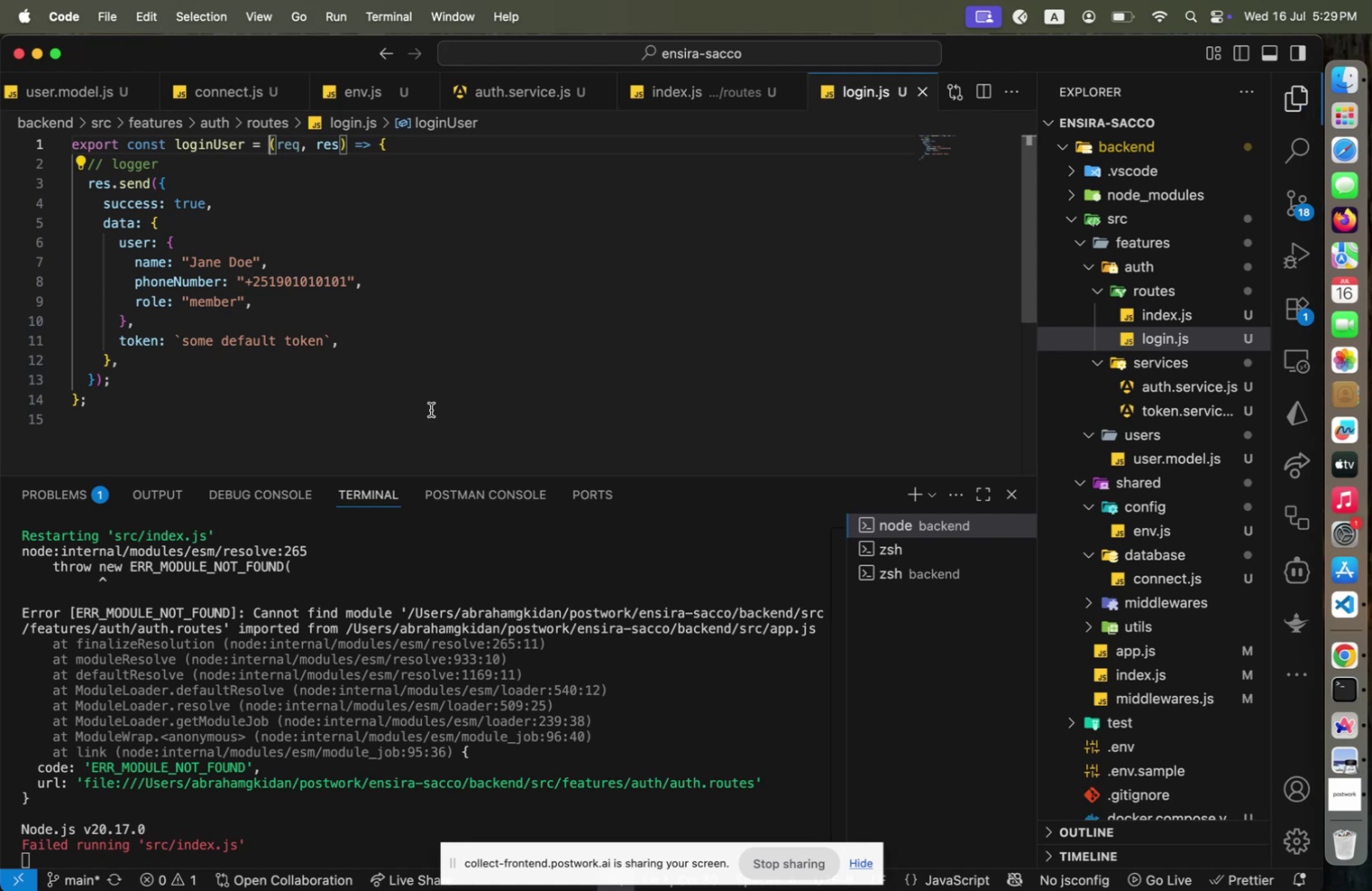 
scroll: coordinate [480, 619], scroll_direction: down, amount: 2.0
 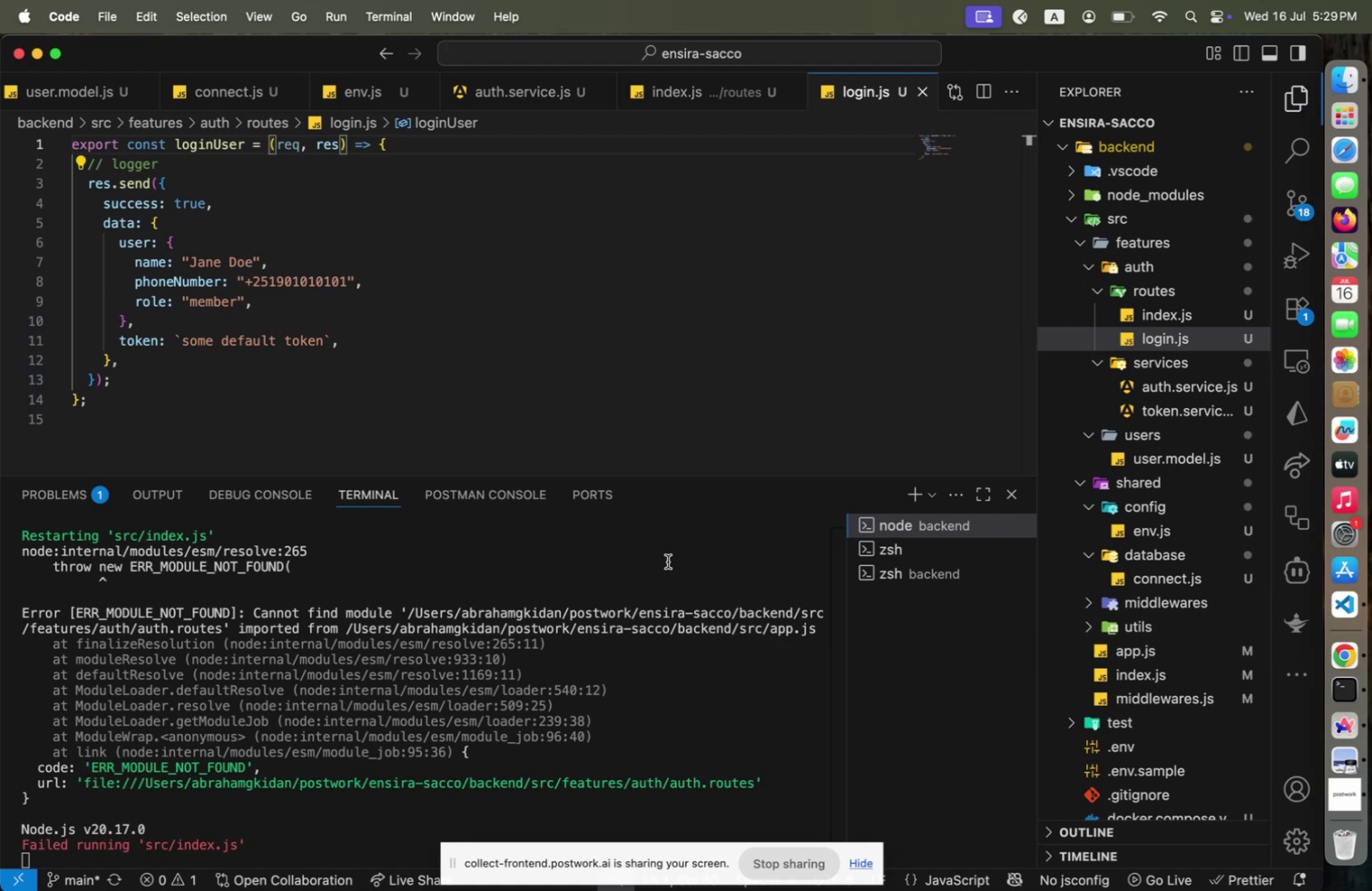 
wait(6.49)
 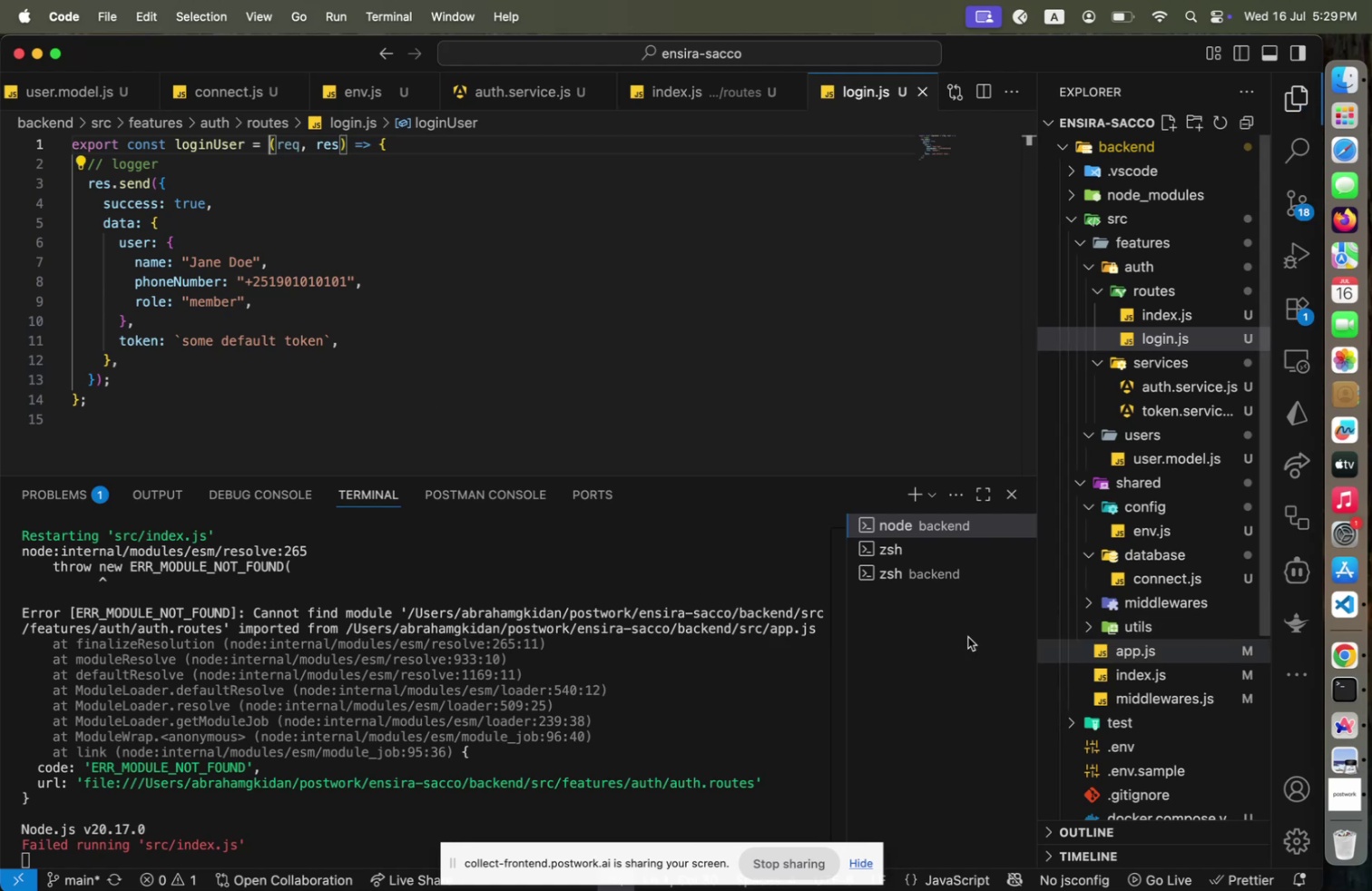 
left_click([668, 561])
 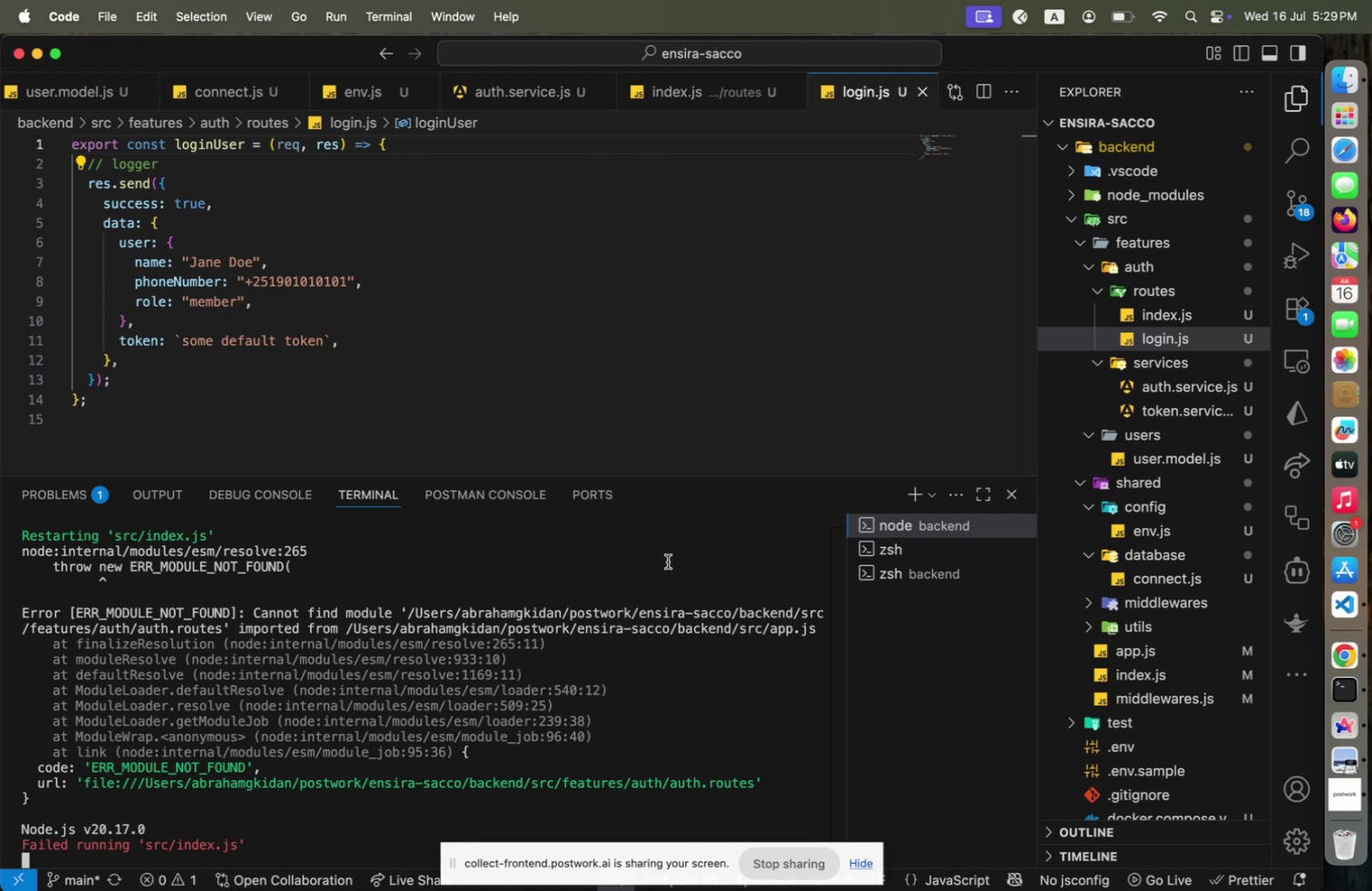 
wait(22.28)
 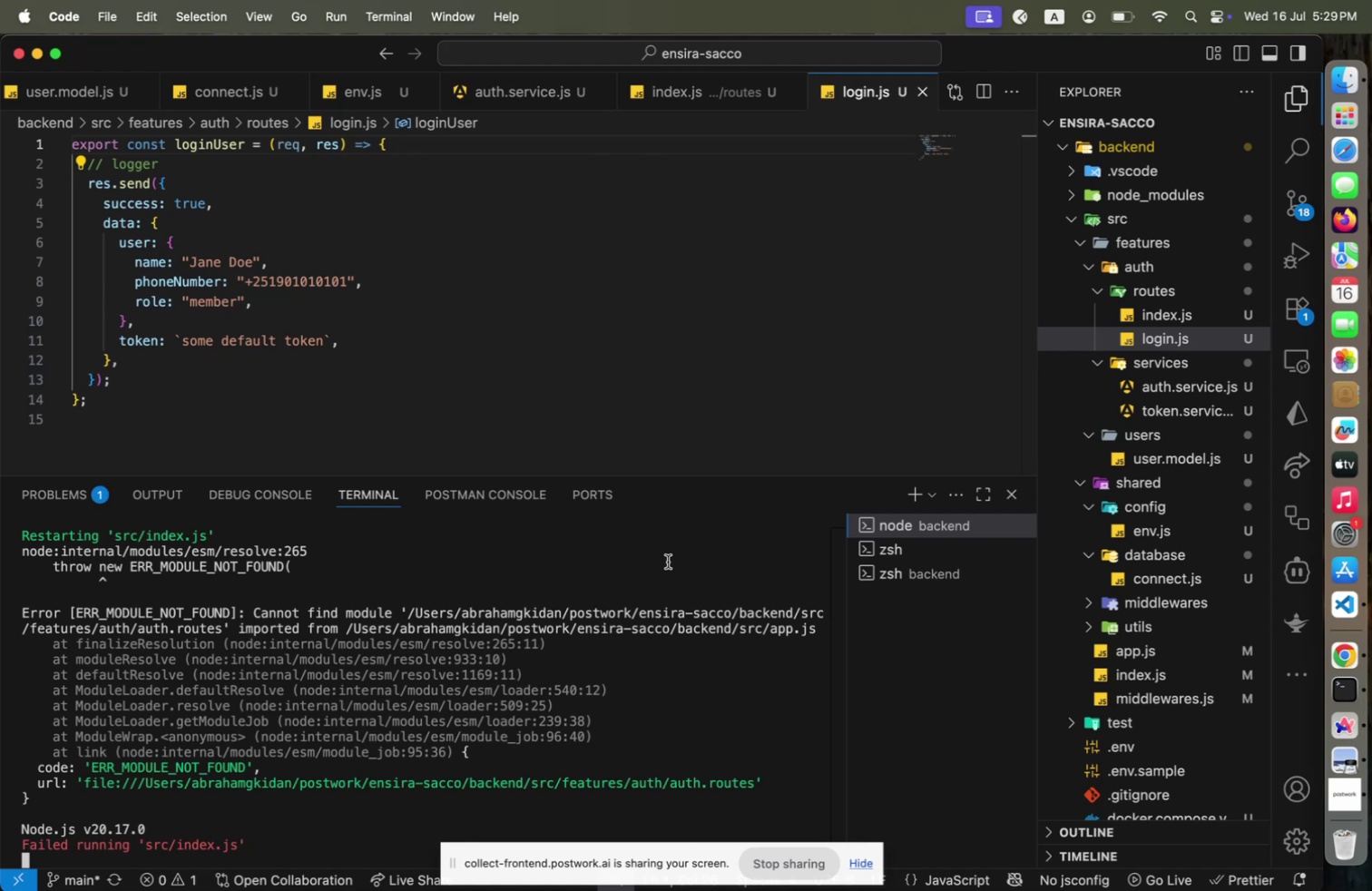 
key(Control+ControlLeft)
 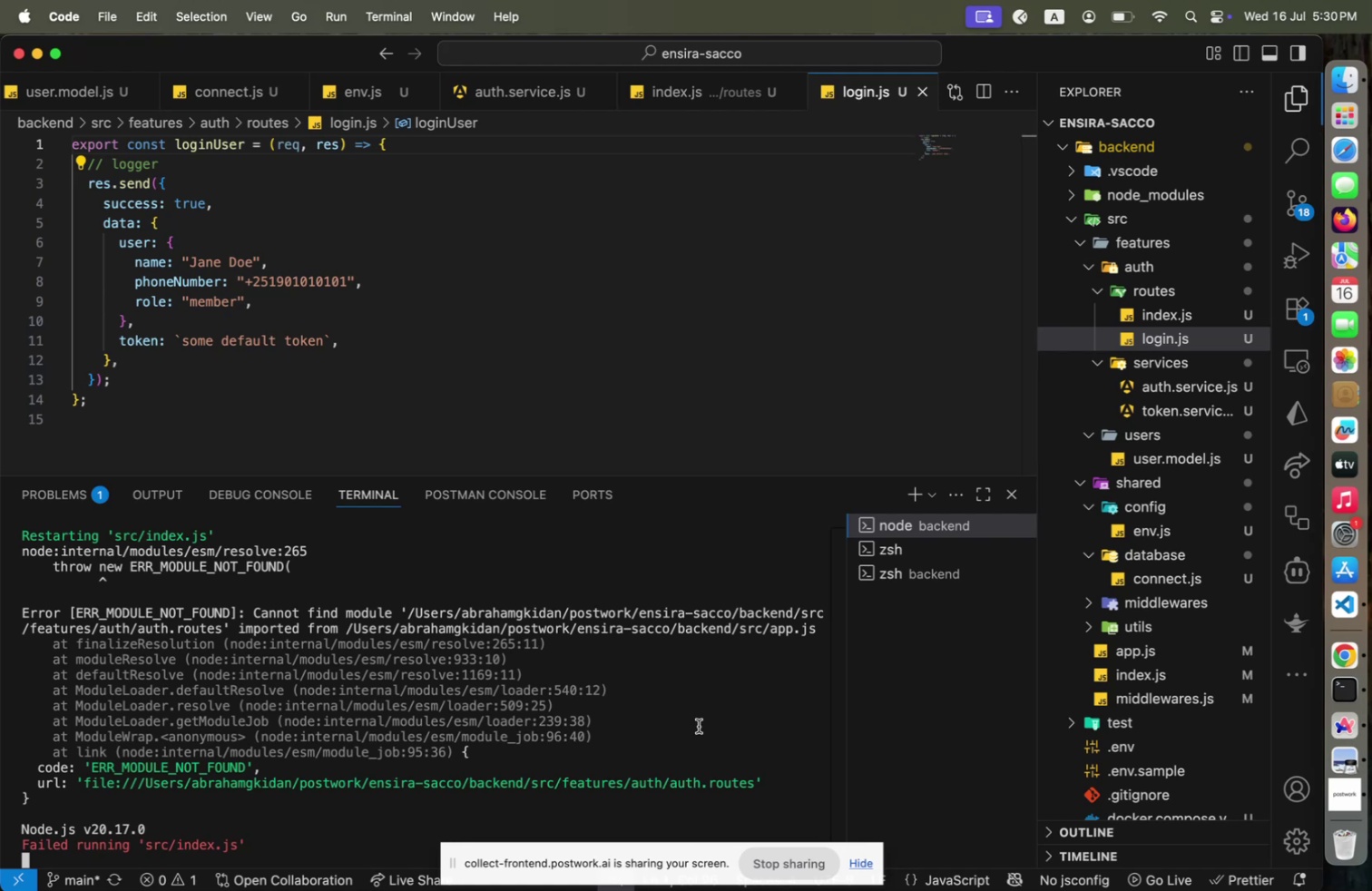 
key(Control+C)
 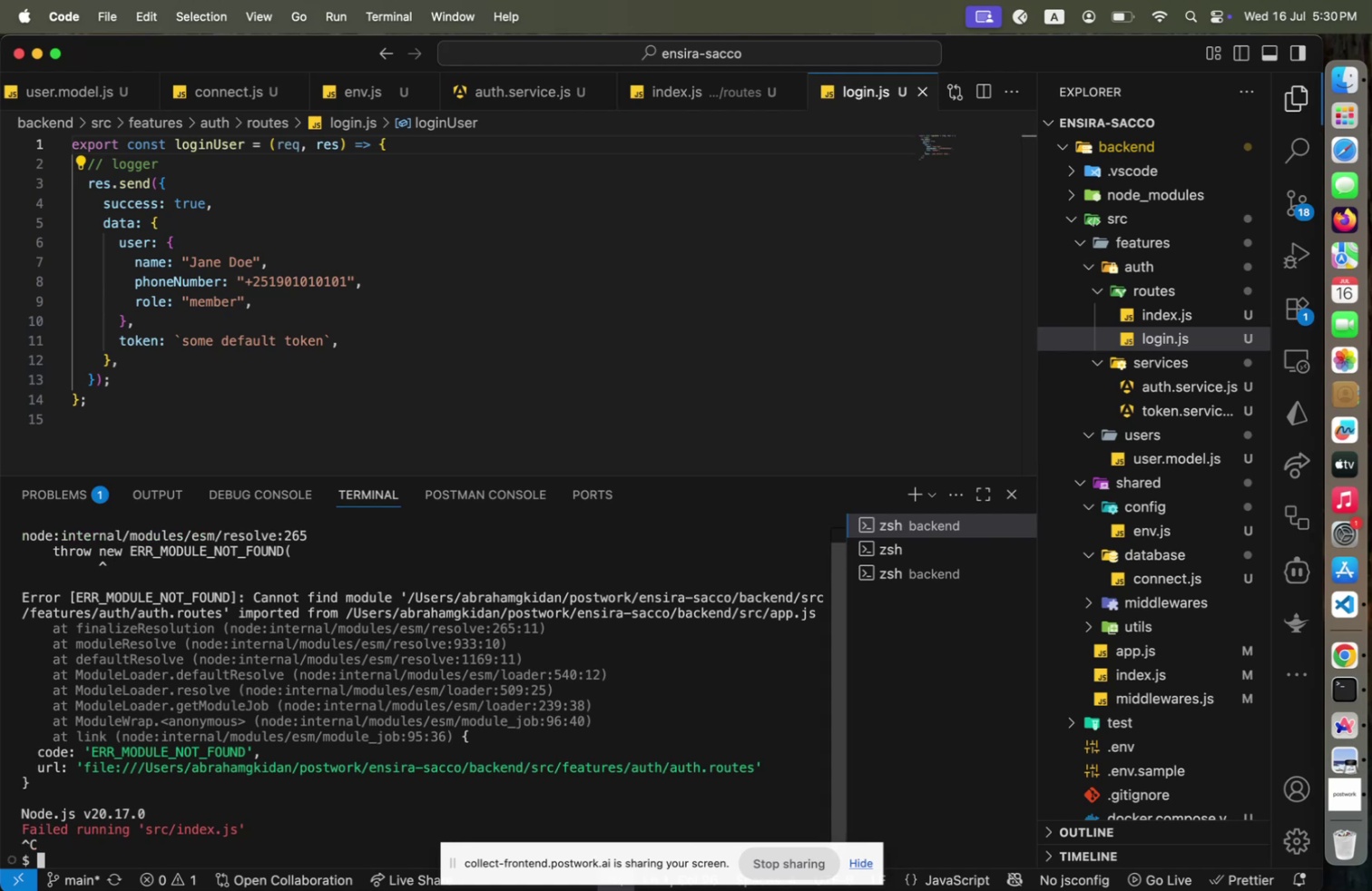 
key(ArrowUp)
 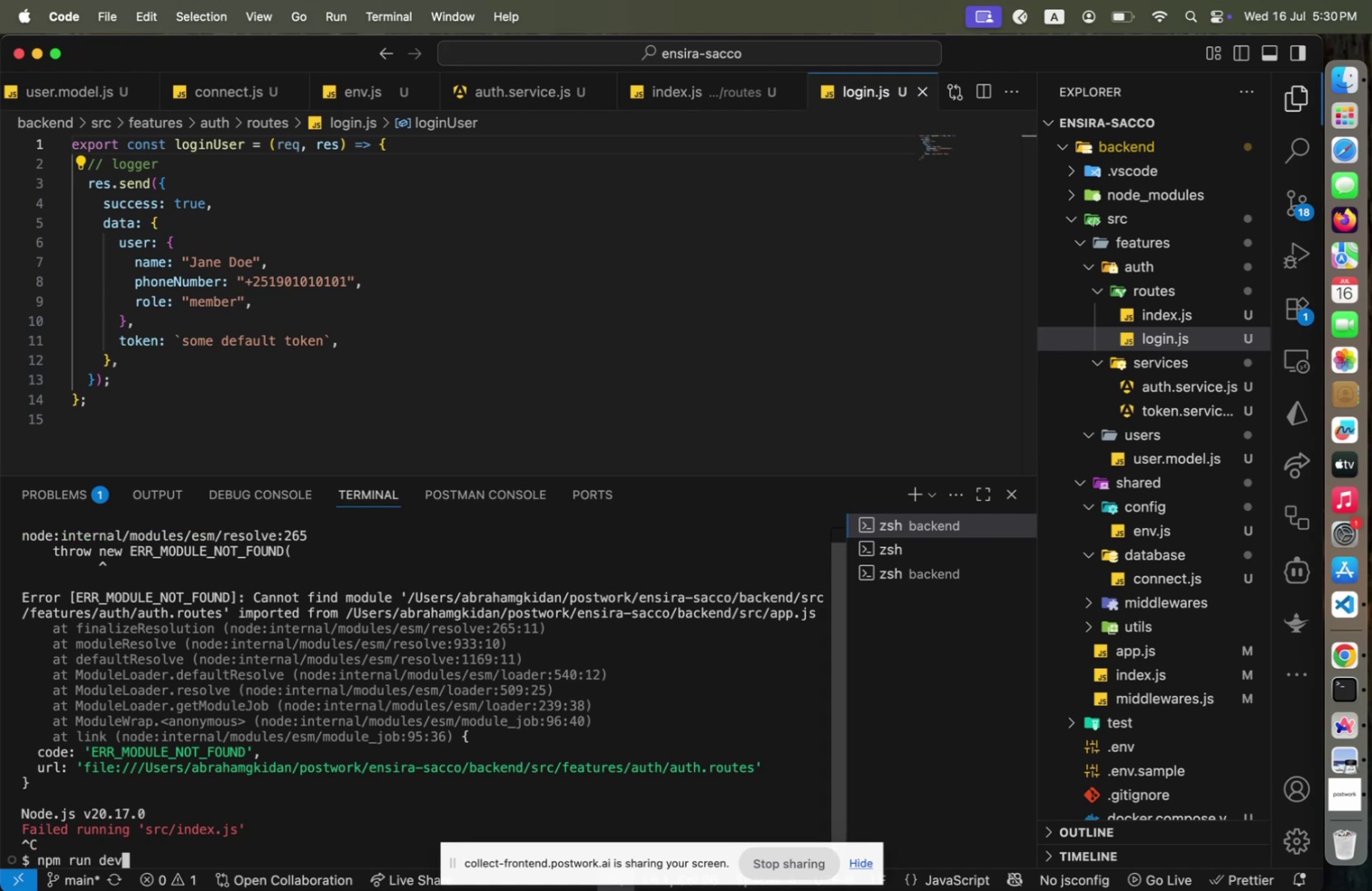 
key(Enter)
 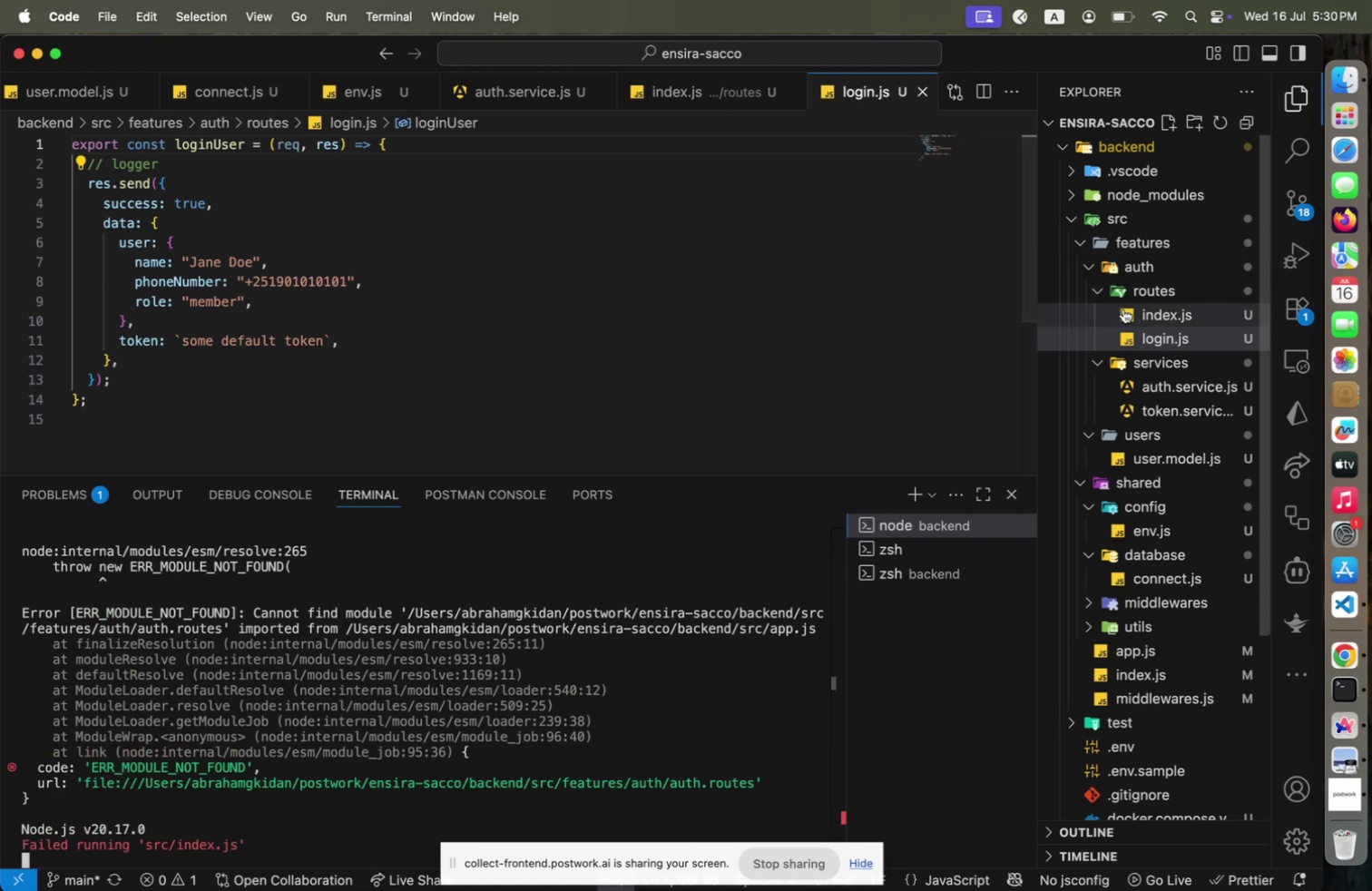 
wait(5.31)
 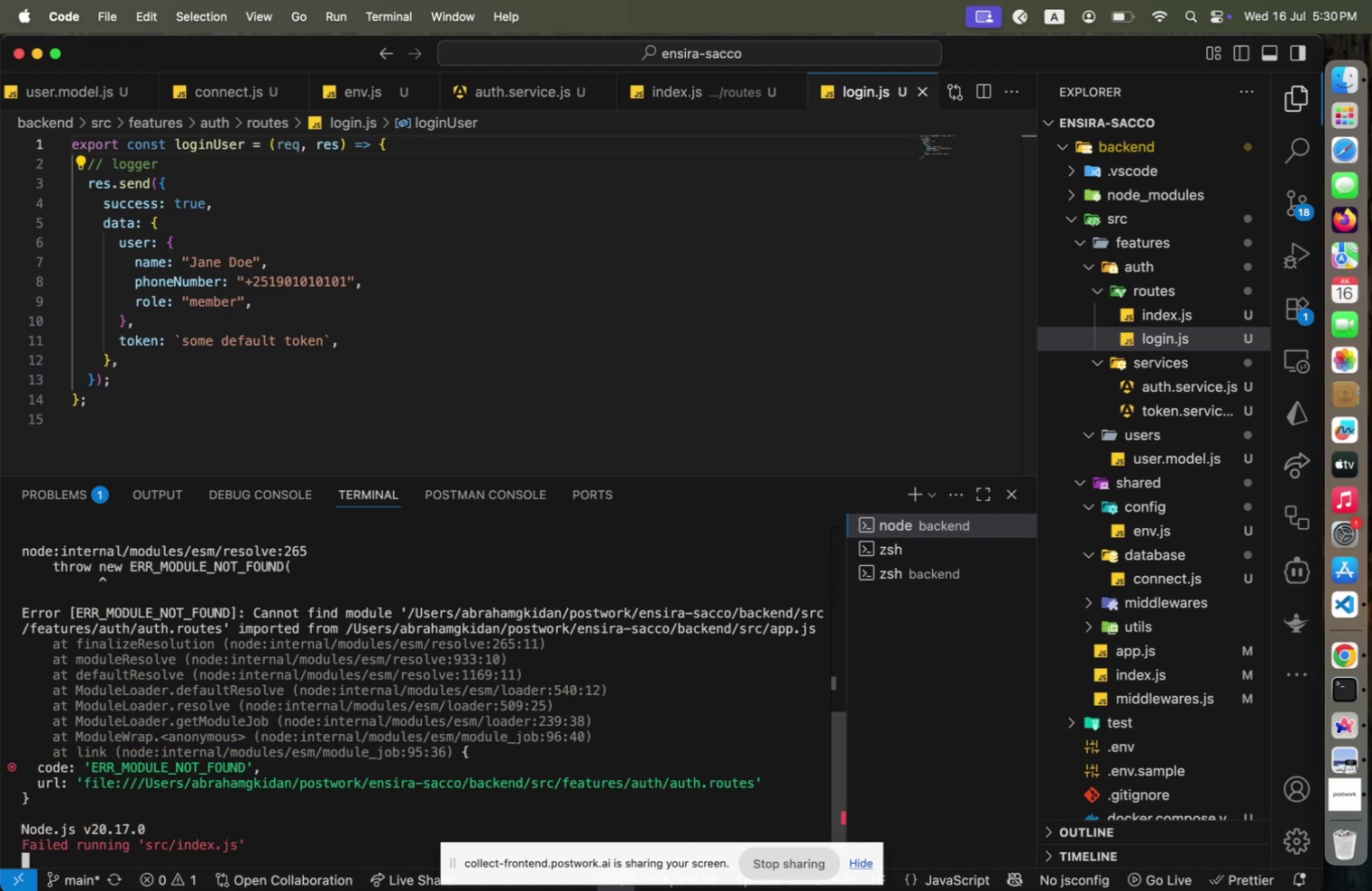 
left_click([1125, 314])
 